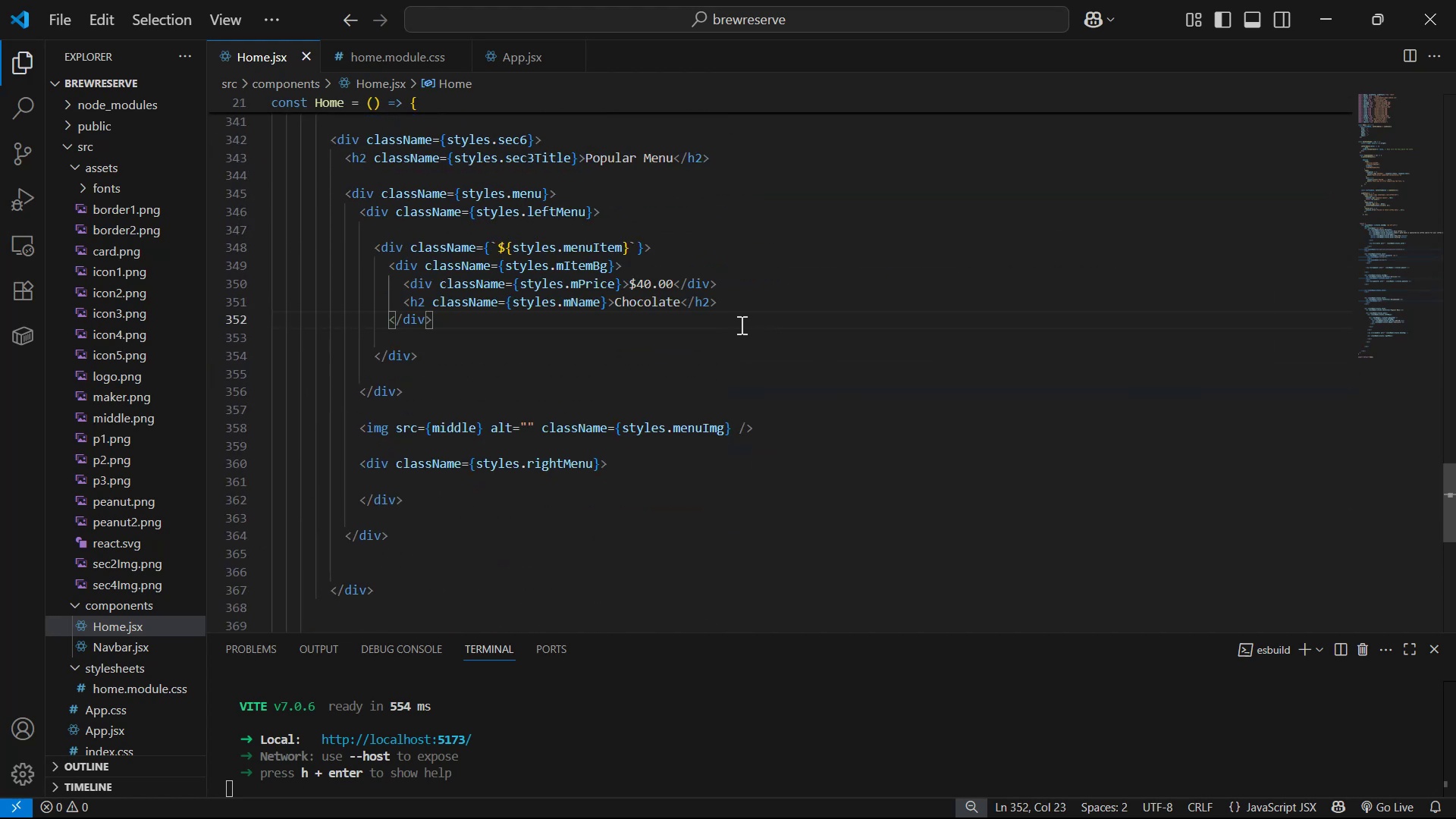 
key(Enter)
 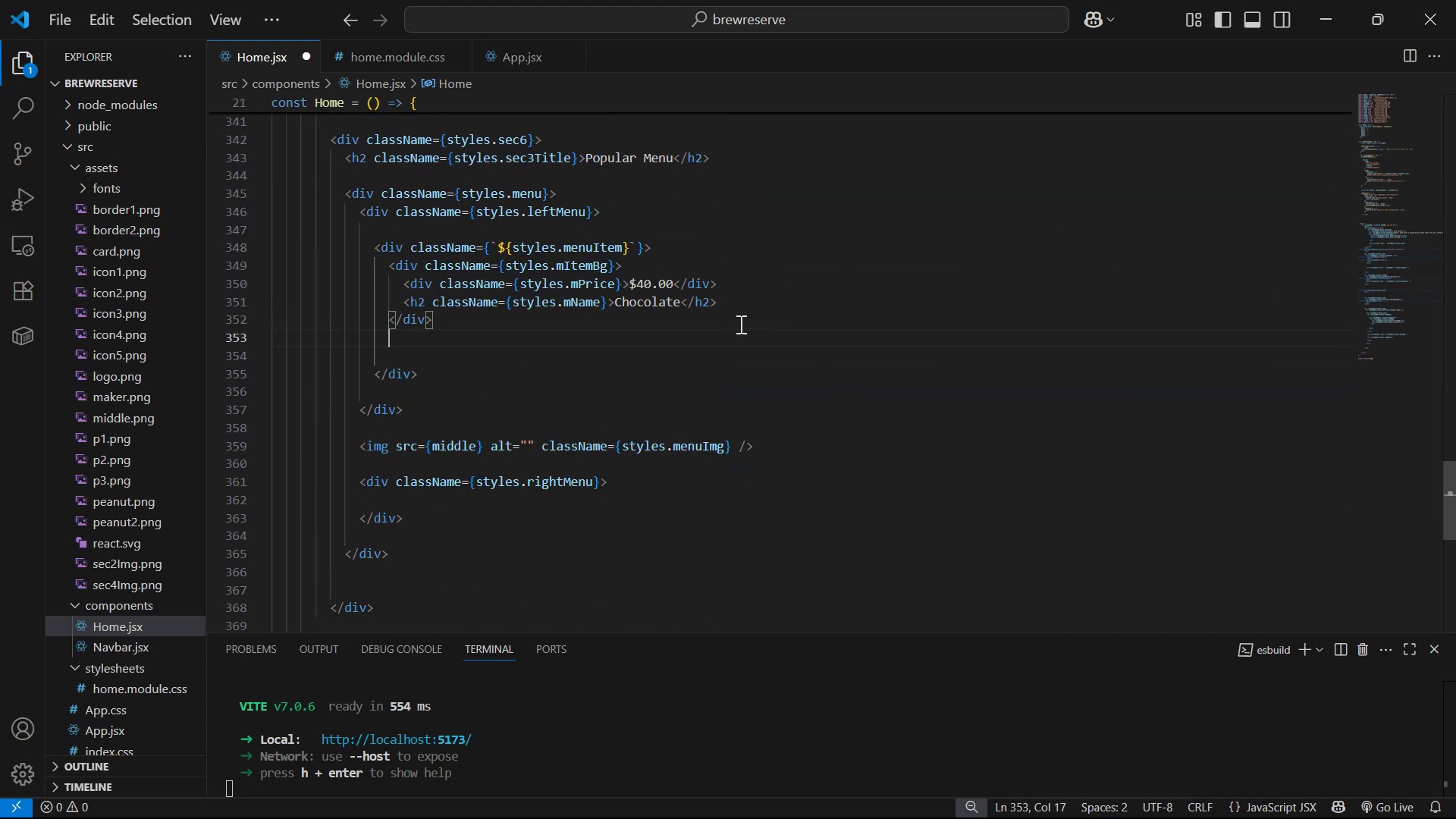 
key(Enter)
 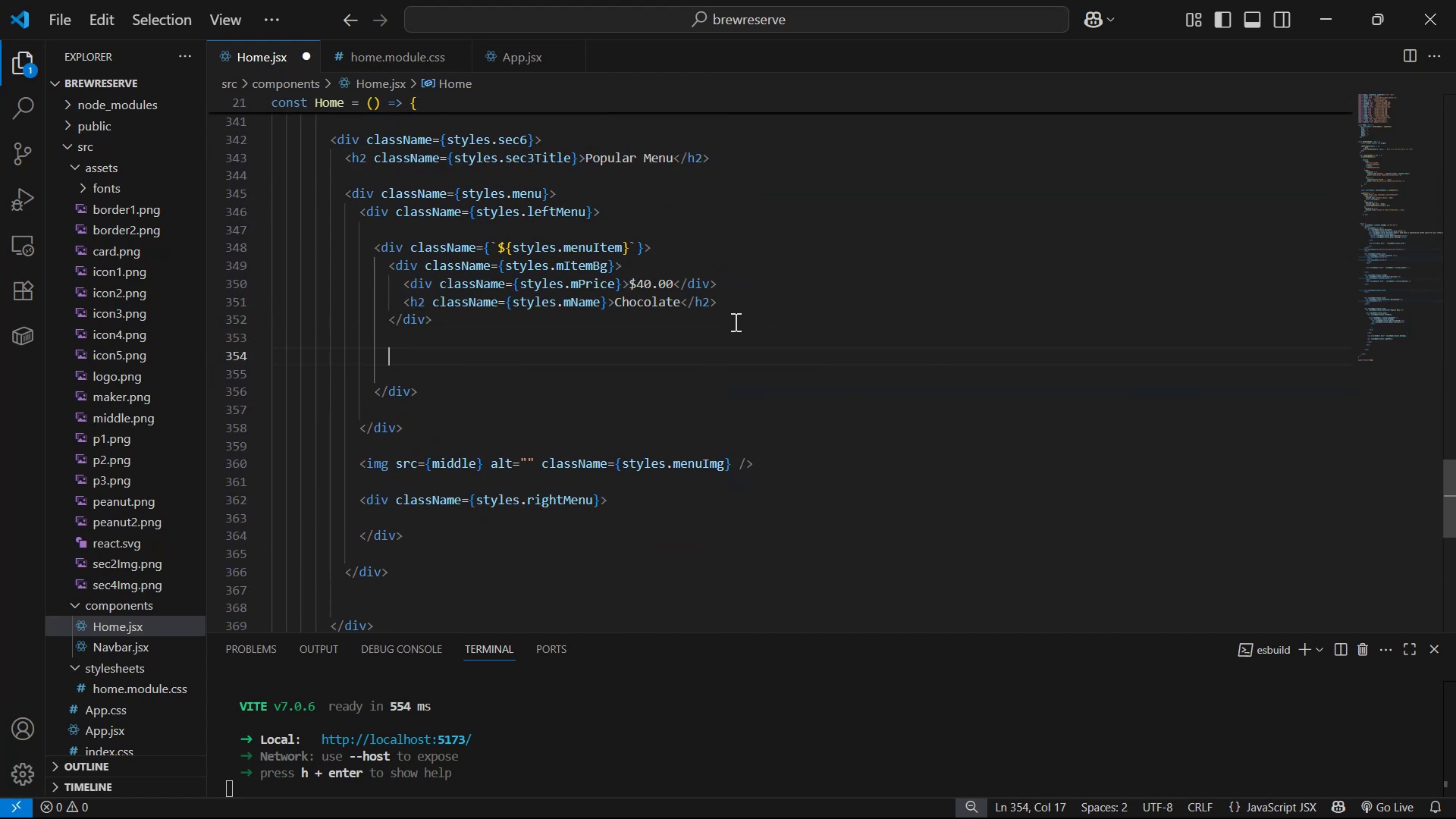 
type(im)
 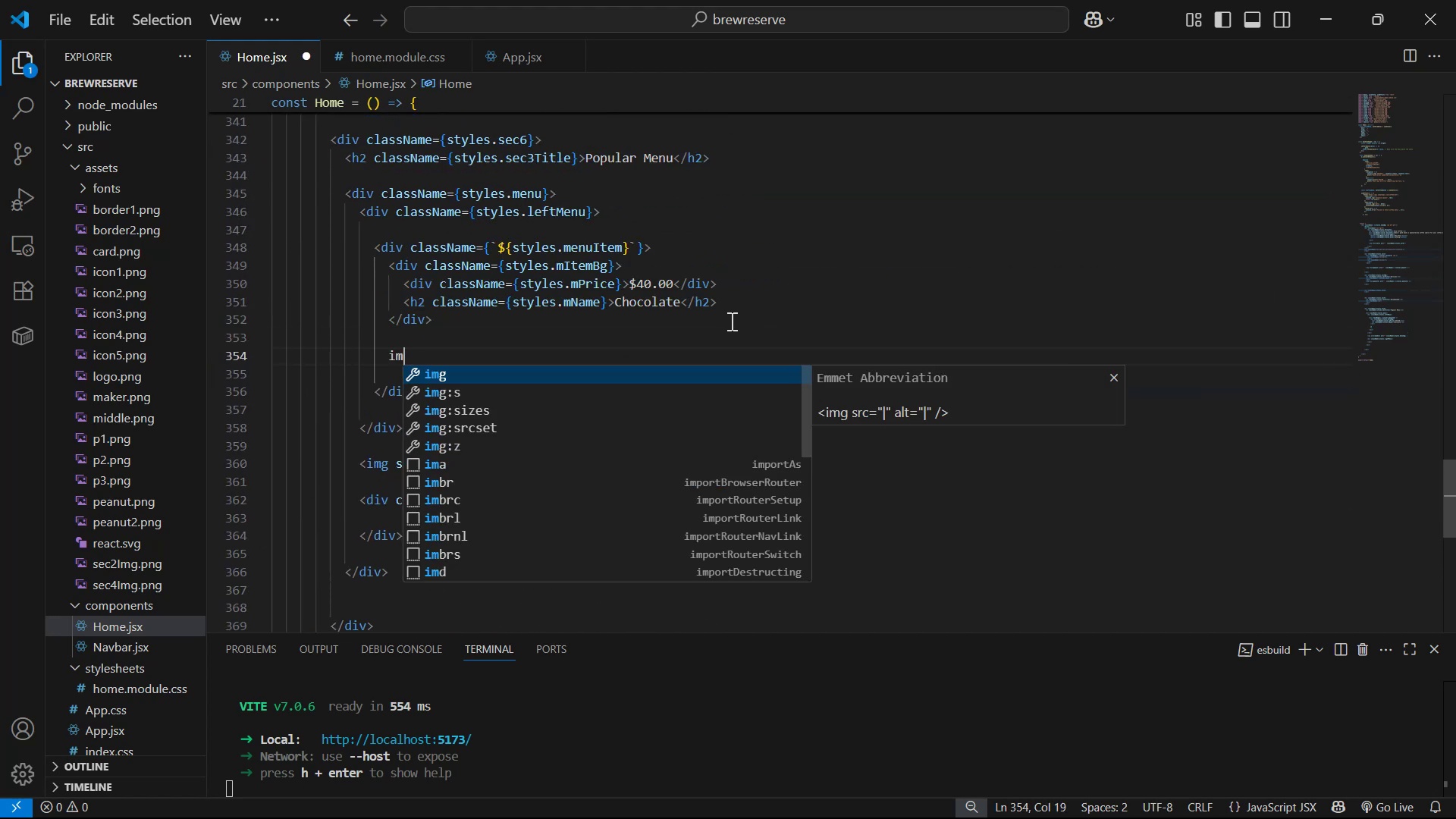 
key(Enter)
 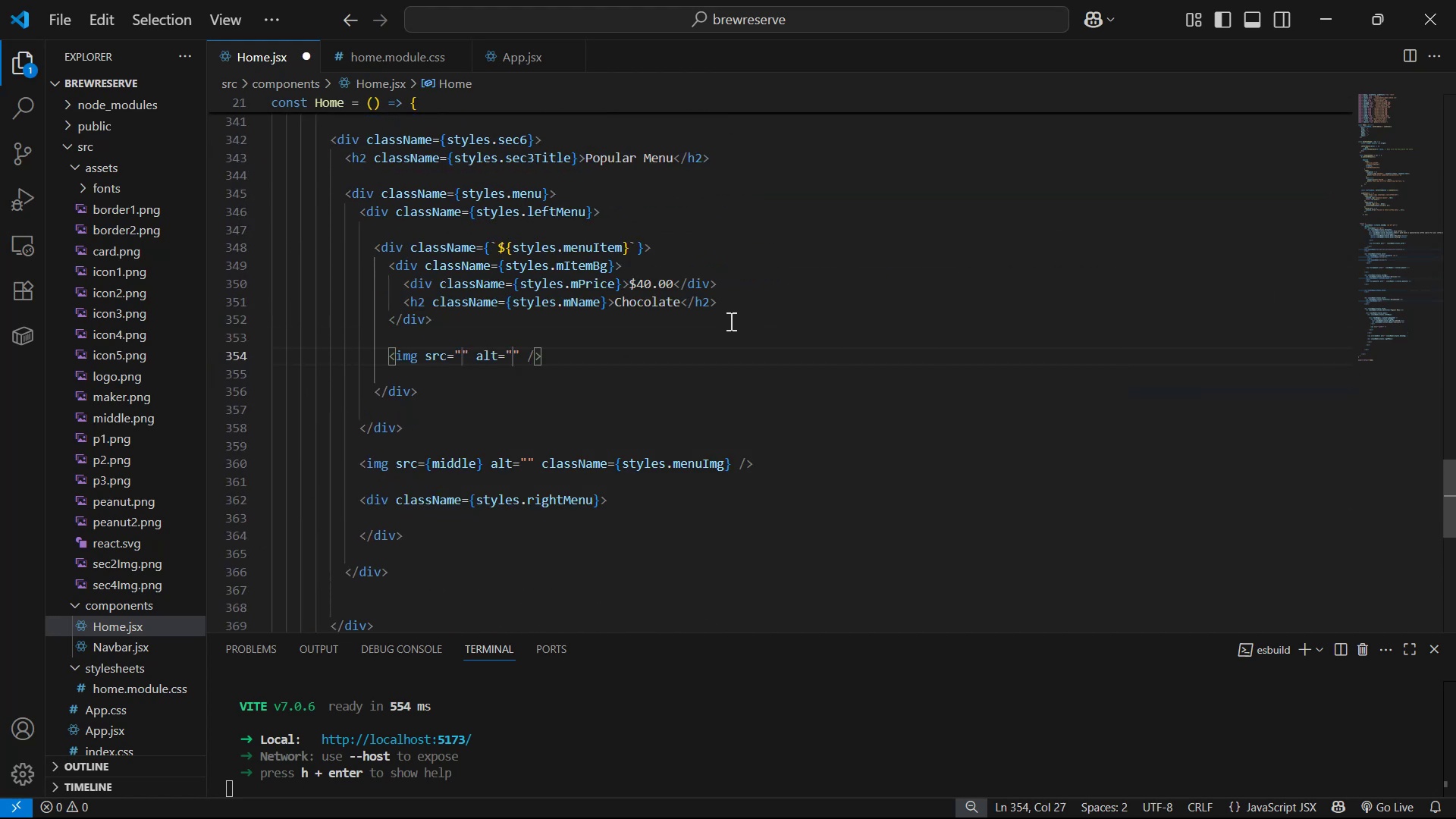 
key(ArrowRight)
 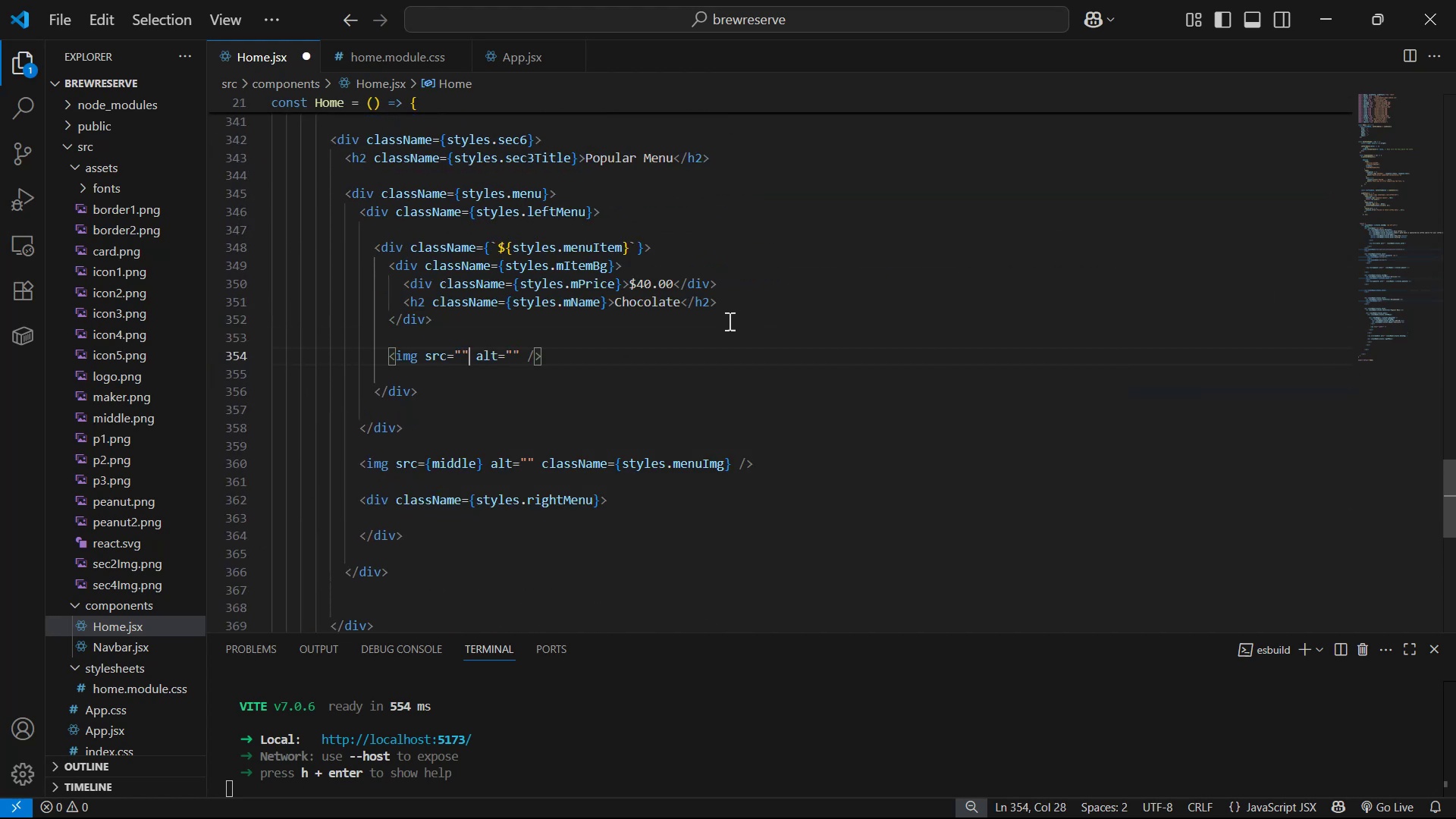 
key(ArrowLeft)
 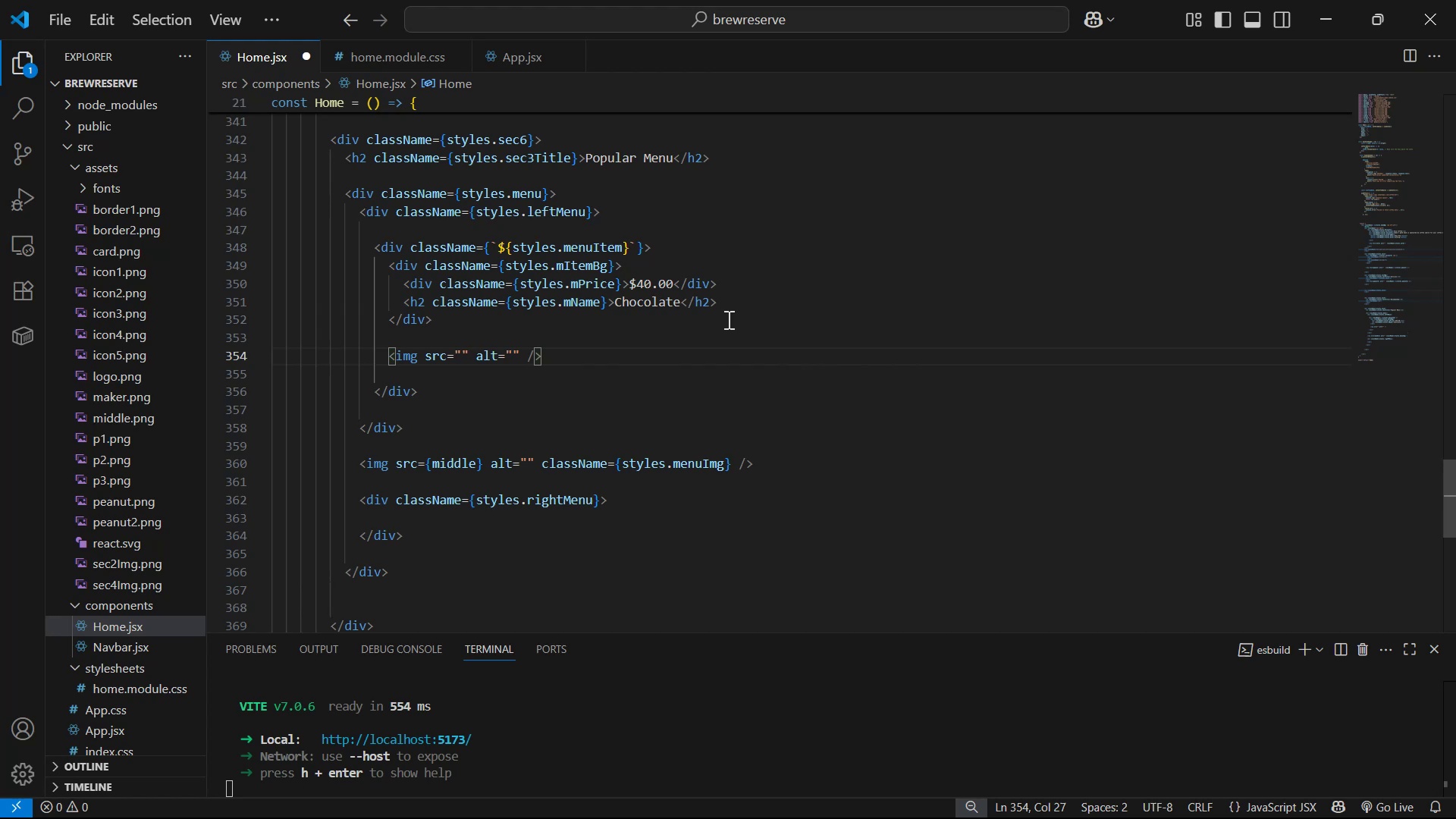 
key(ArrowRight)
 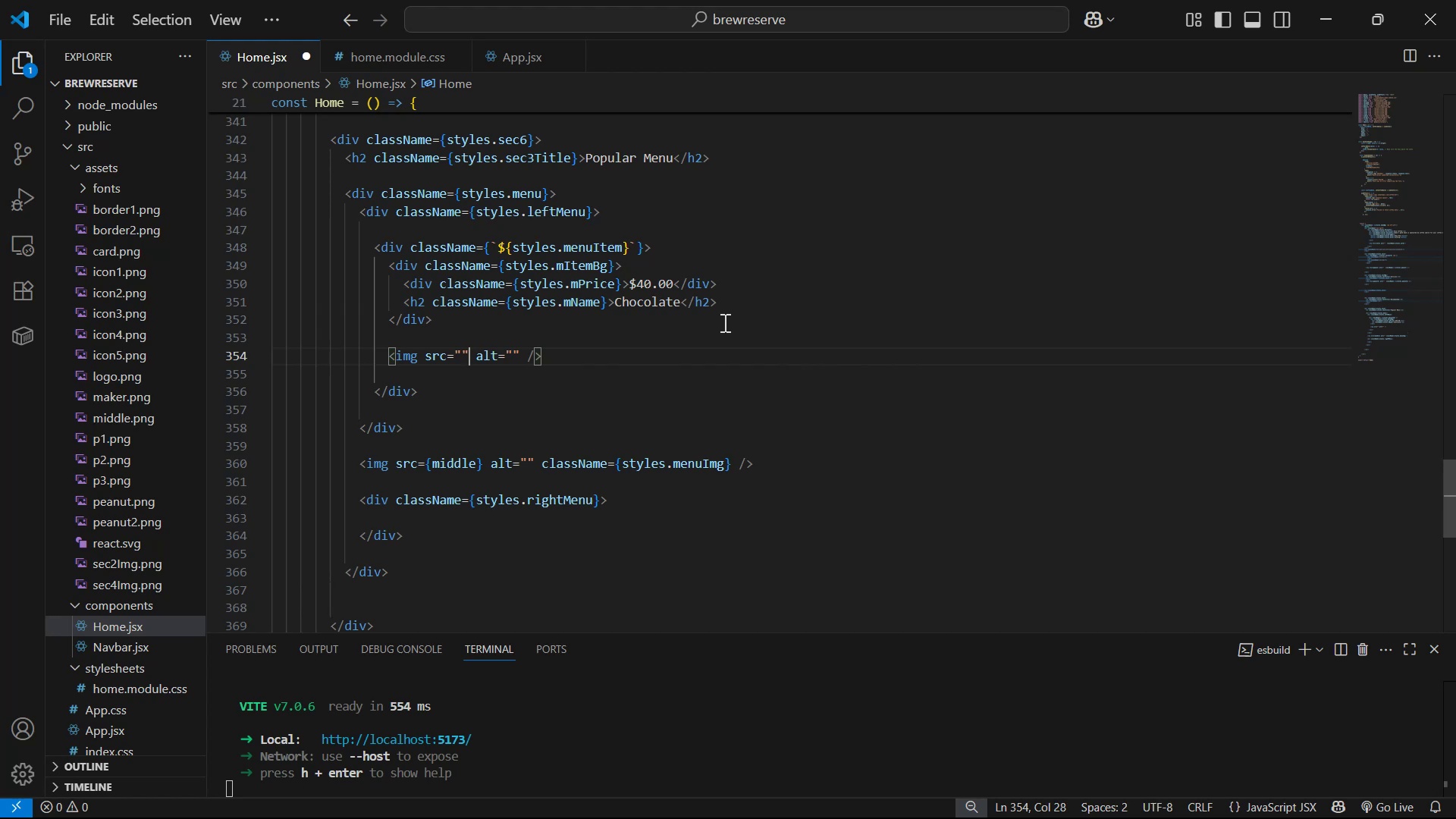 
key(Backspace)
key(Backspace)
type({bo)
 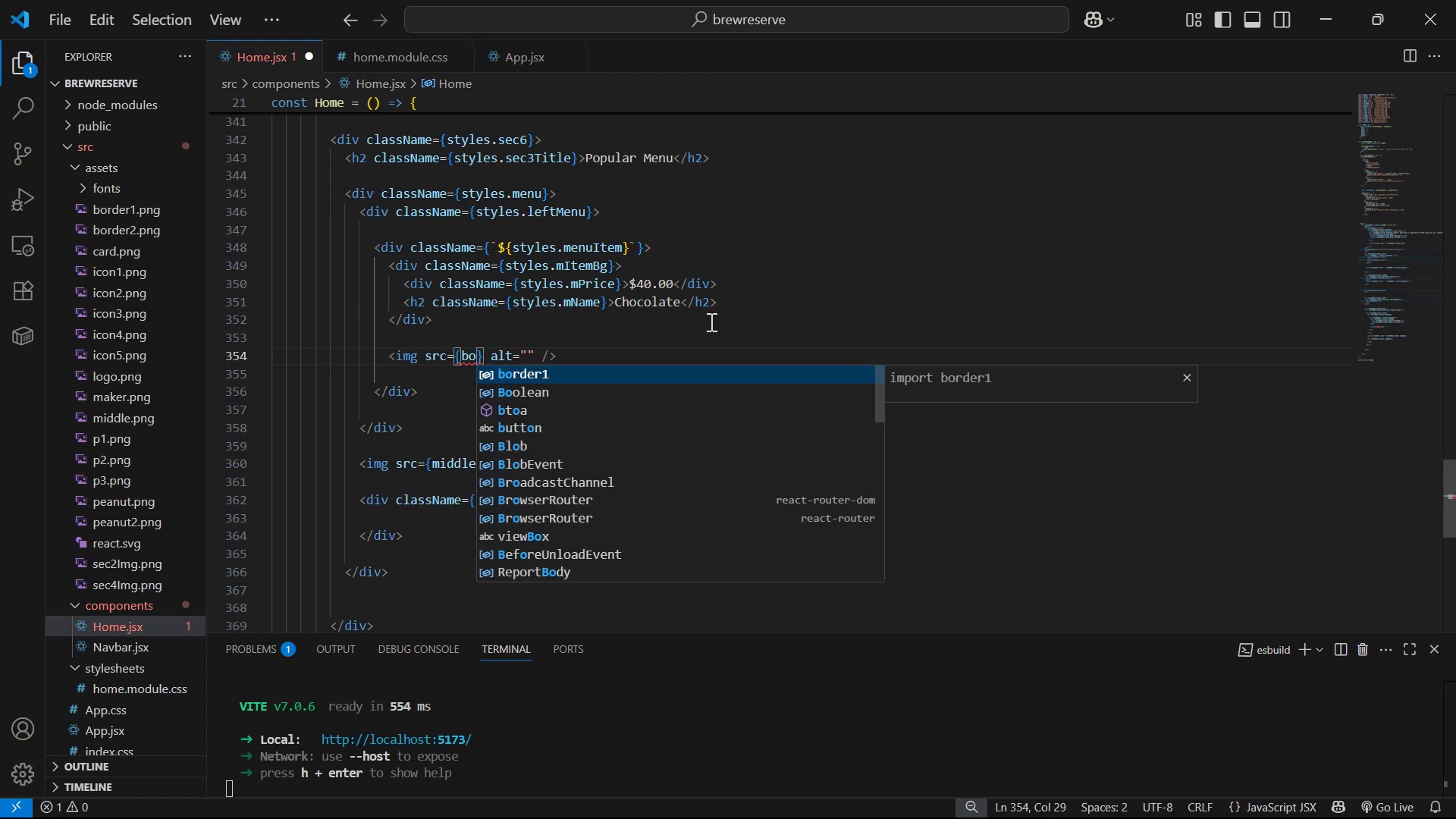 
key(Enter)
 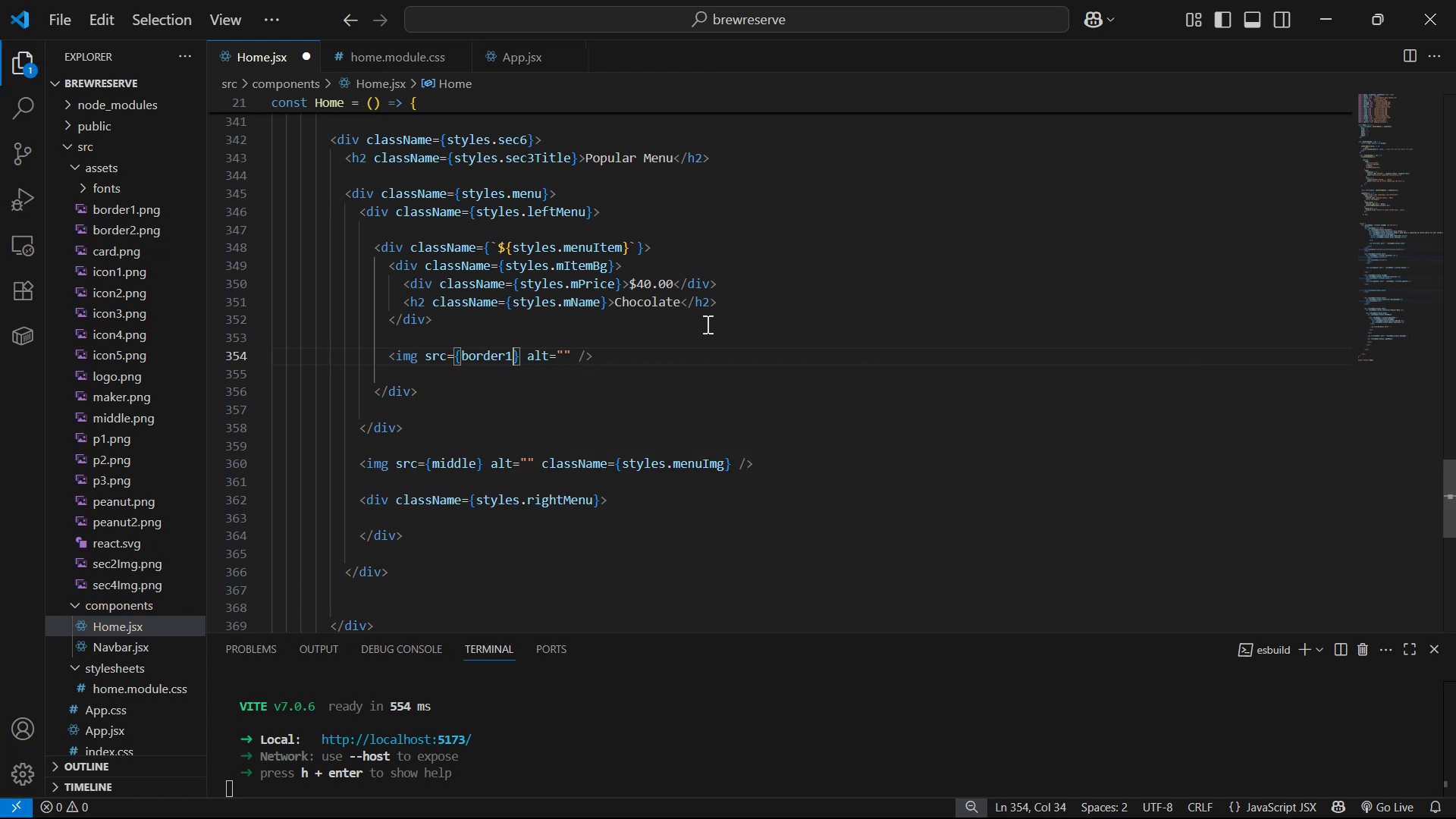 
key(Control+S)
 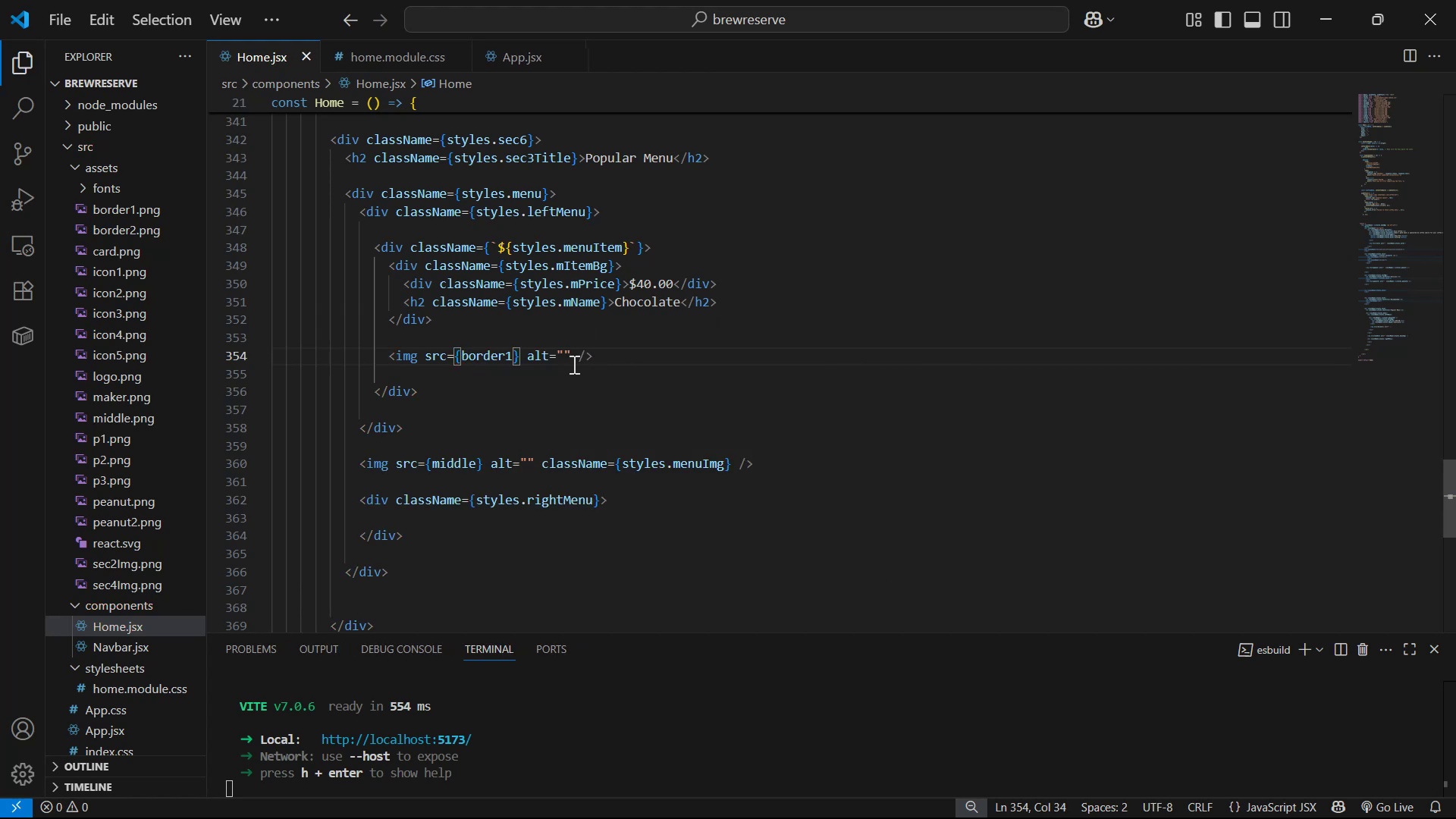 
type( )
key(Backspace)
type(cla)
 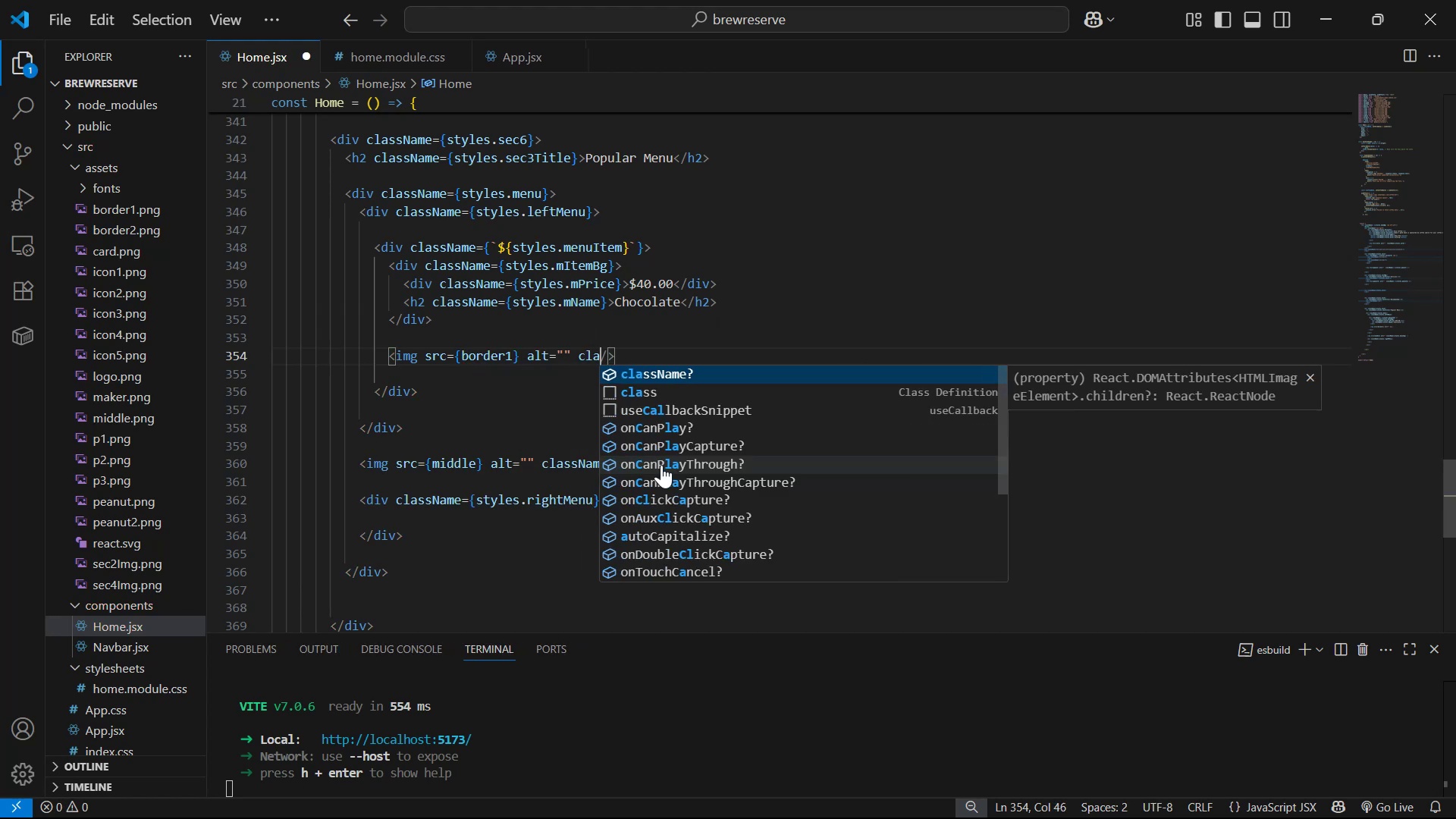 
key(Enter)
 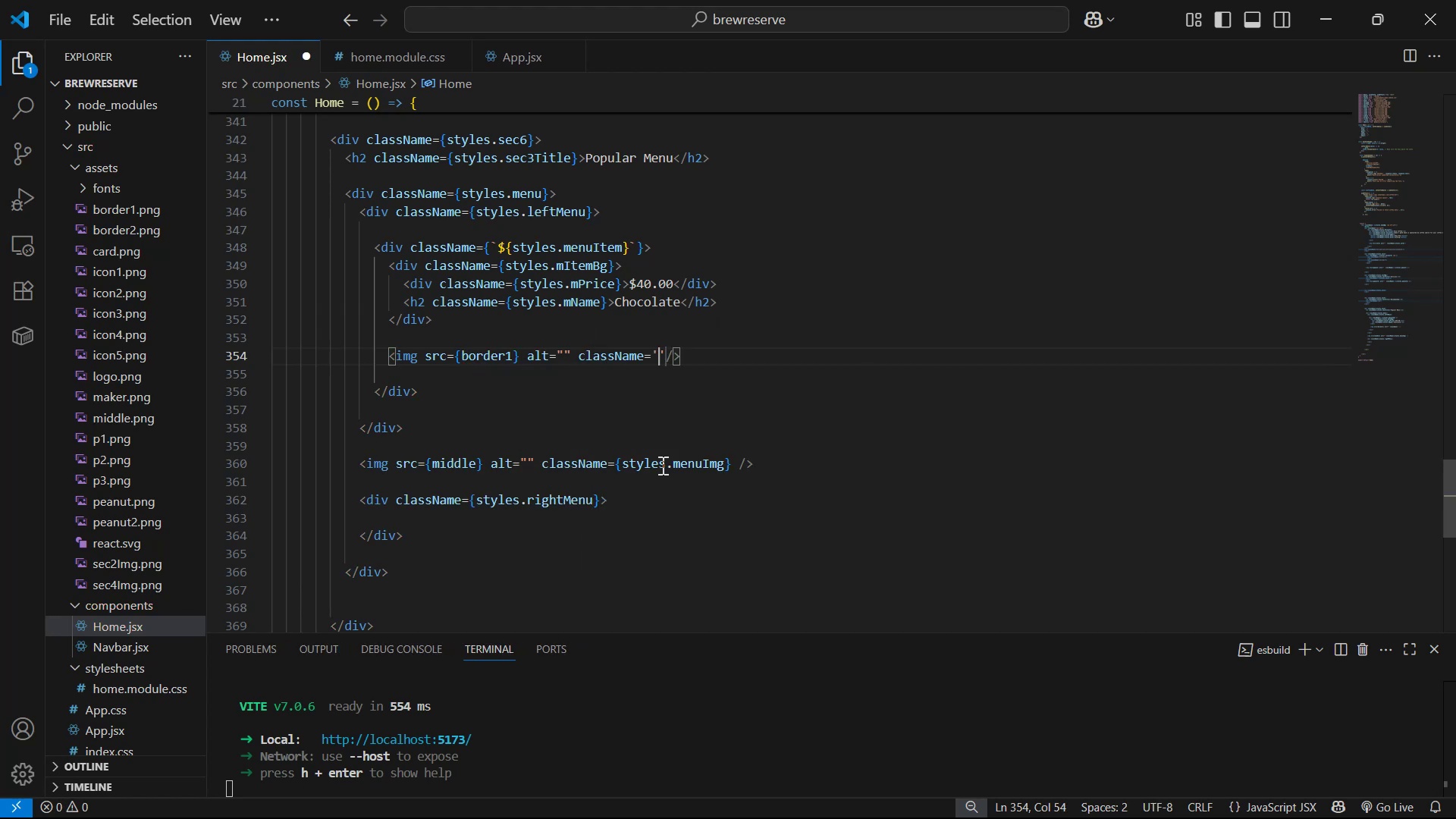 
key(ArrowRight)
 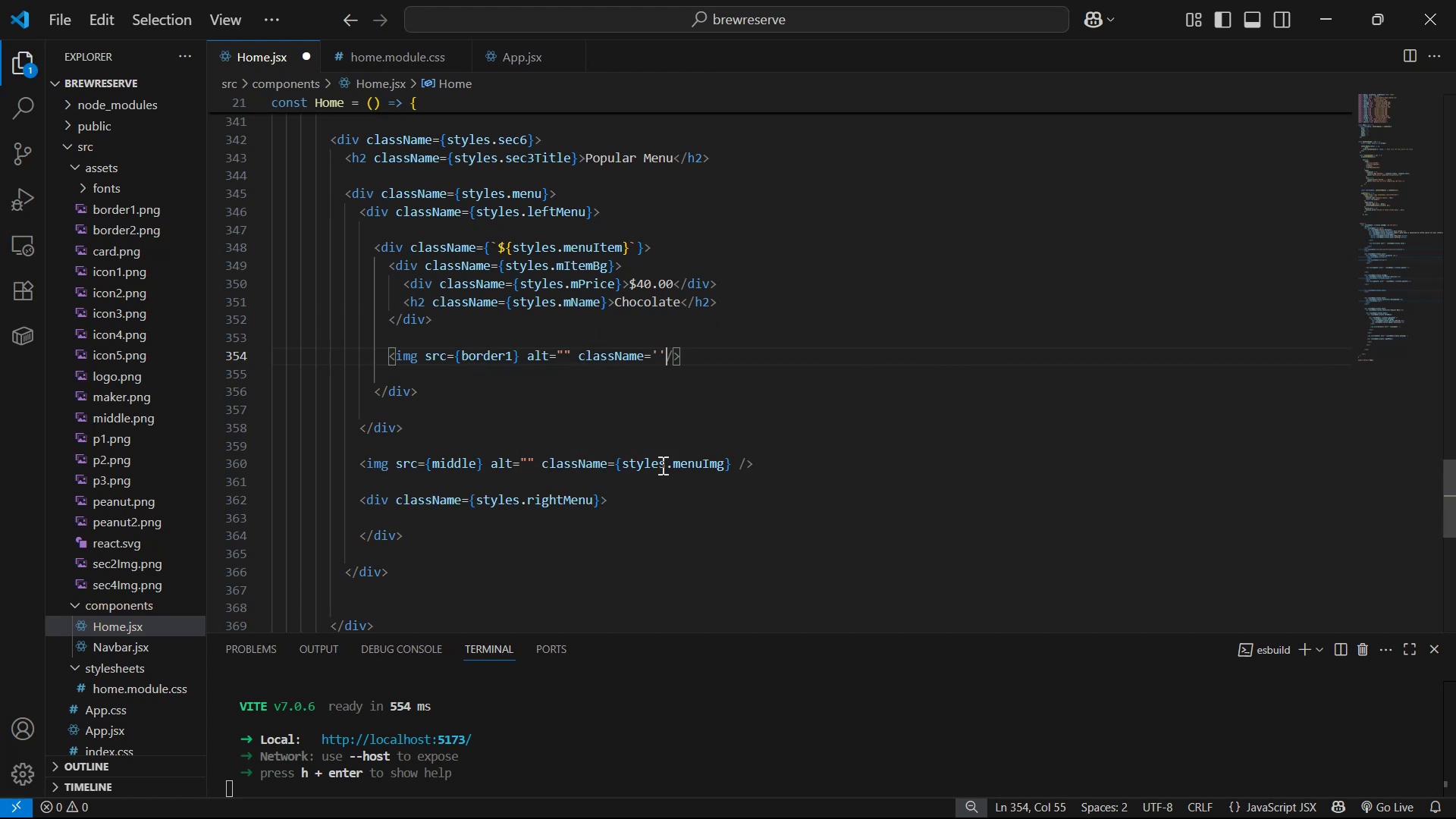 
key(Backspace)
 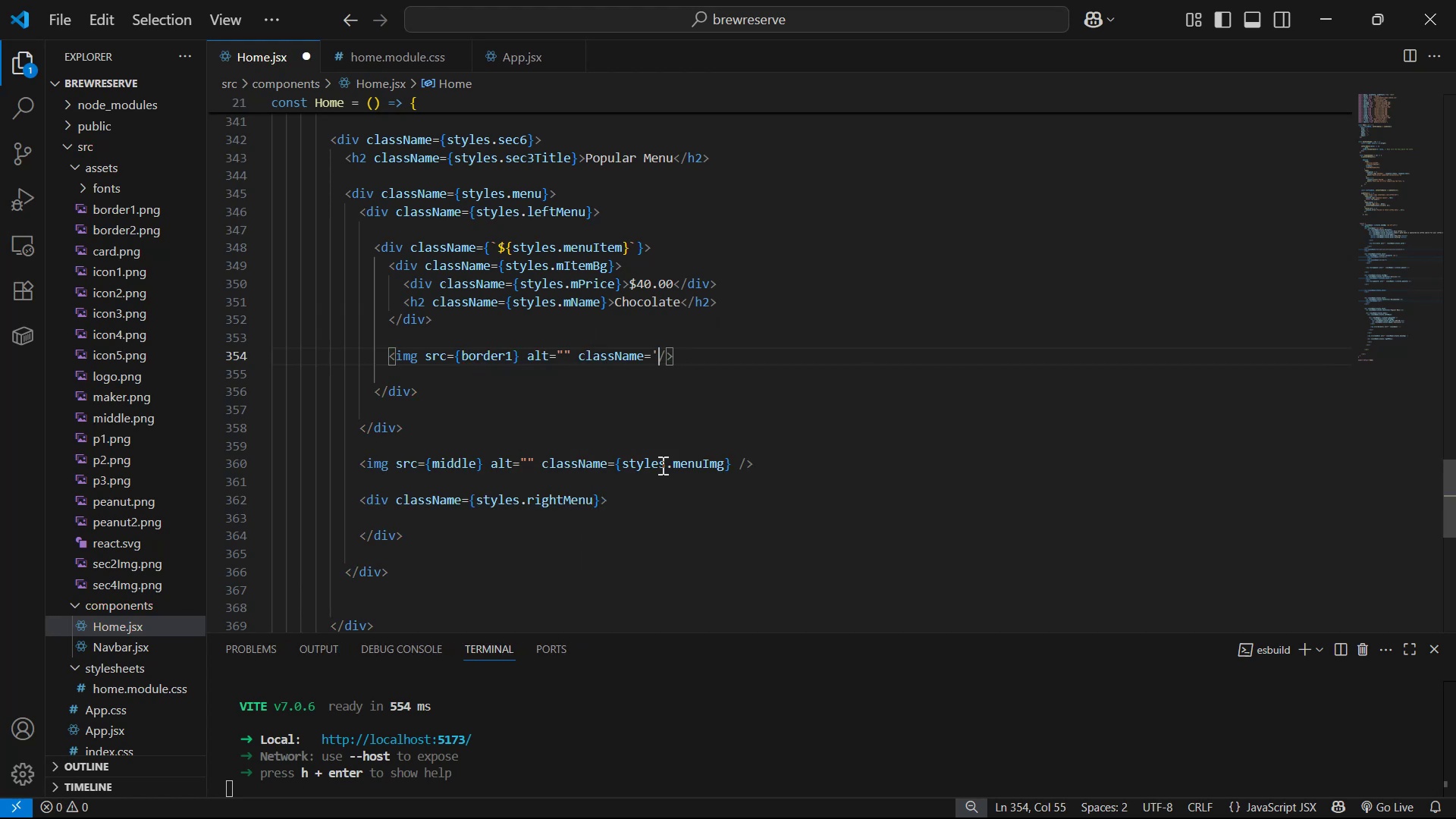 
key(Backspace)
 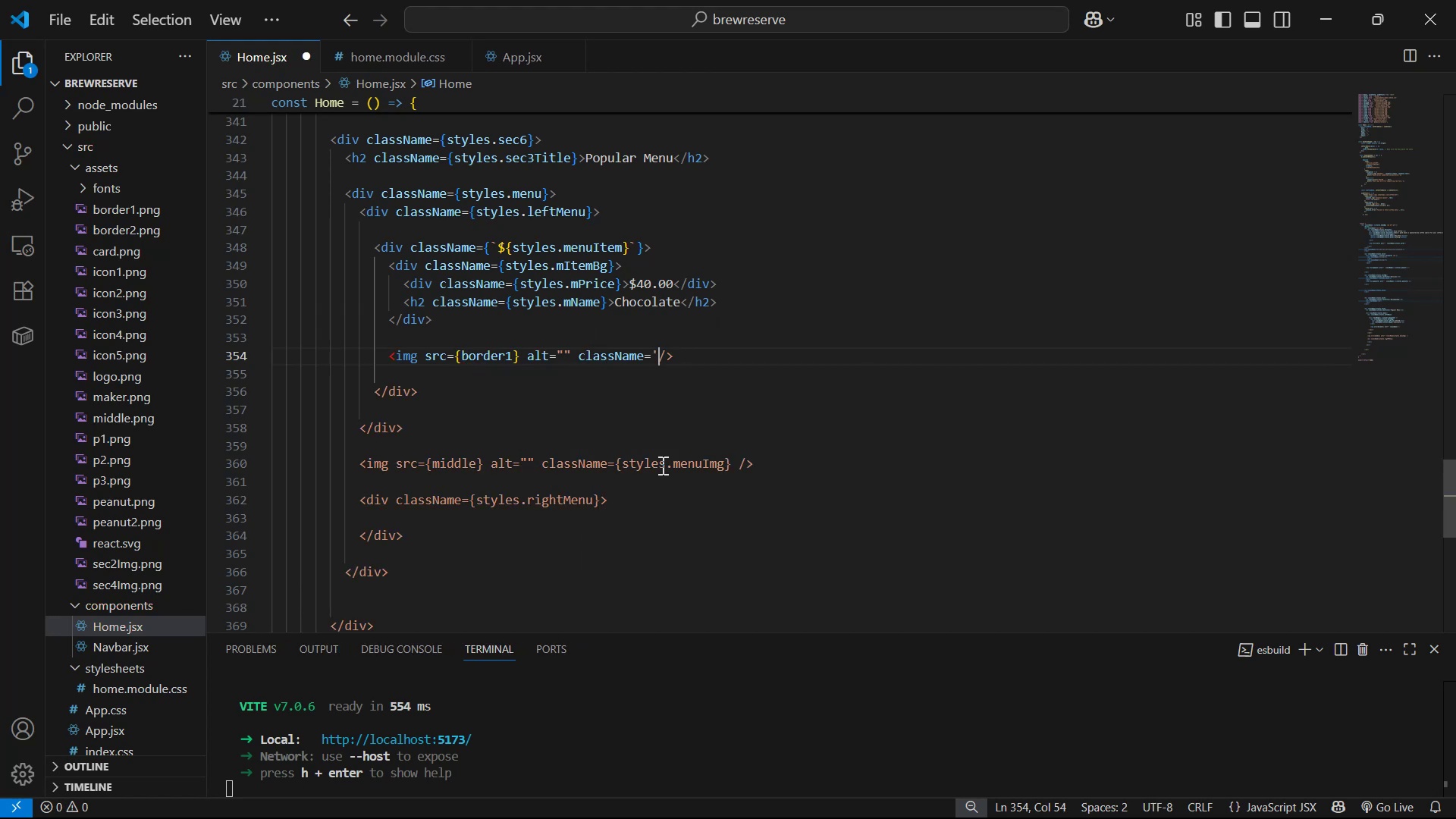 
key(Shift+BracketLeft)
 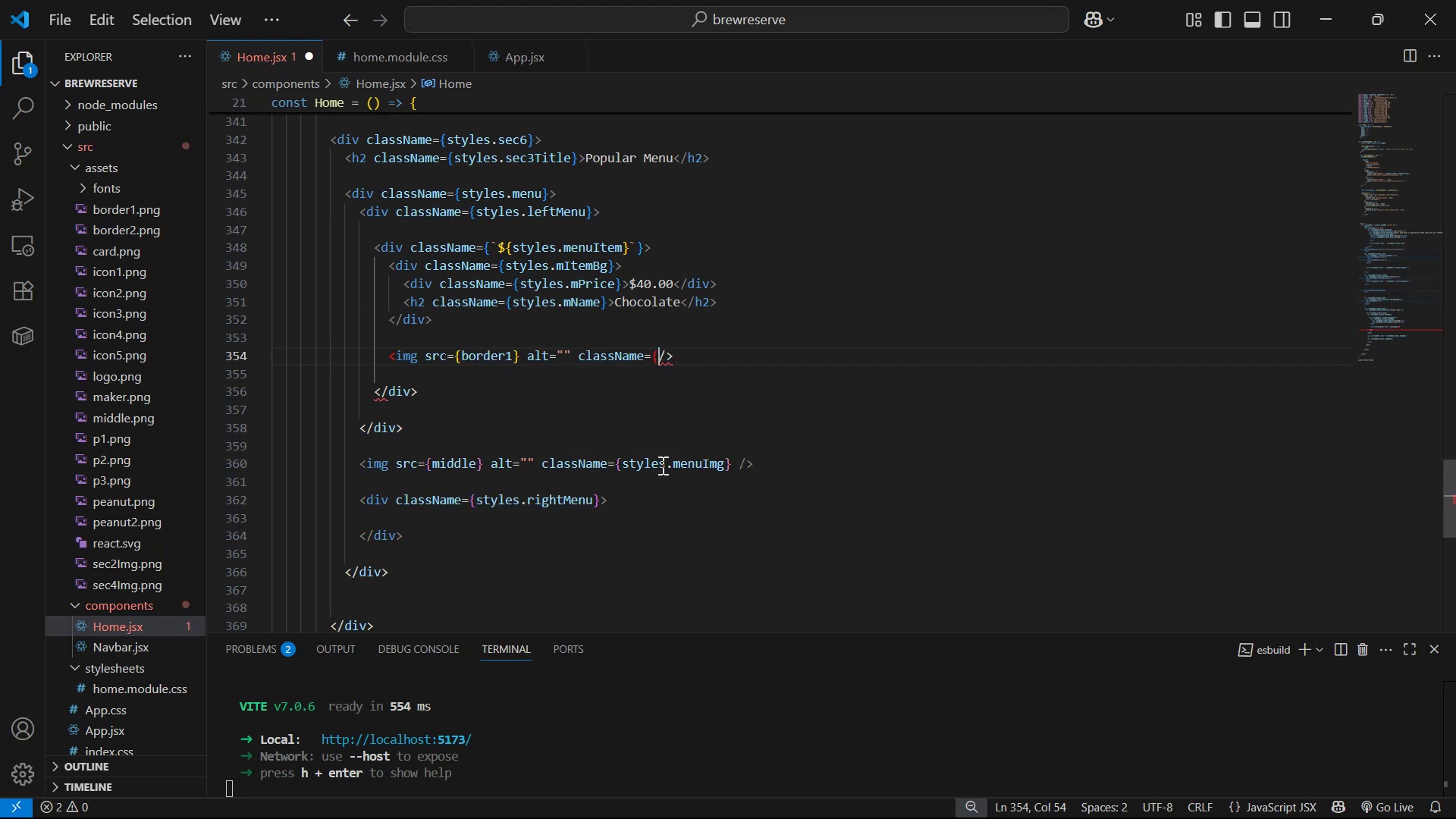 
key(Shift+BracketRight)
 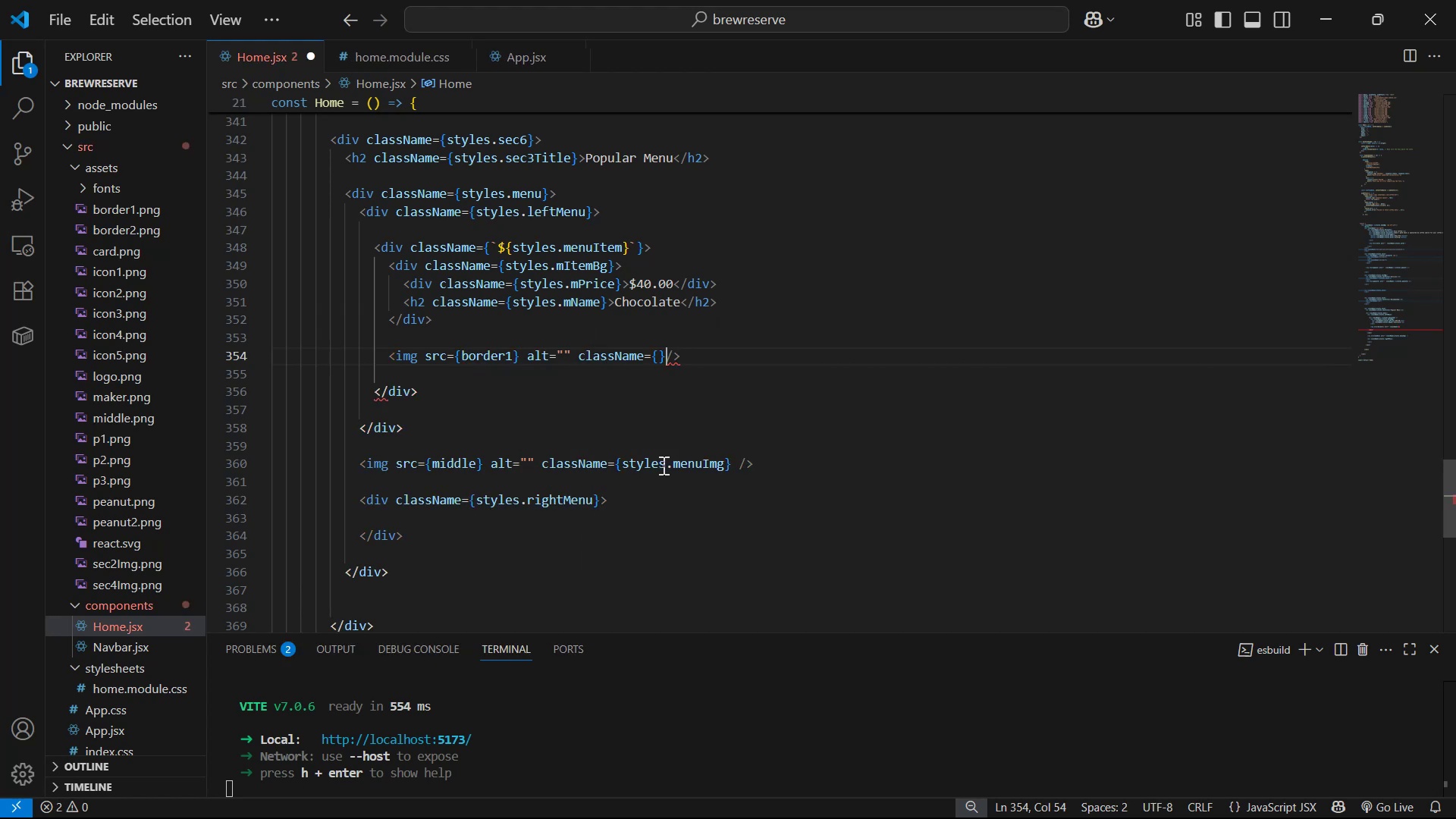 
key(ArrowLeft)
 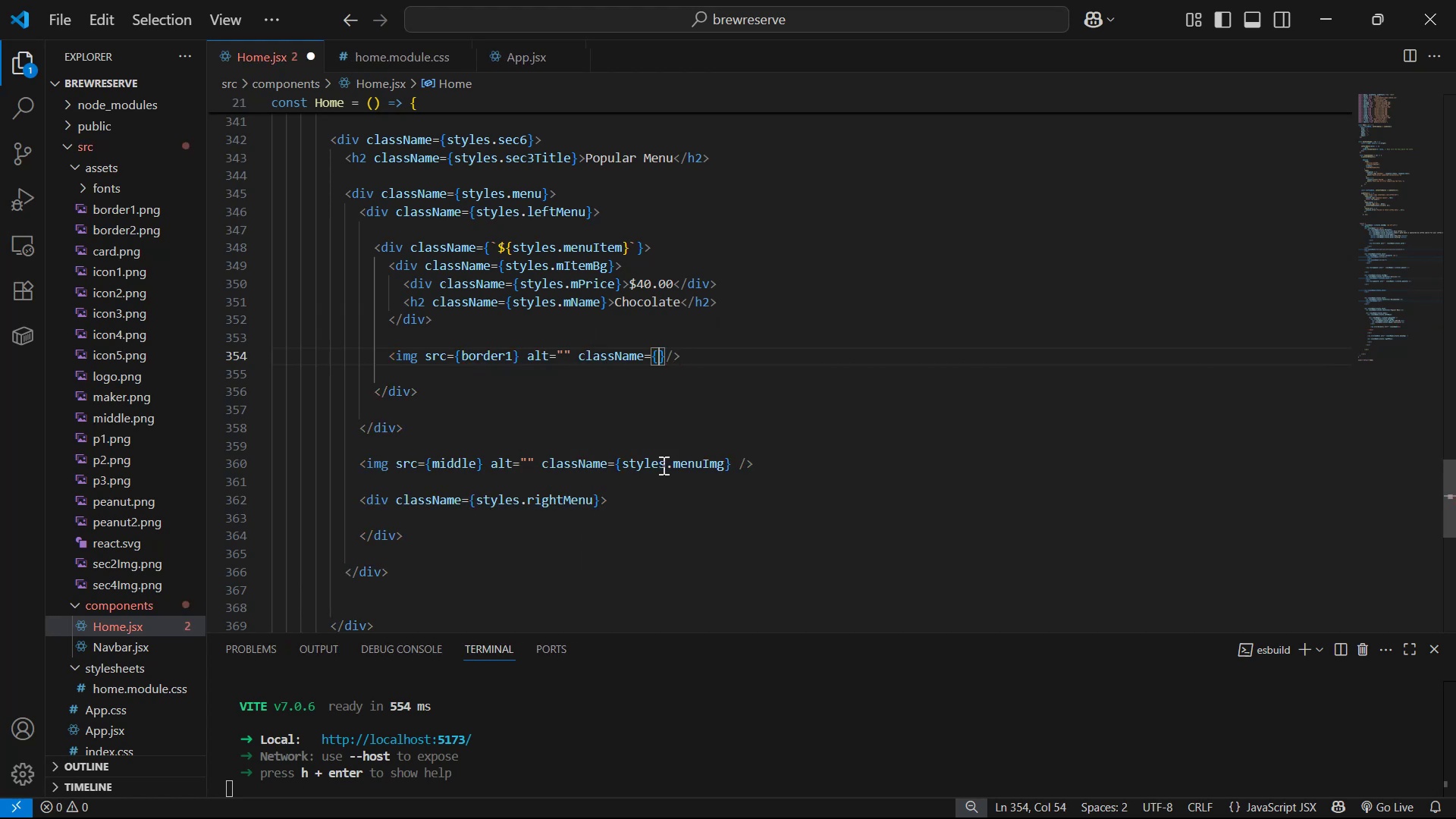 
type(sty)
 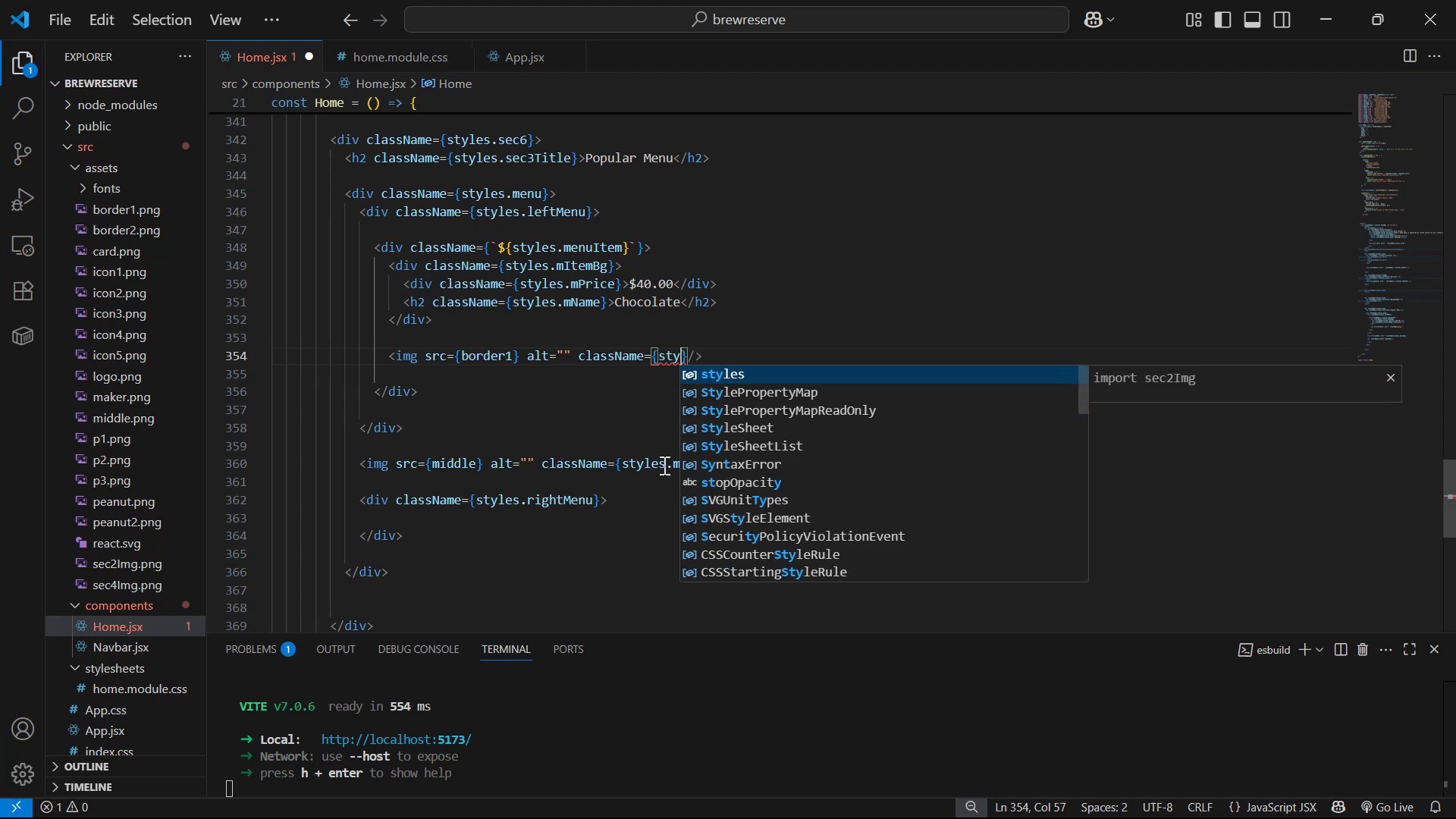 
key(Enter)
 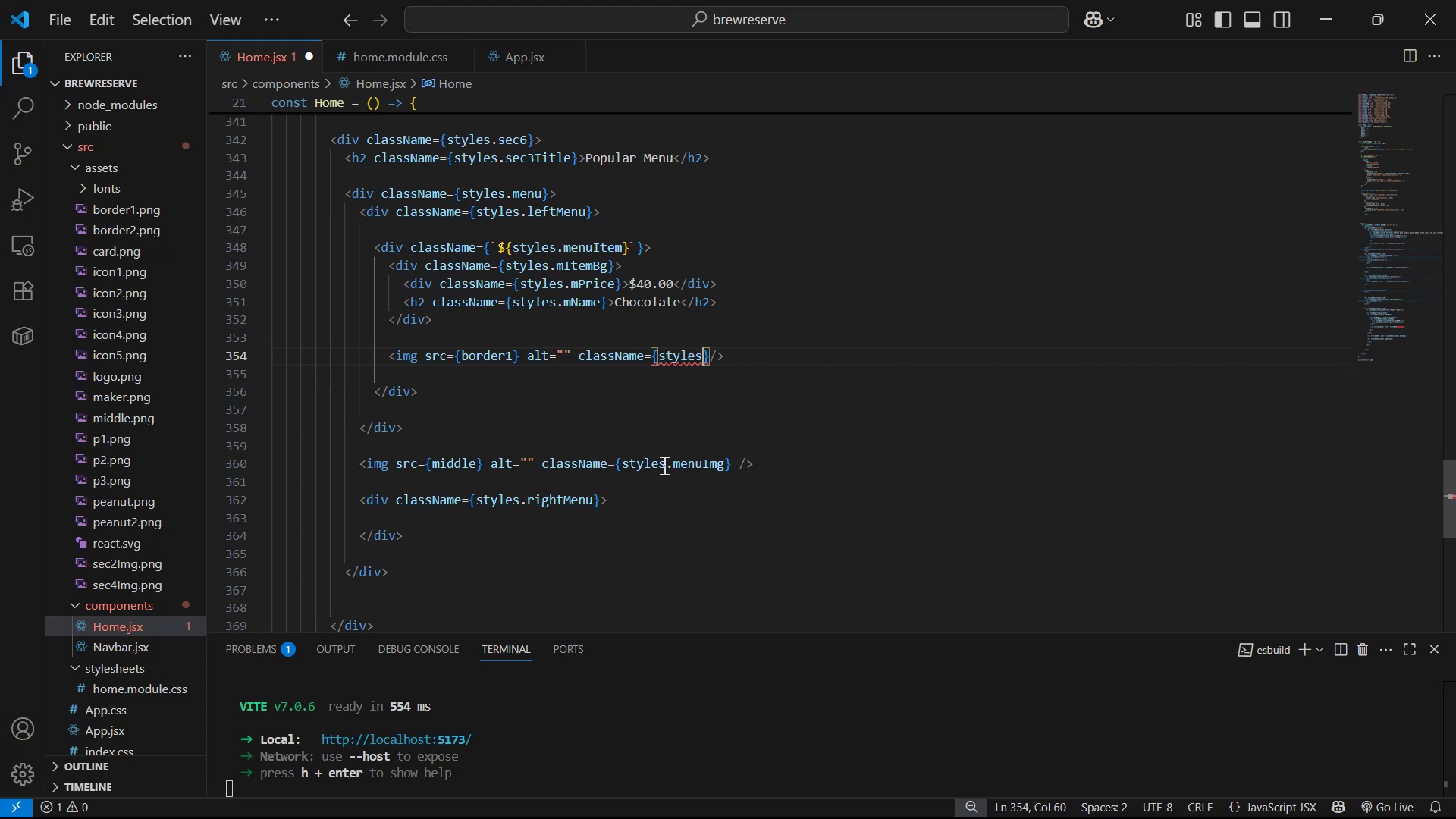 
type(.border1)
 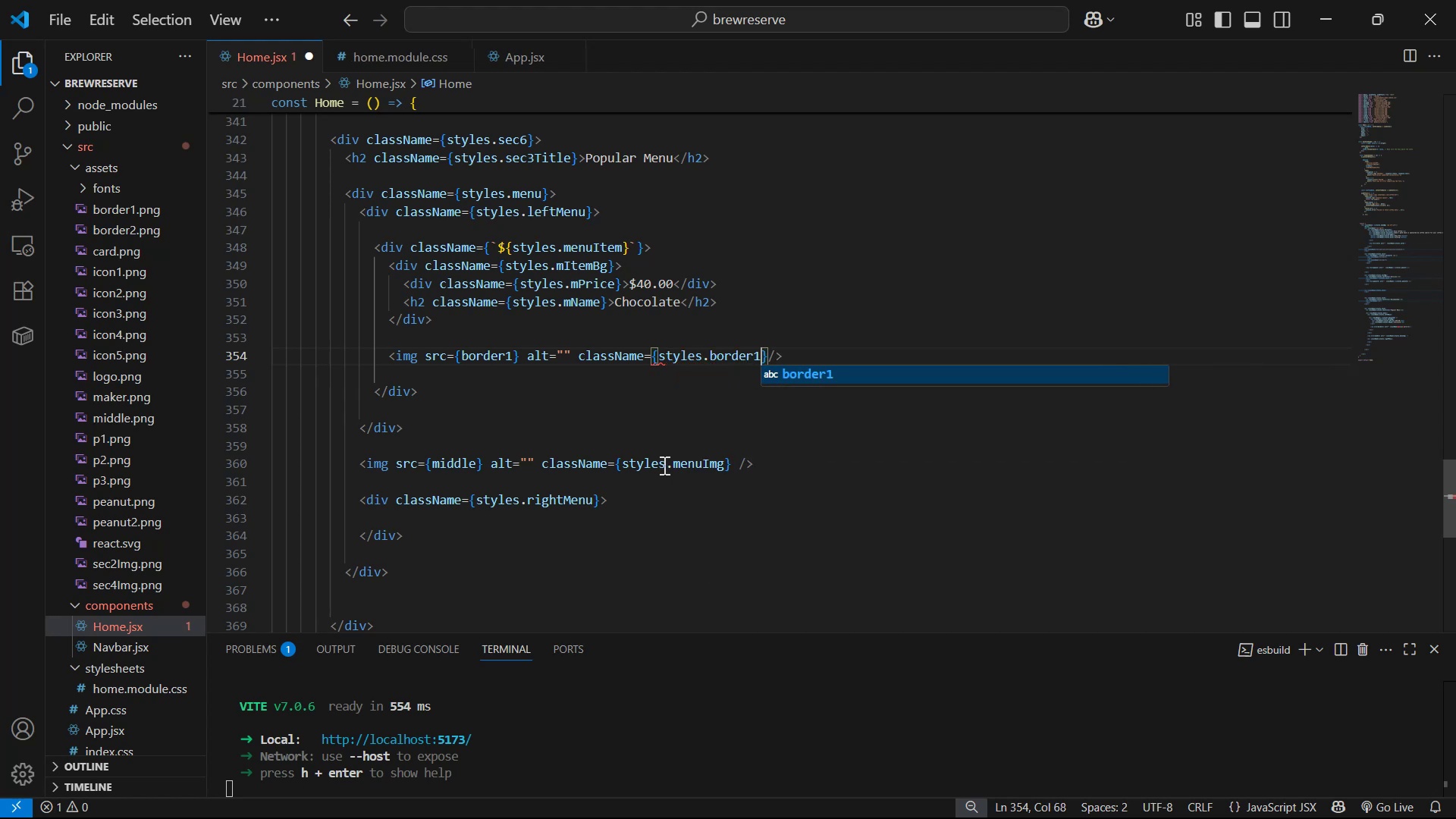 
key(Control+S)
 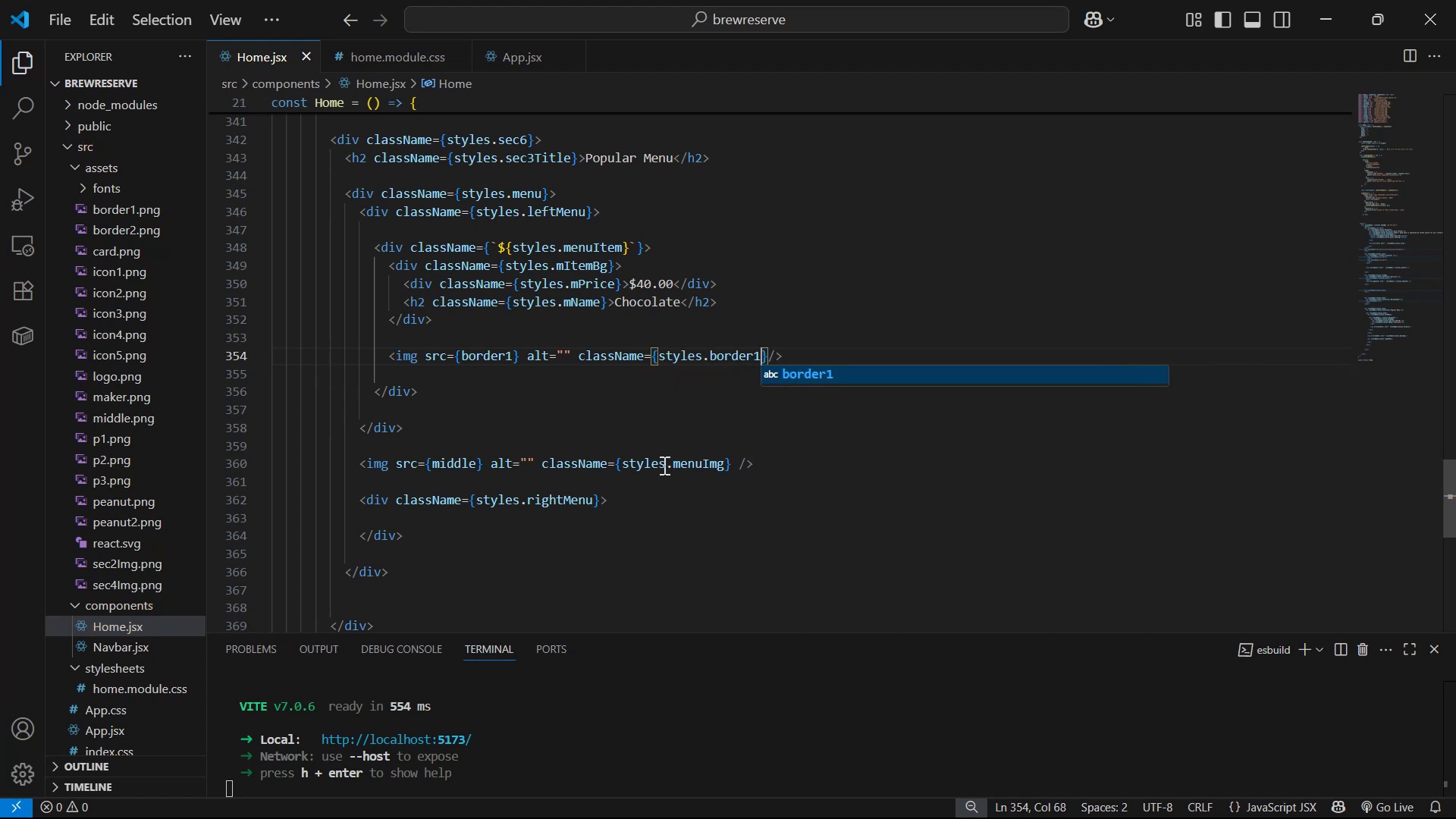 
key(Alt+AltLeft)
 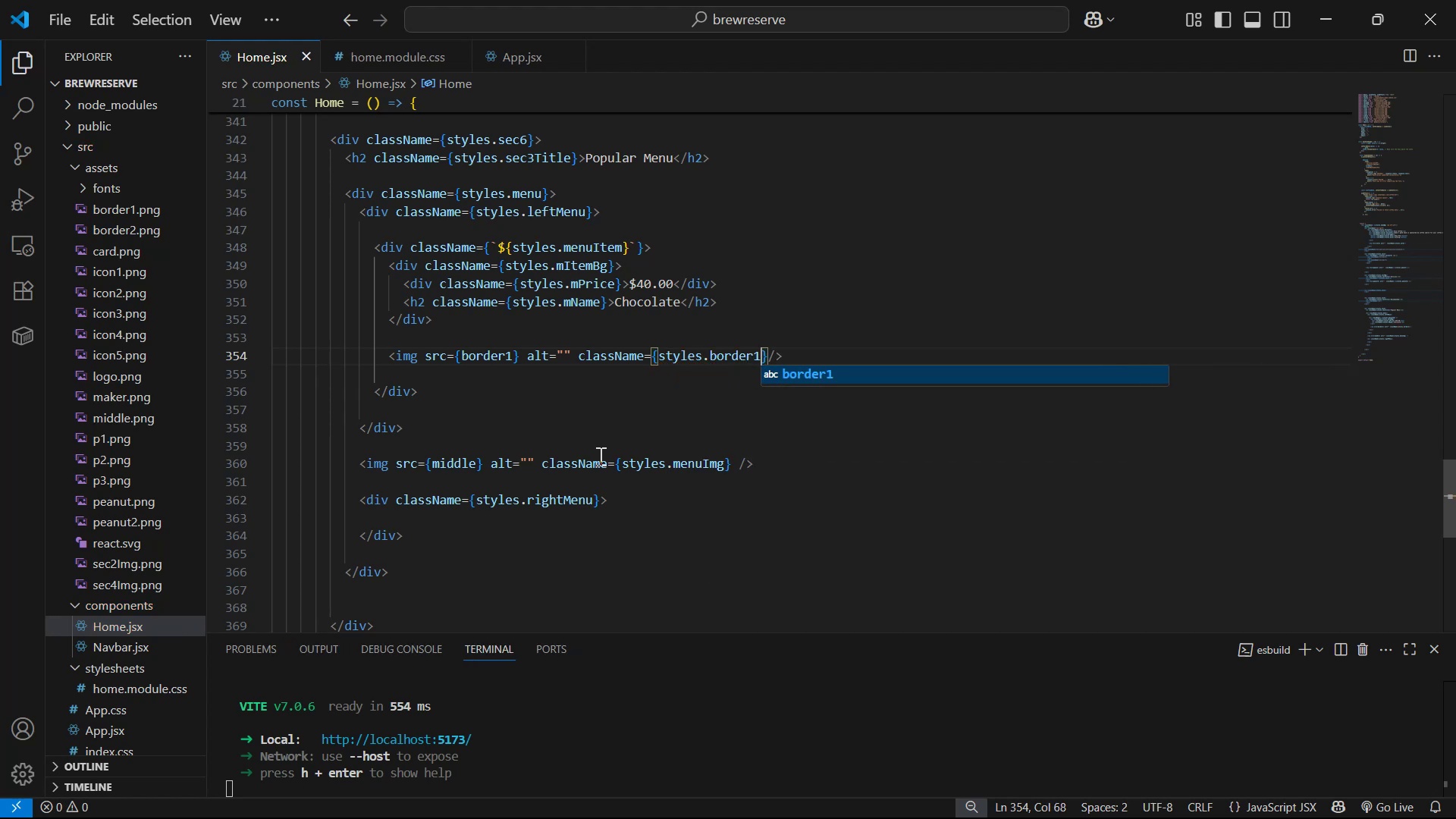 
key(Alt+Tab)
 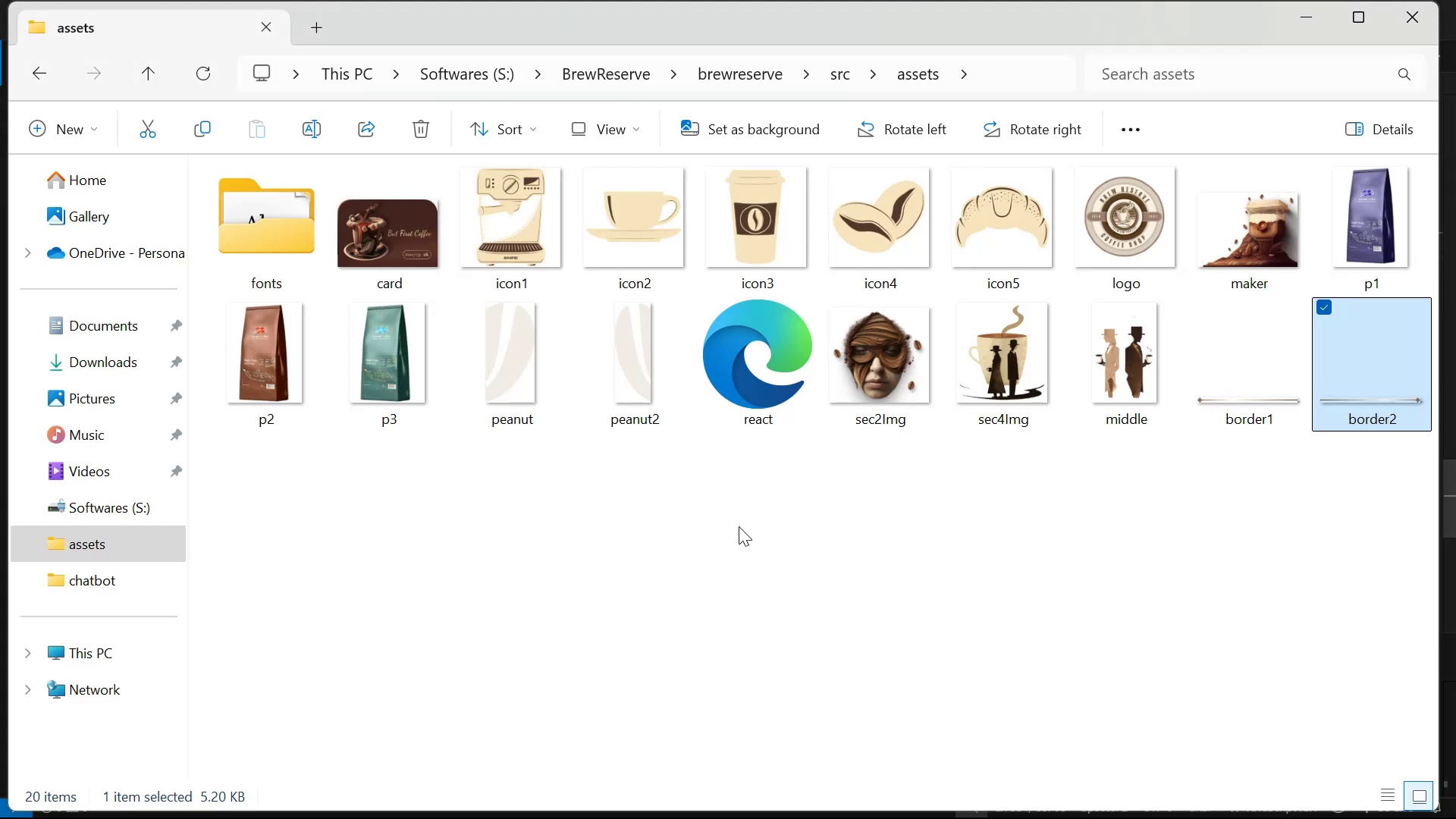 
key(Alt+Tab)
 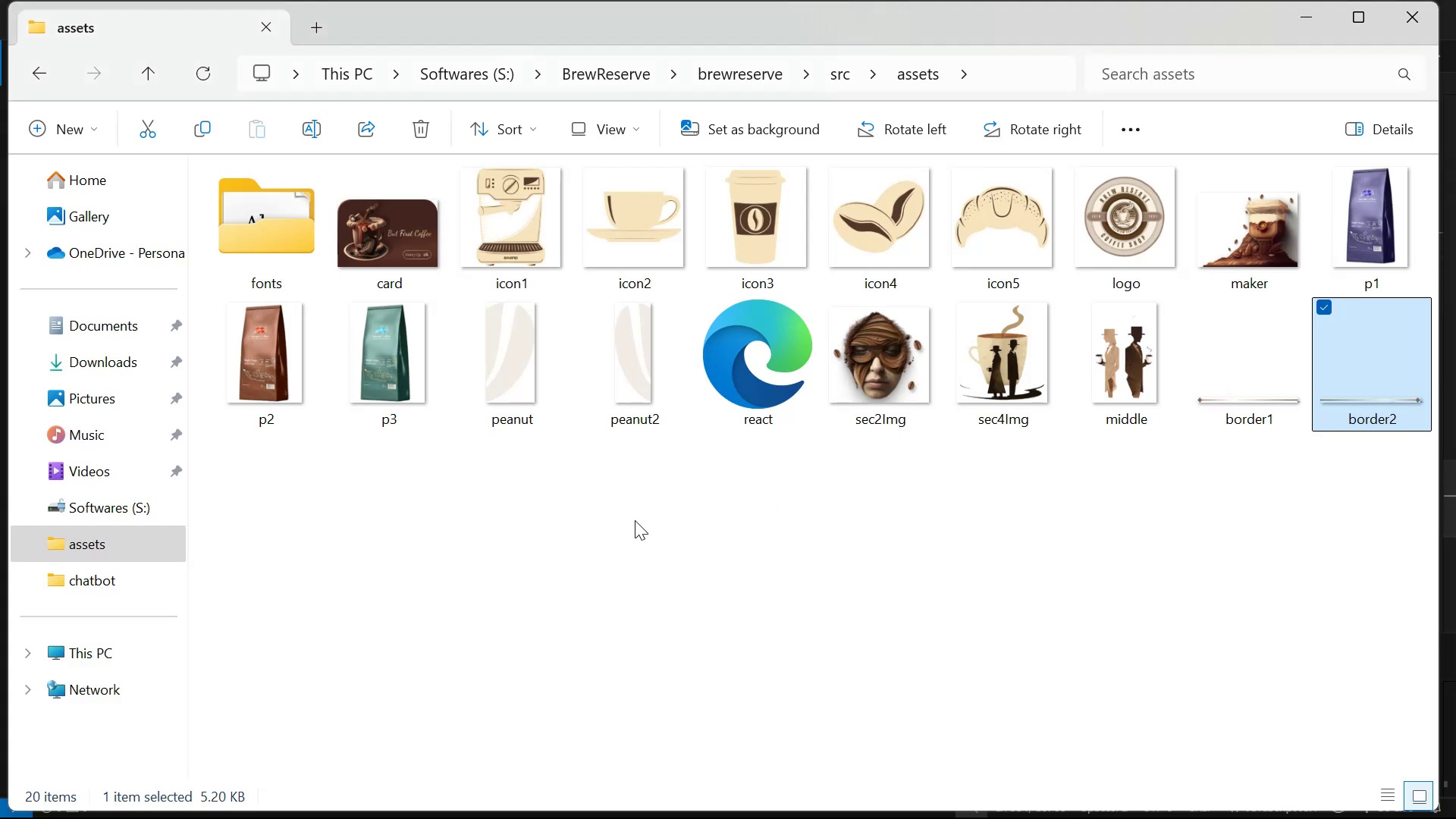 
key(Alt+Tab)
 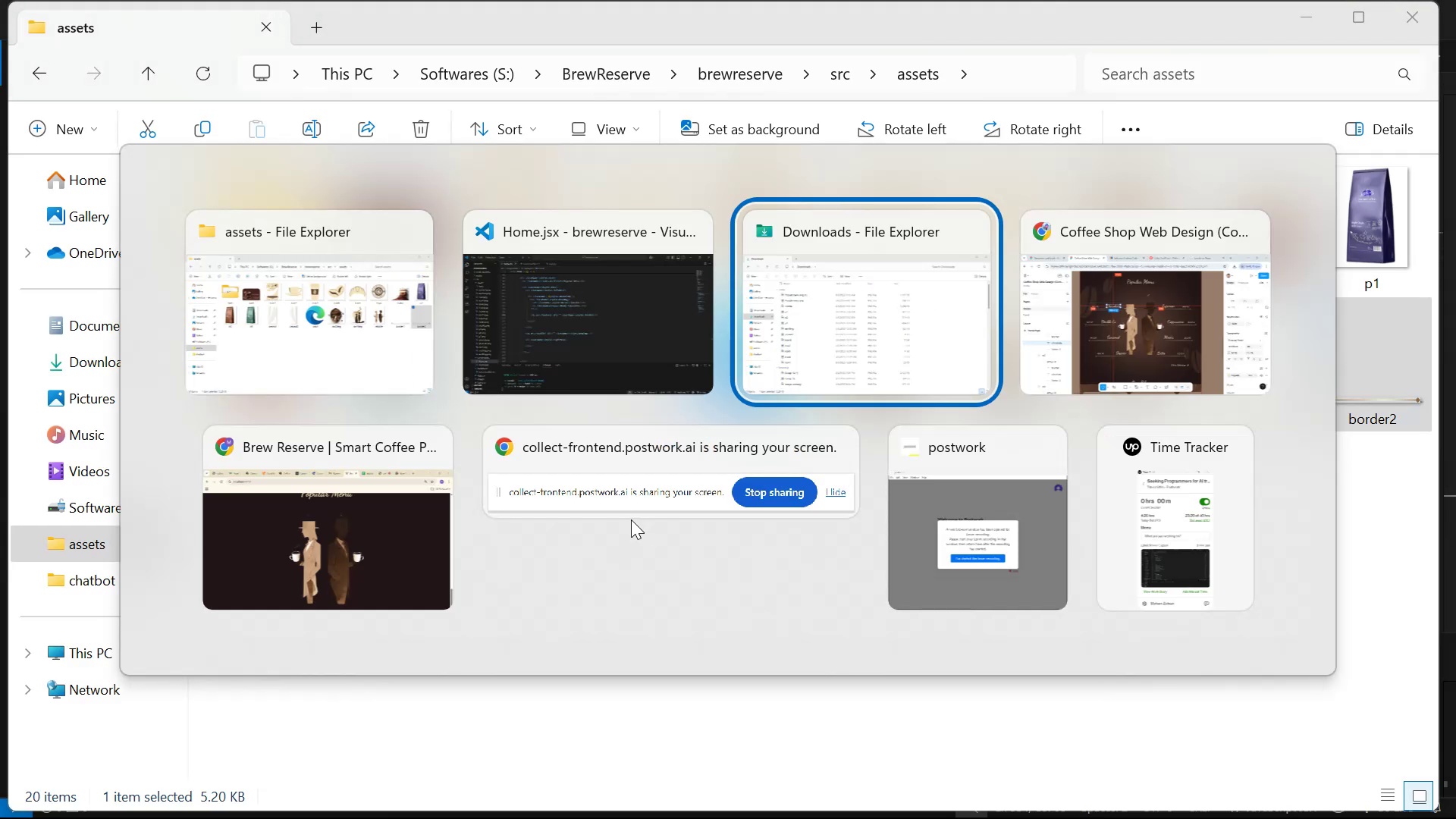 
key(Alt+Tab)
 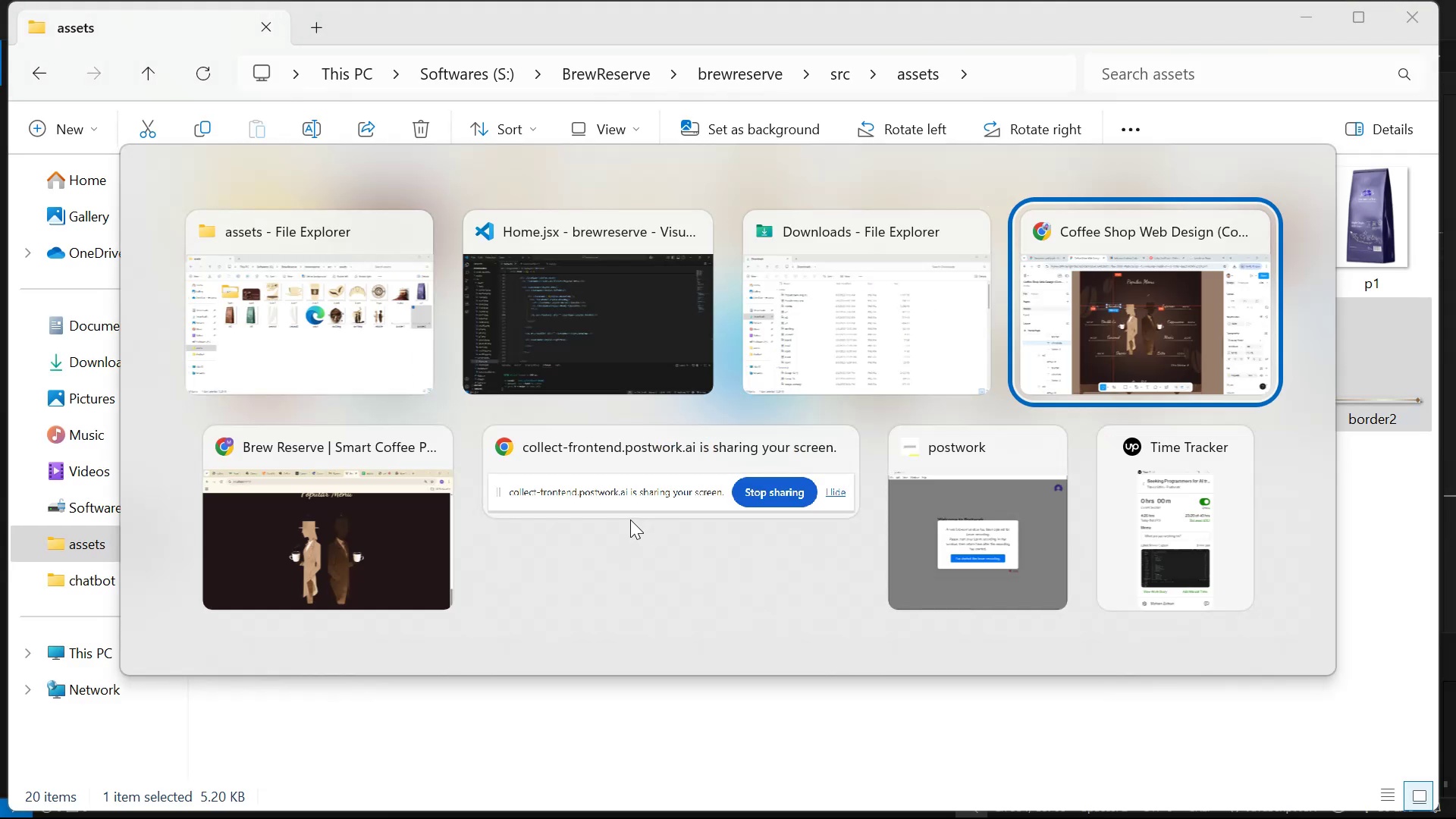 
key(Alt+Tab)
 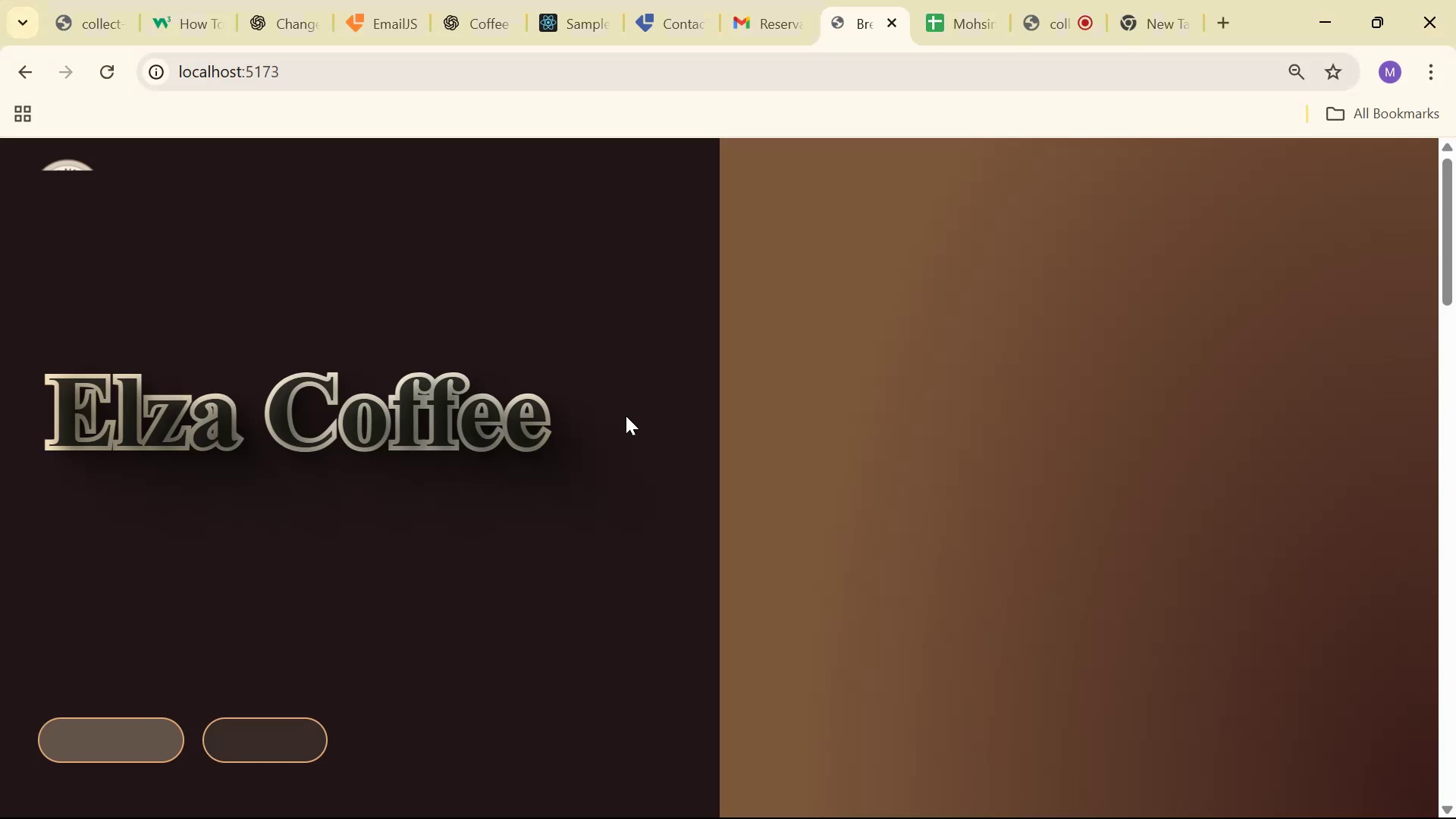 
scroll: coordinate [607, 444], scroll_direction: down, amount: 5.0
 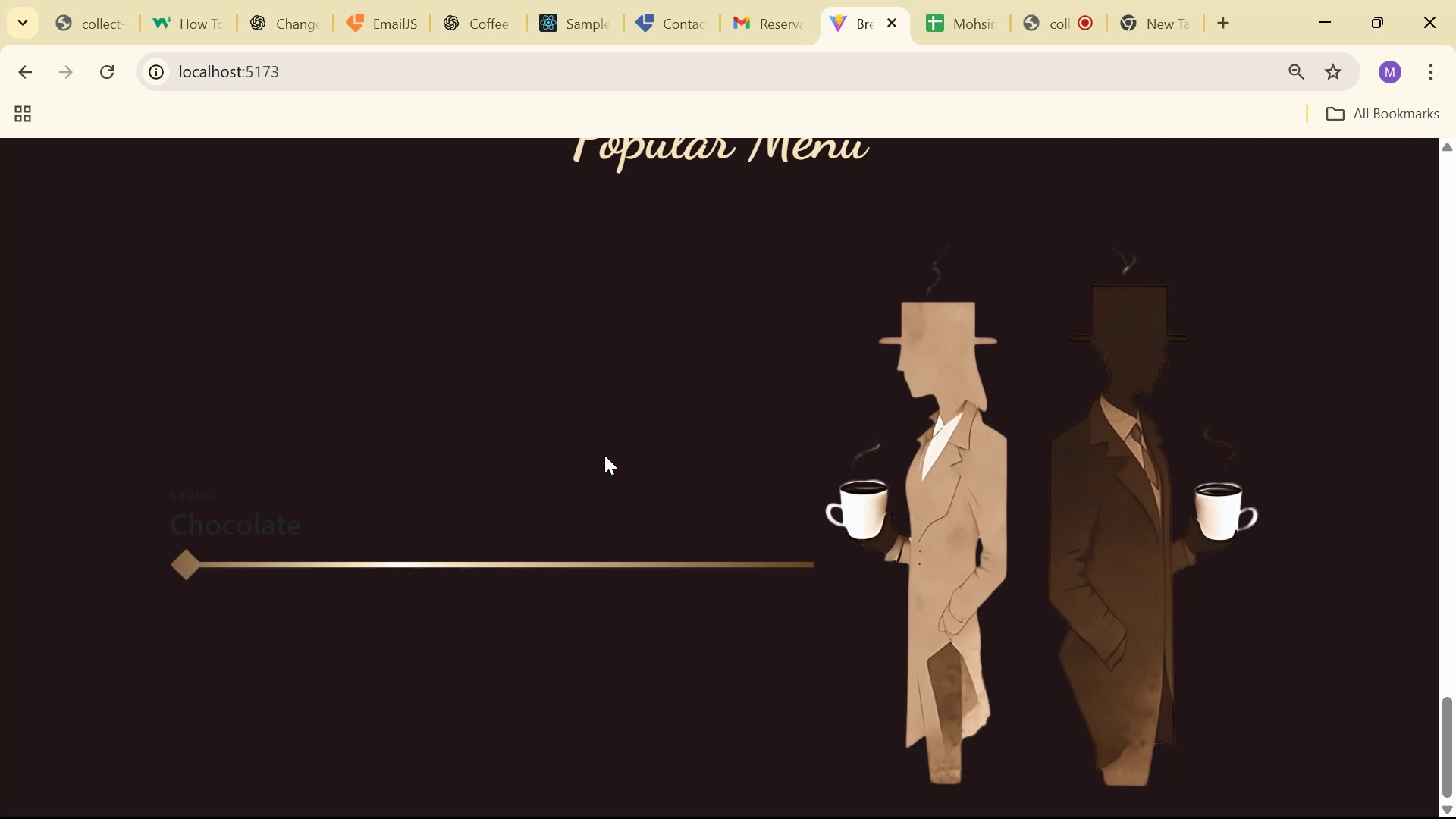 
key(Alt+Tab)
 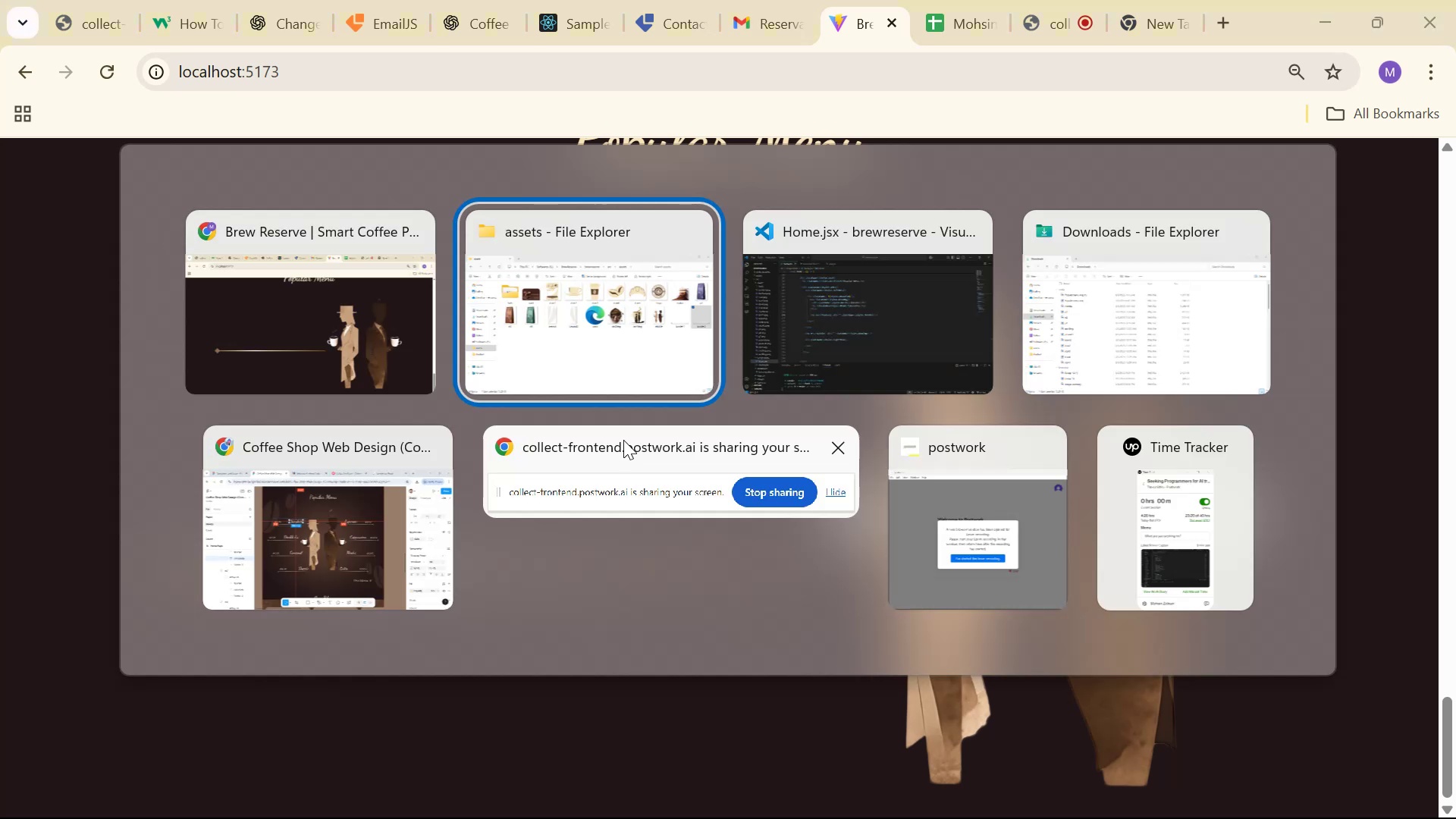 
key(Alt+Tab)
 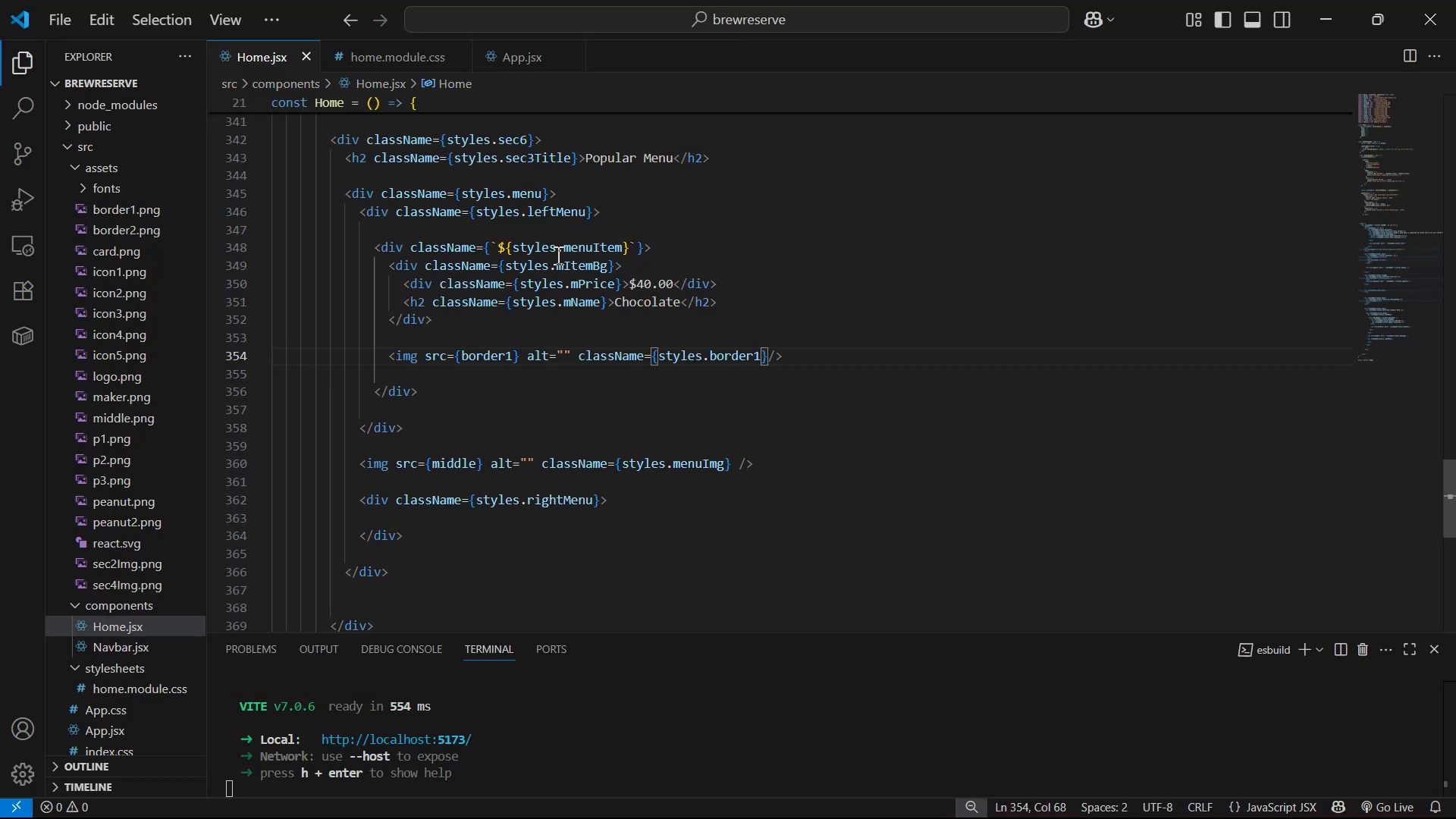 
wait(11.91)
 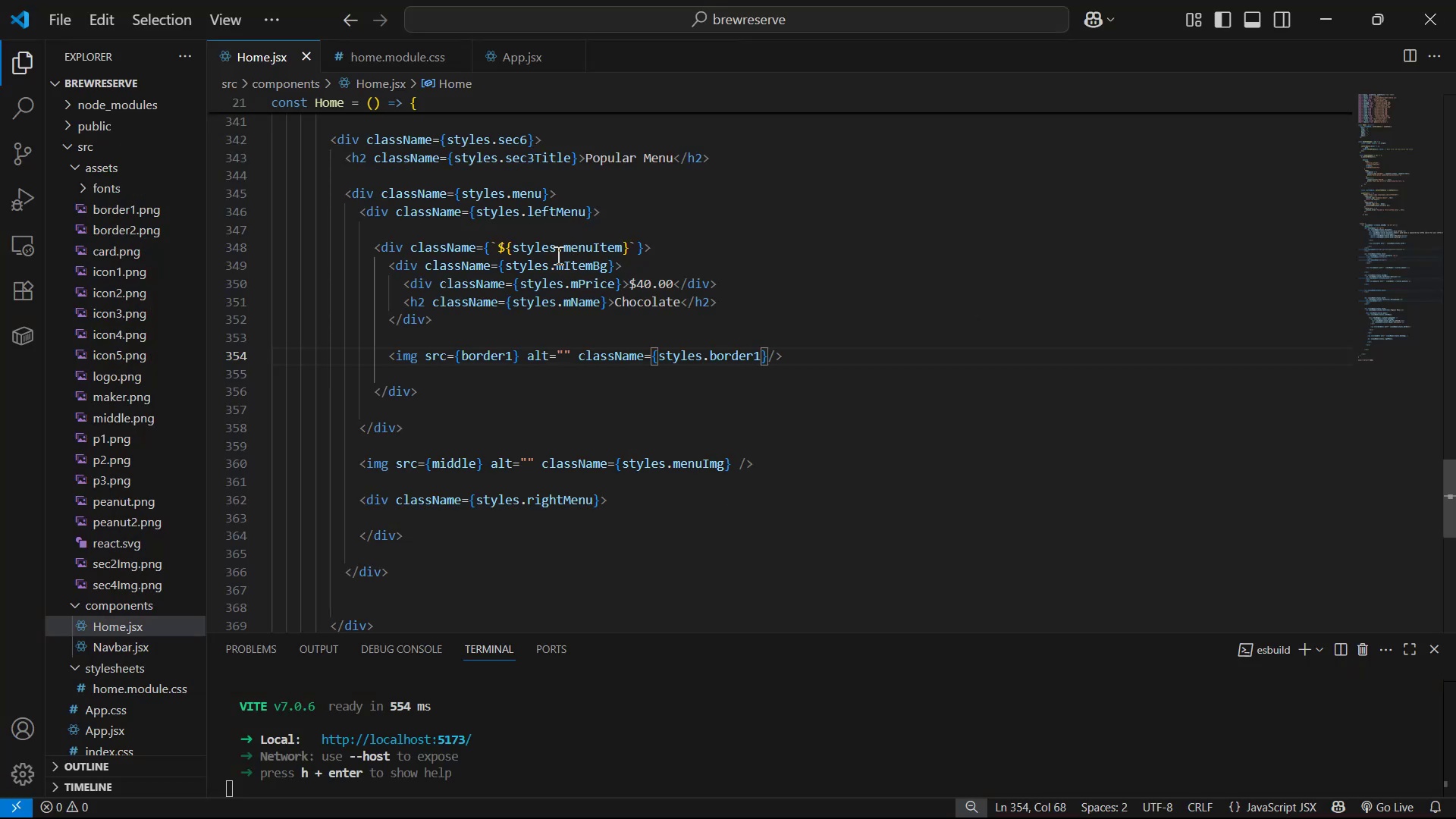 
left_click_drag(start_coordinate=[558, 245], to_coordinate=[624, 242])
 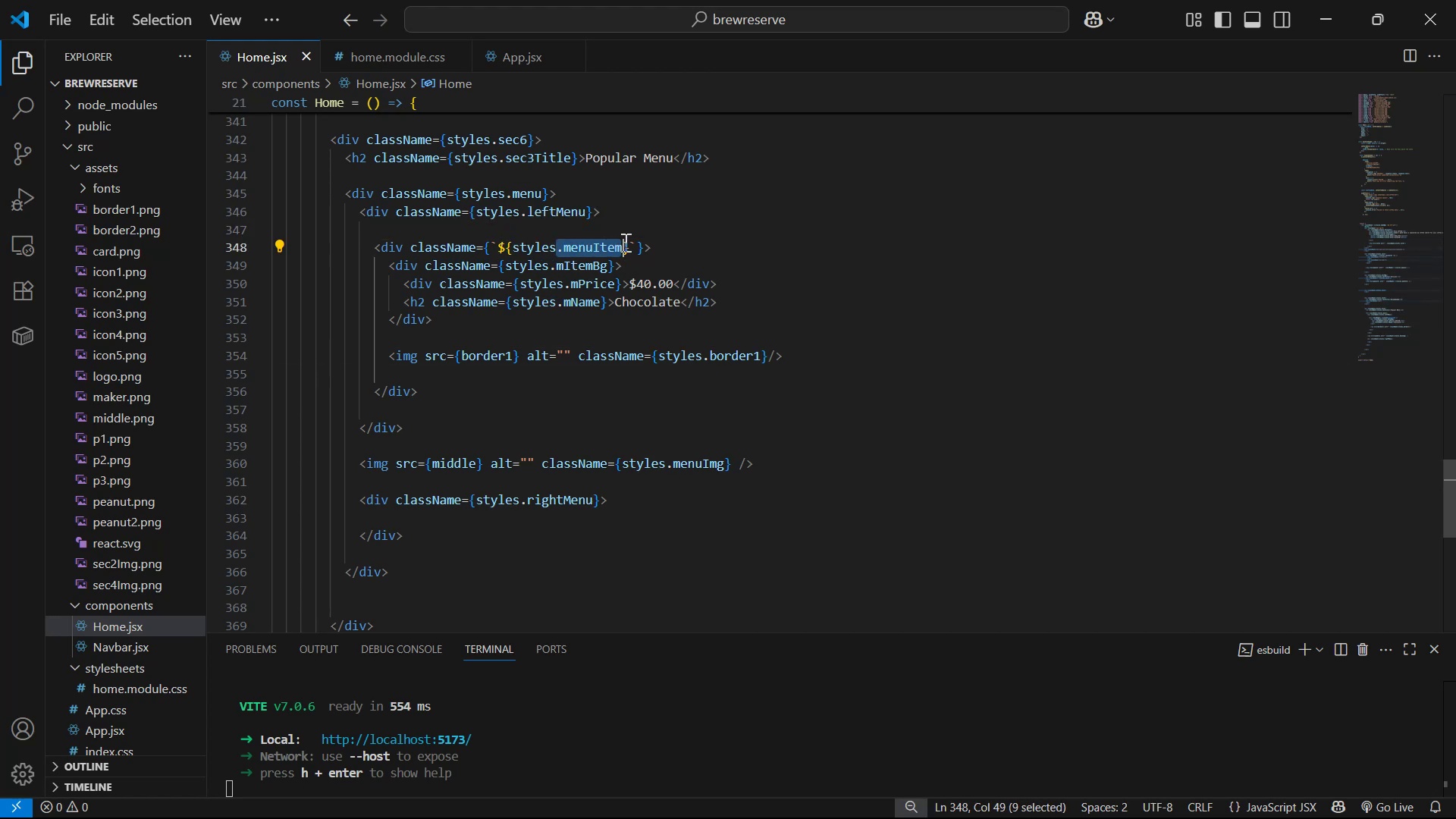 
key(Control+C)
 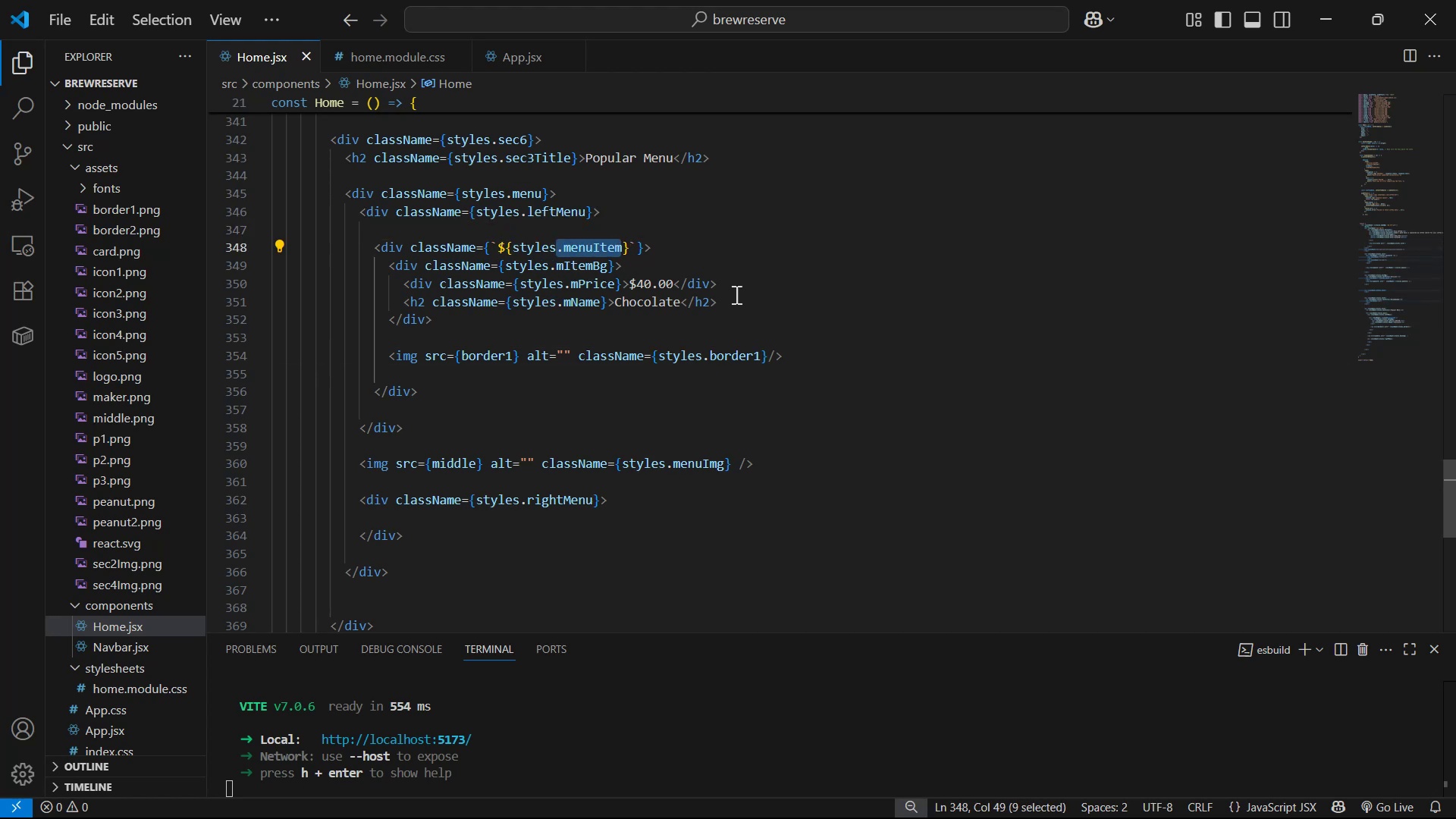 
key(Control+C)
 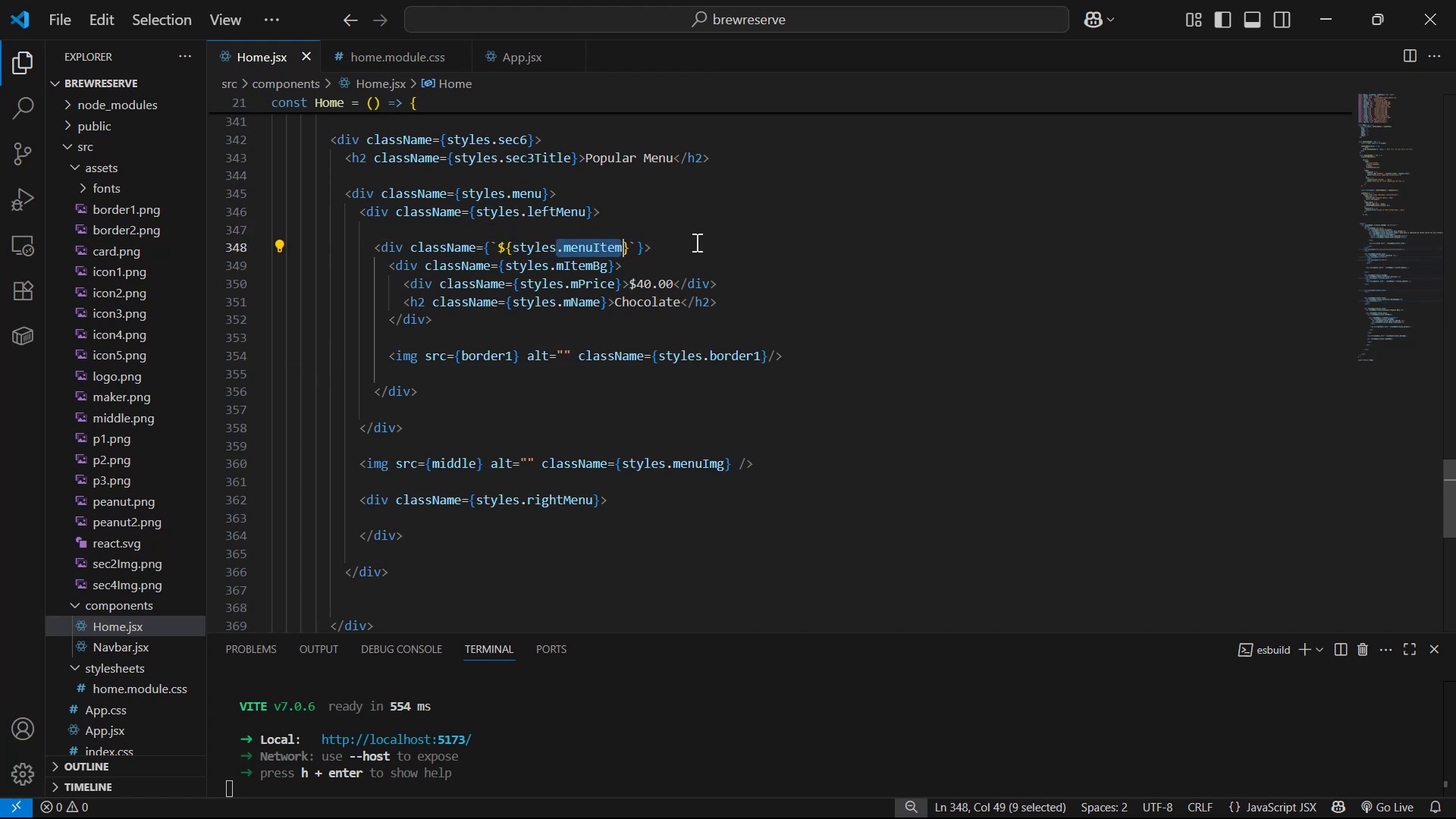 
key(Control+C)
 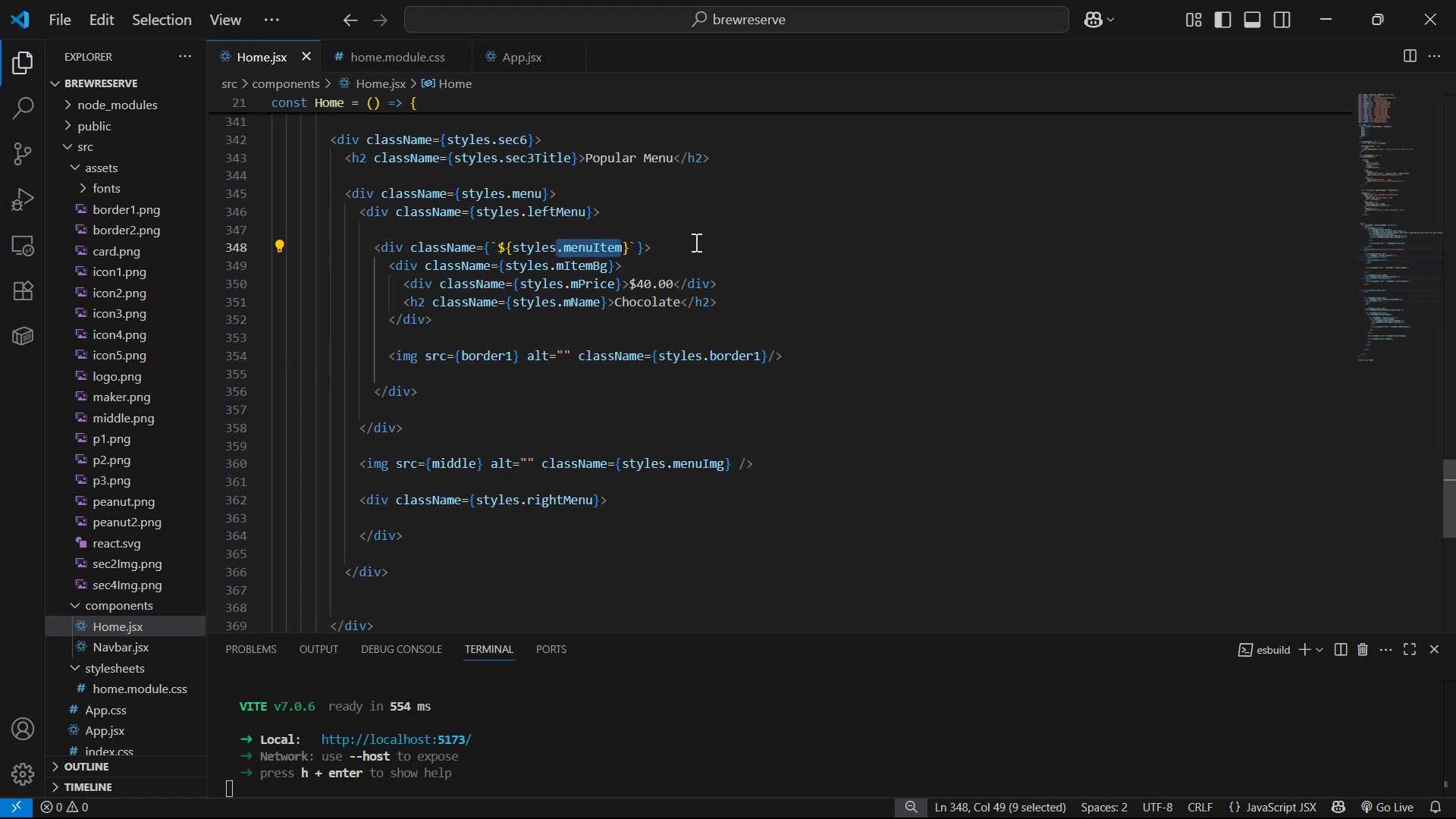 
key(Control+C)
 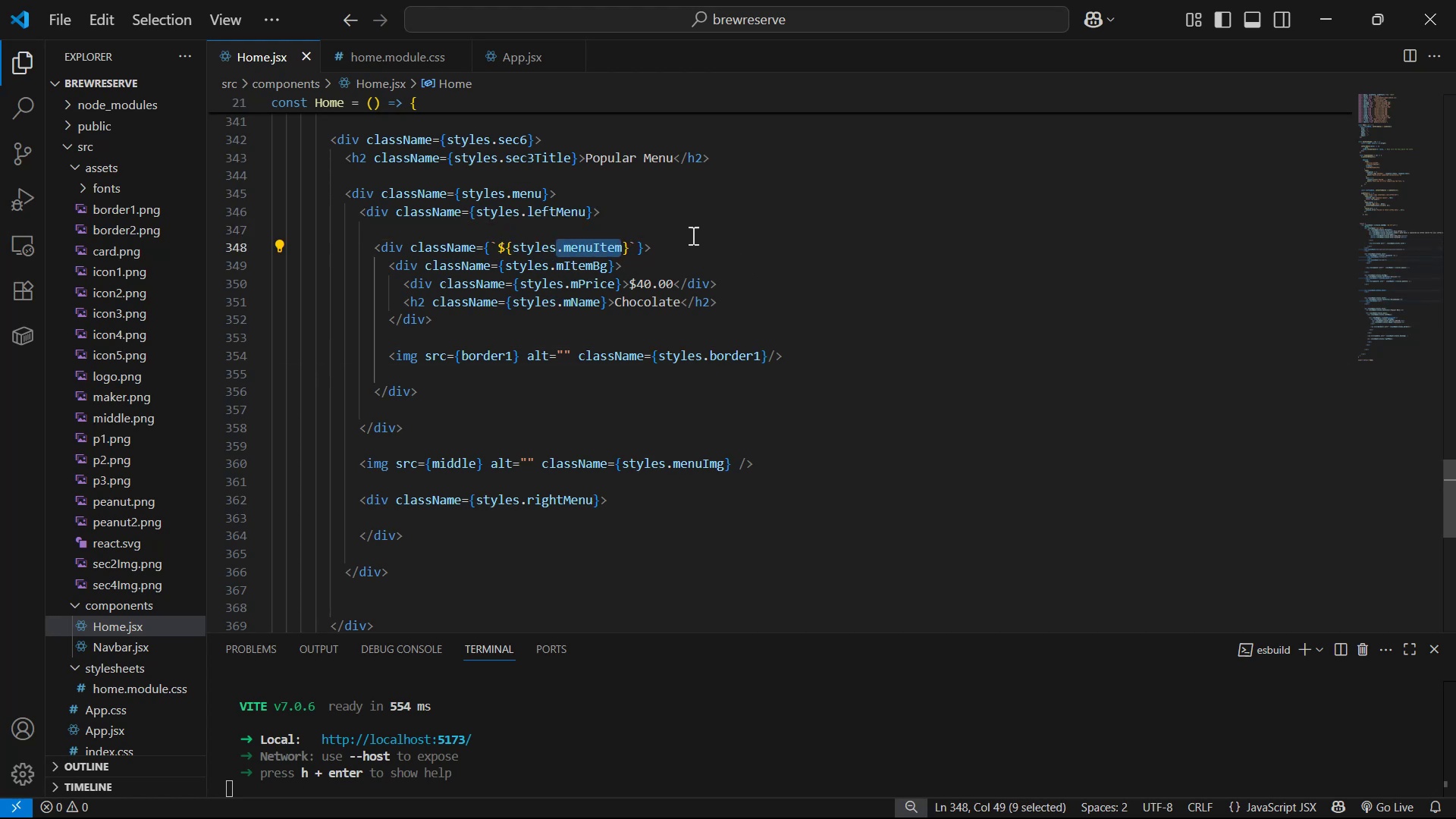 
key(Control+C)
 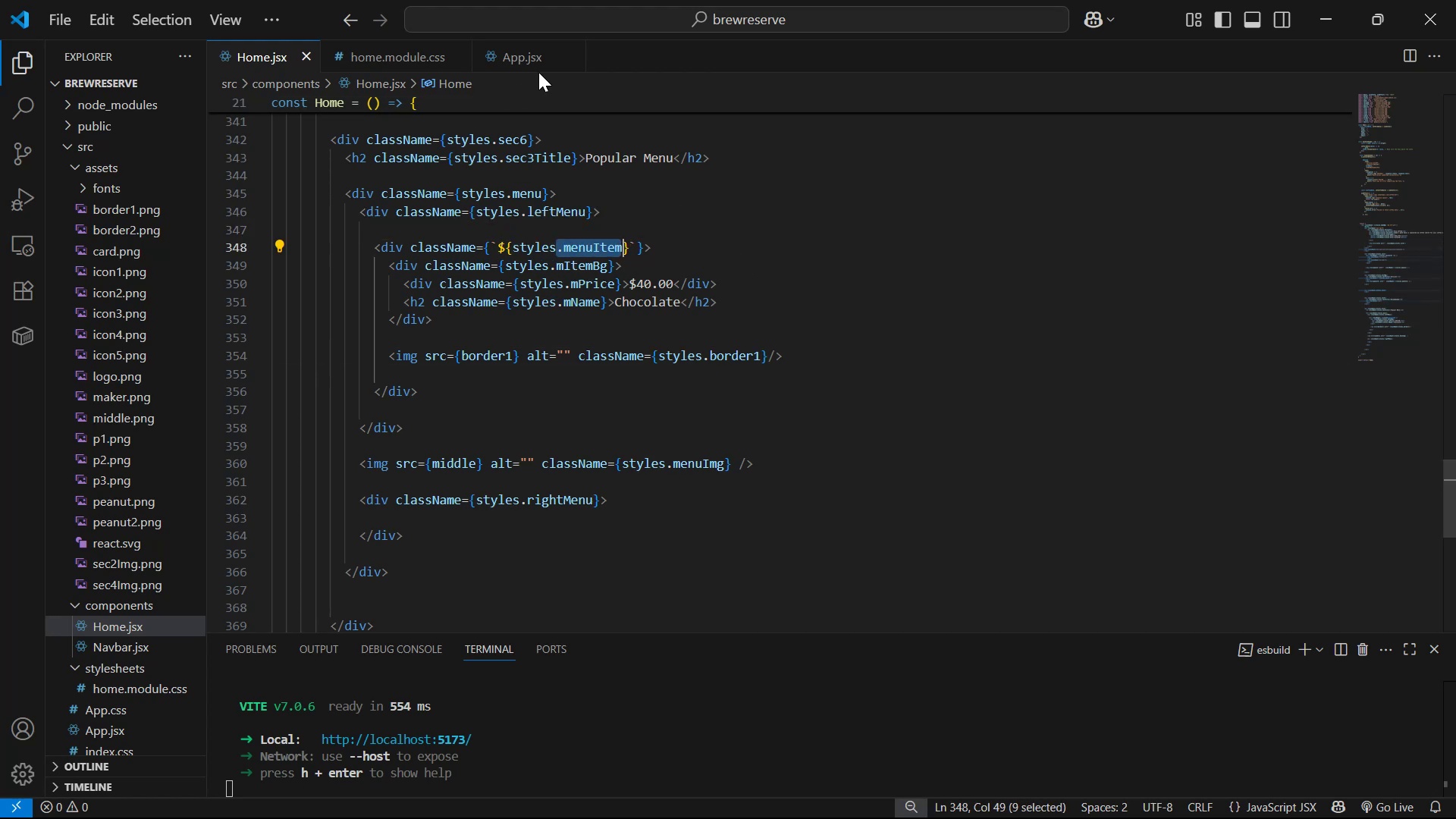 
left_click([539, 72])
 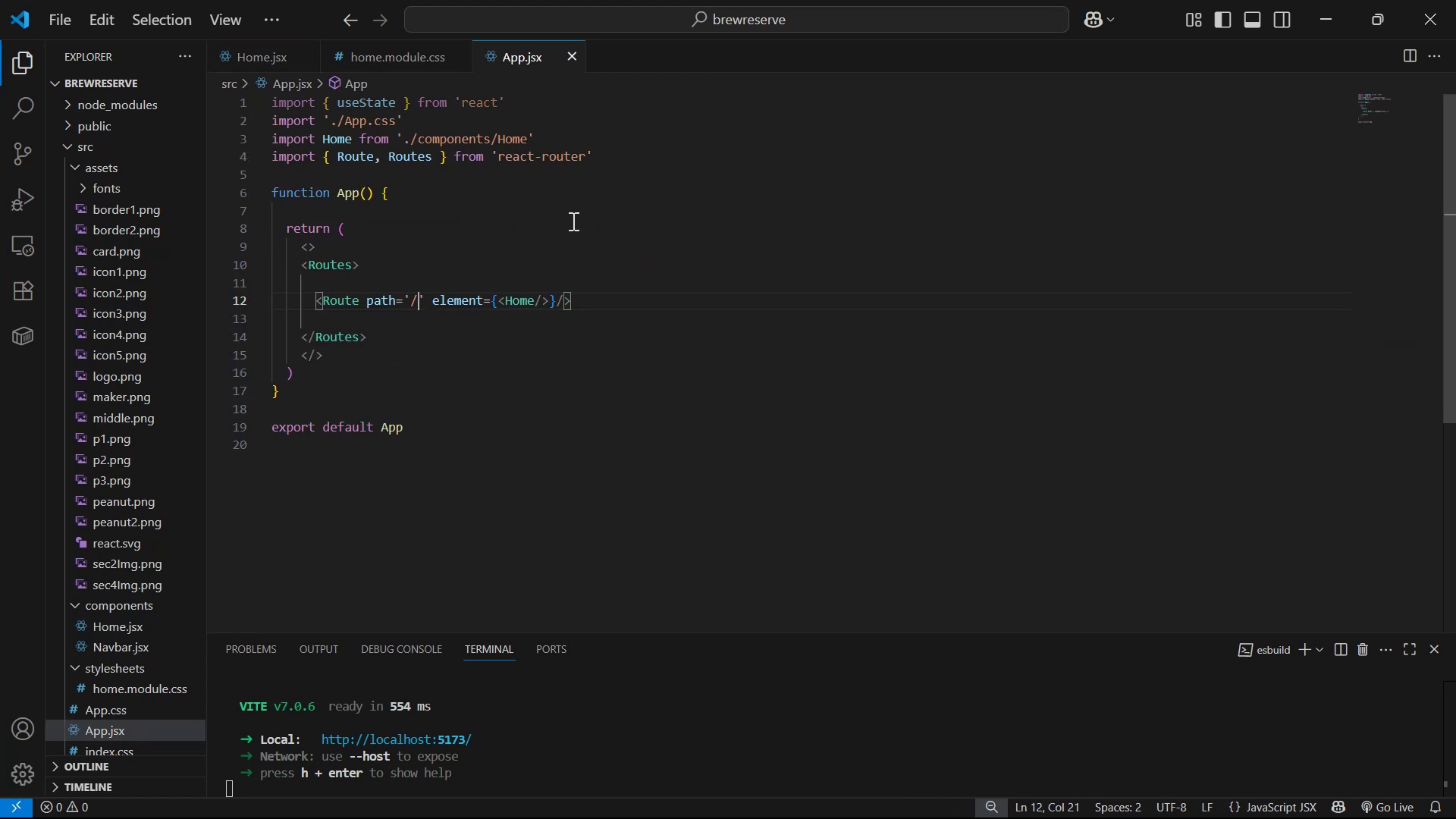 
left_click([369, 52])
 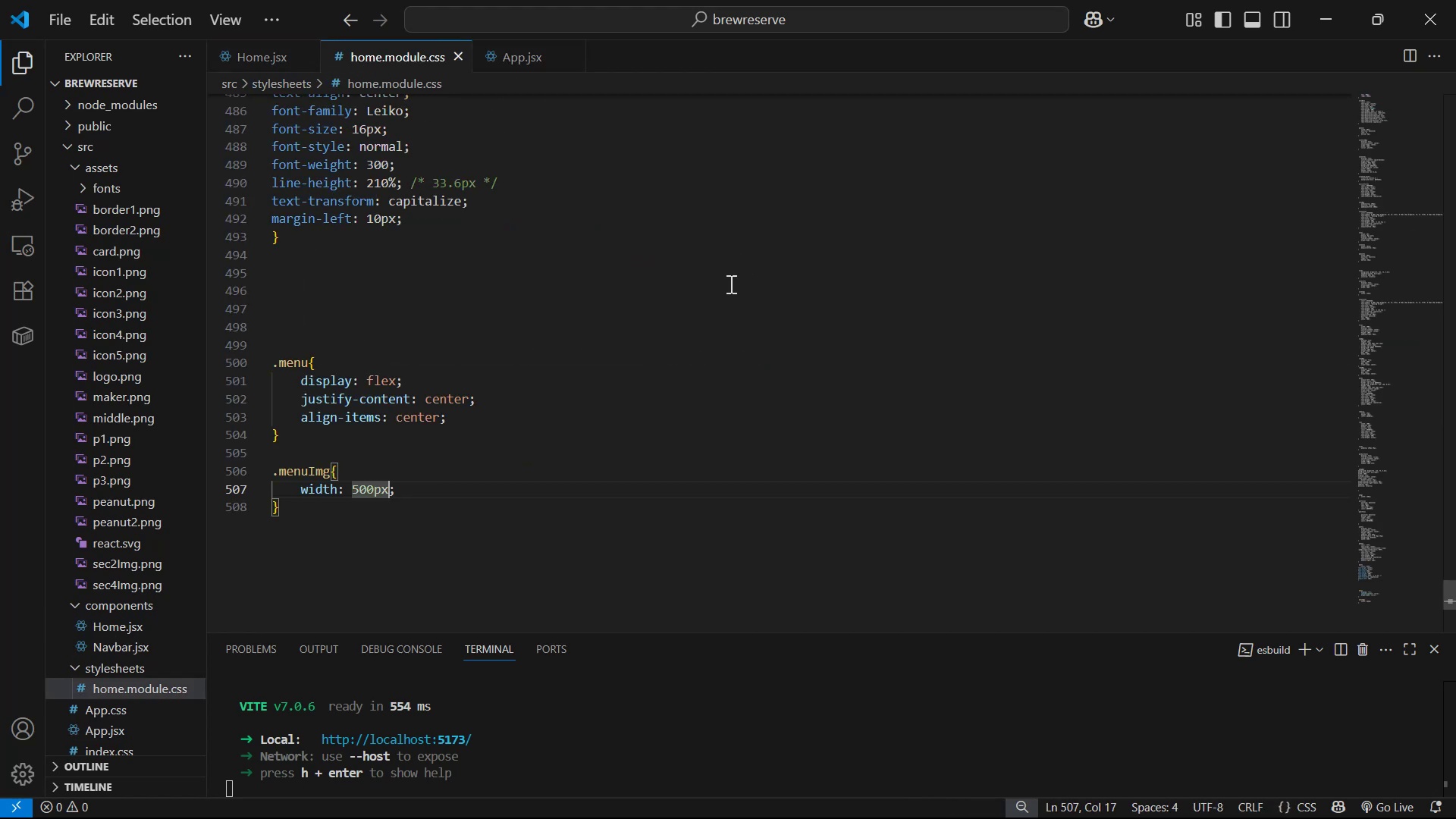 
scroll: coordinate [597, 349], scroll_direction: down, amount: 1.0
 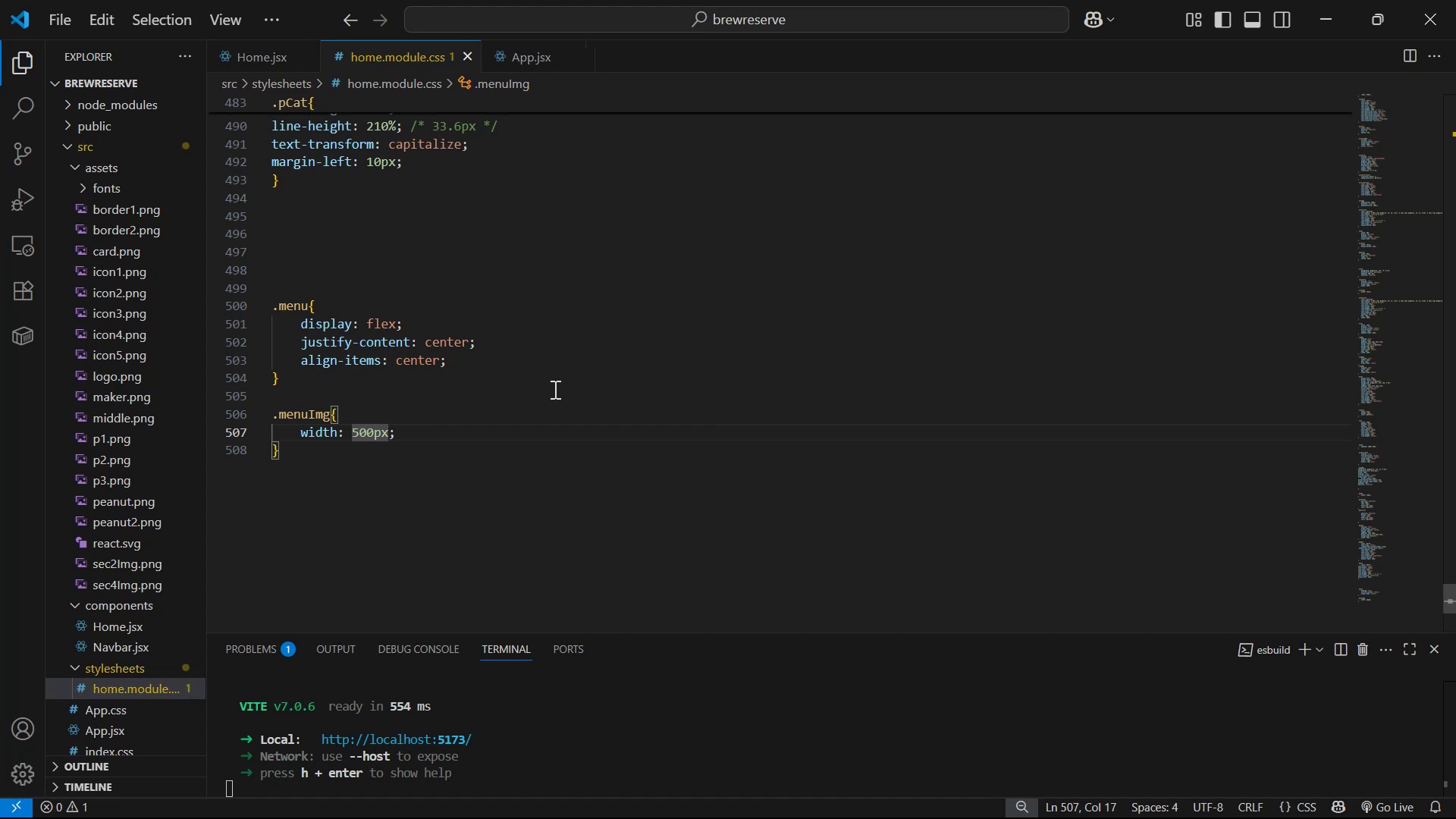 
left_click([516, 435])
 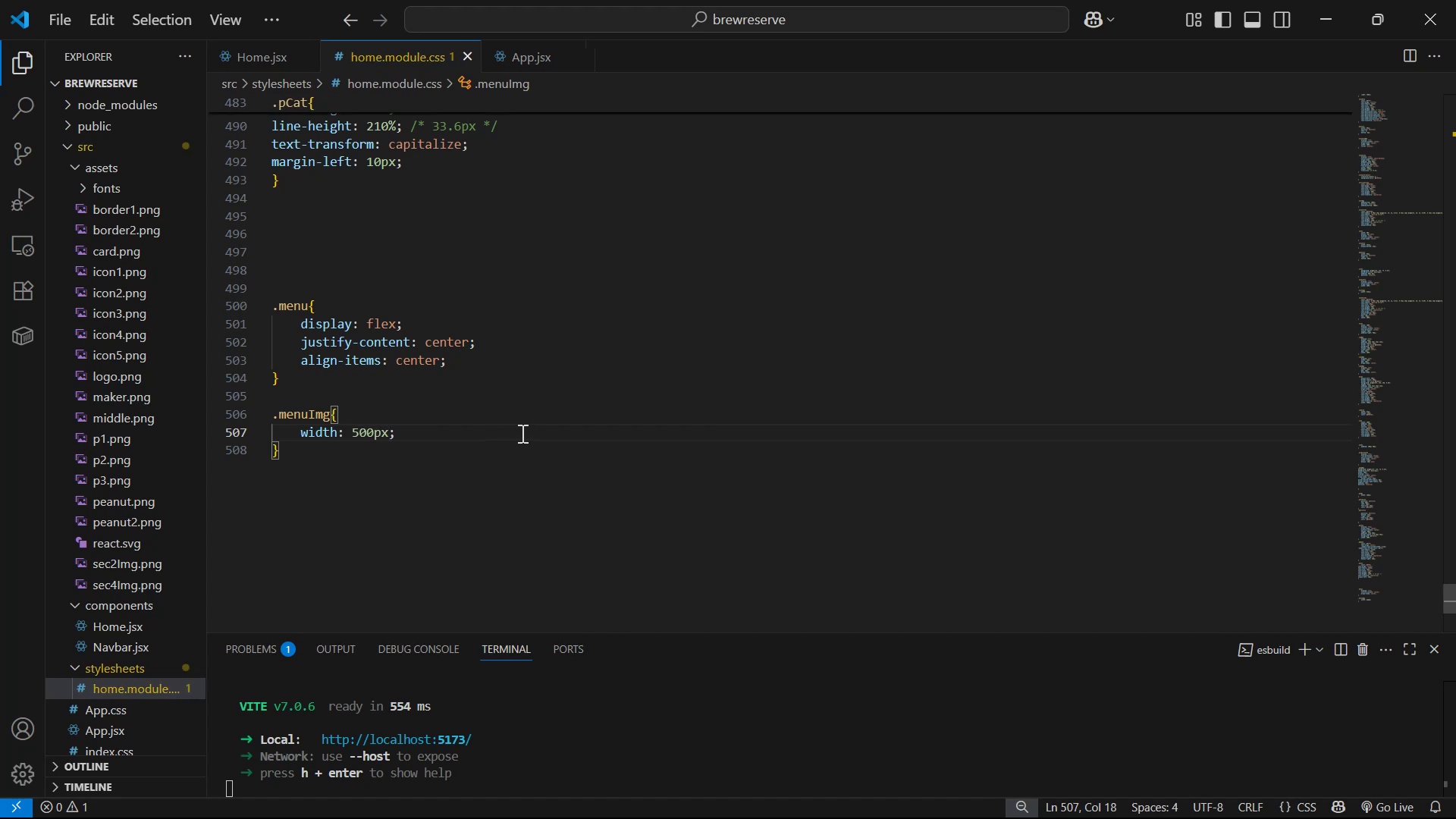 
key(Enter)
 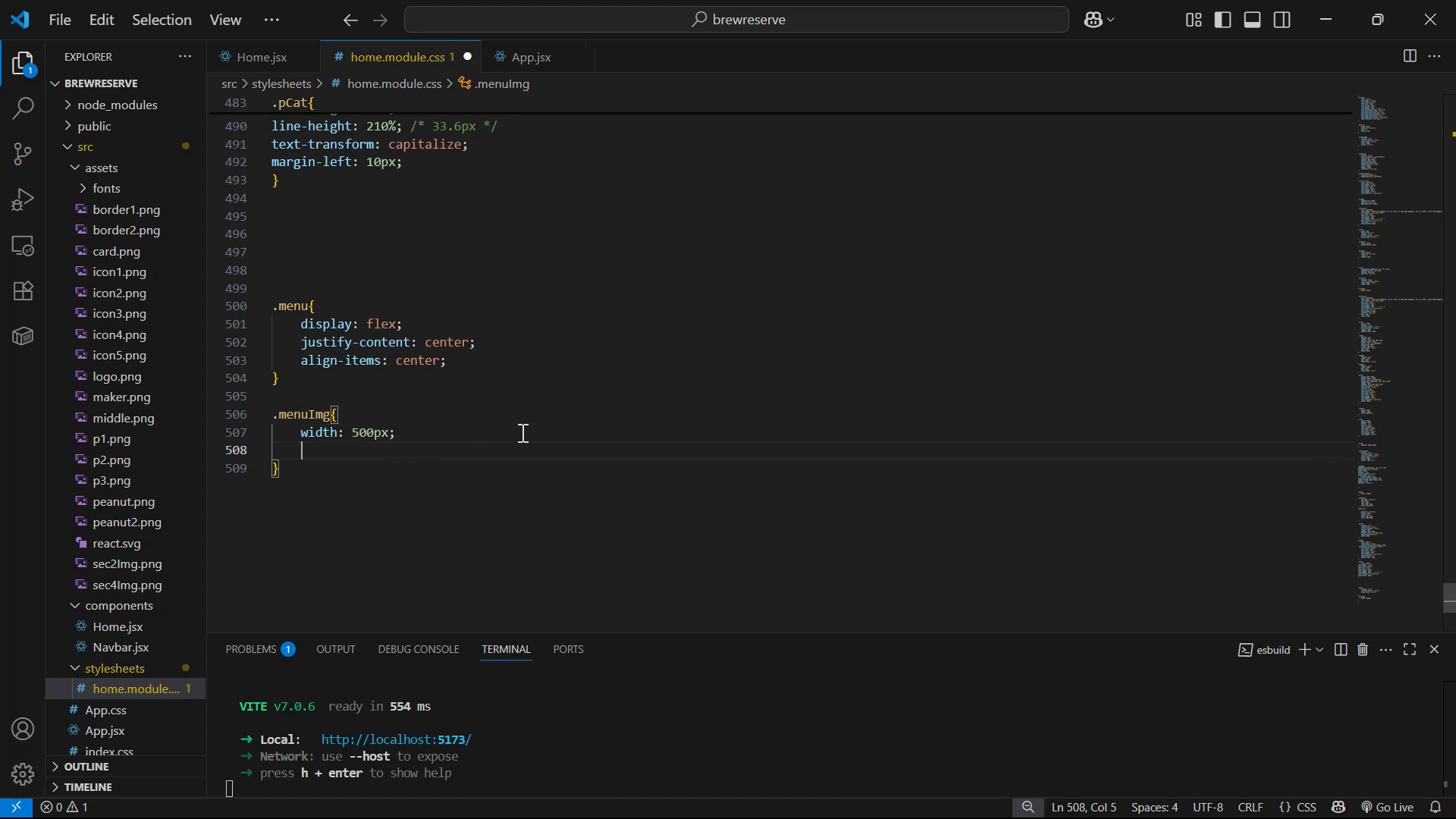 
type(pos)
 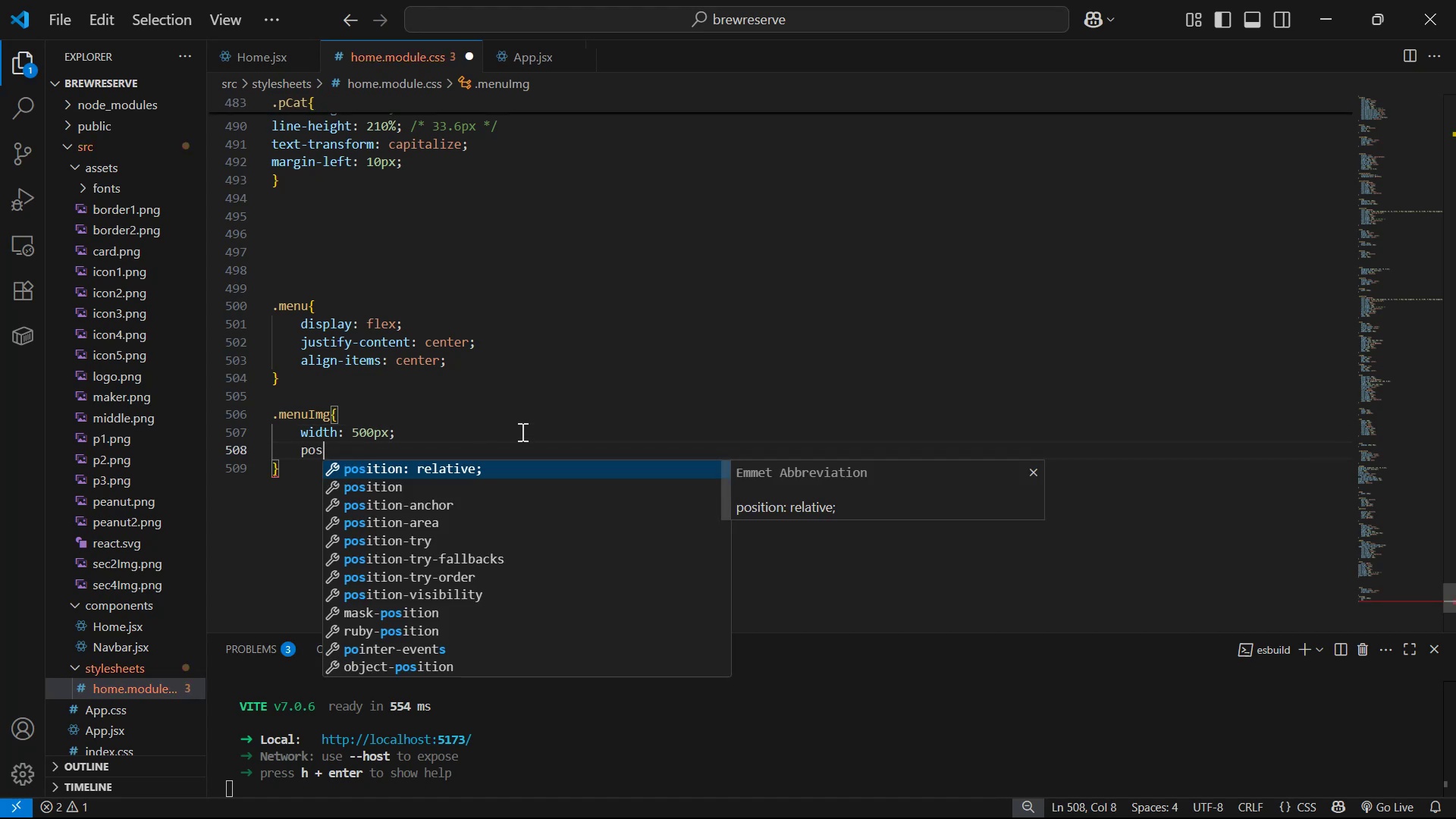 
key(Enter)
 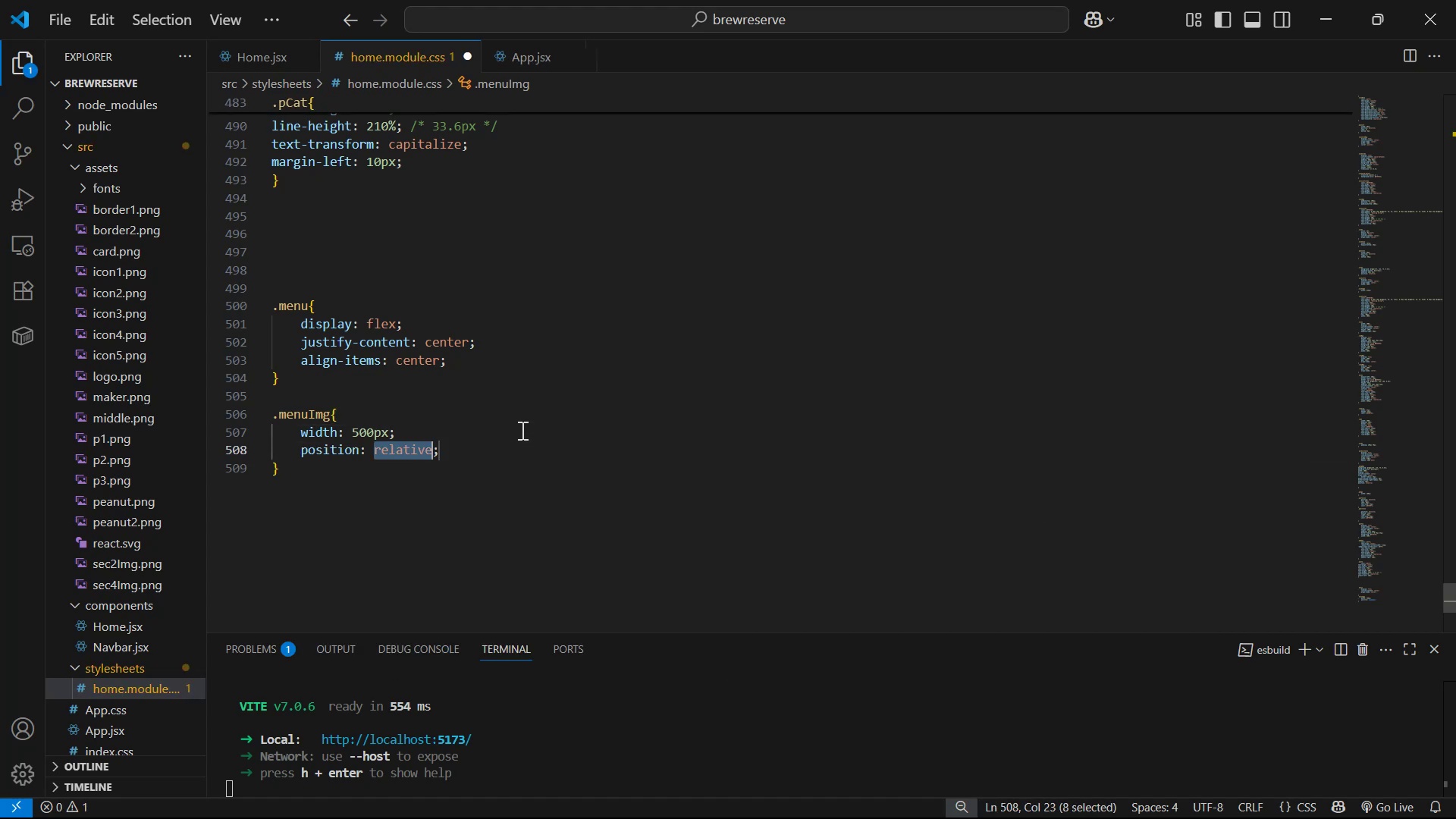 
key(ArrowRight)
 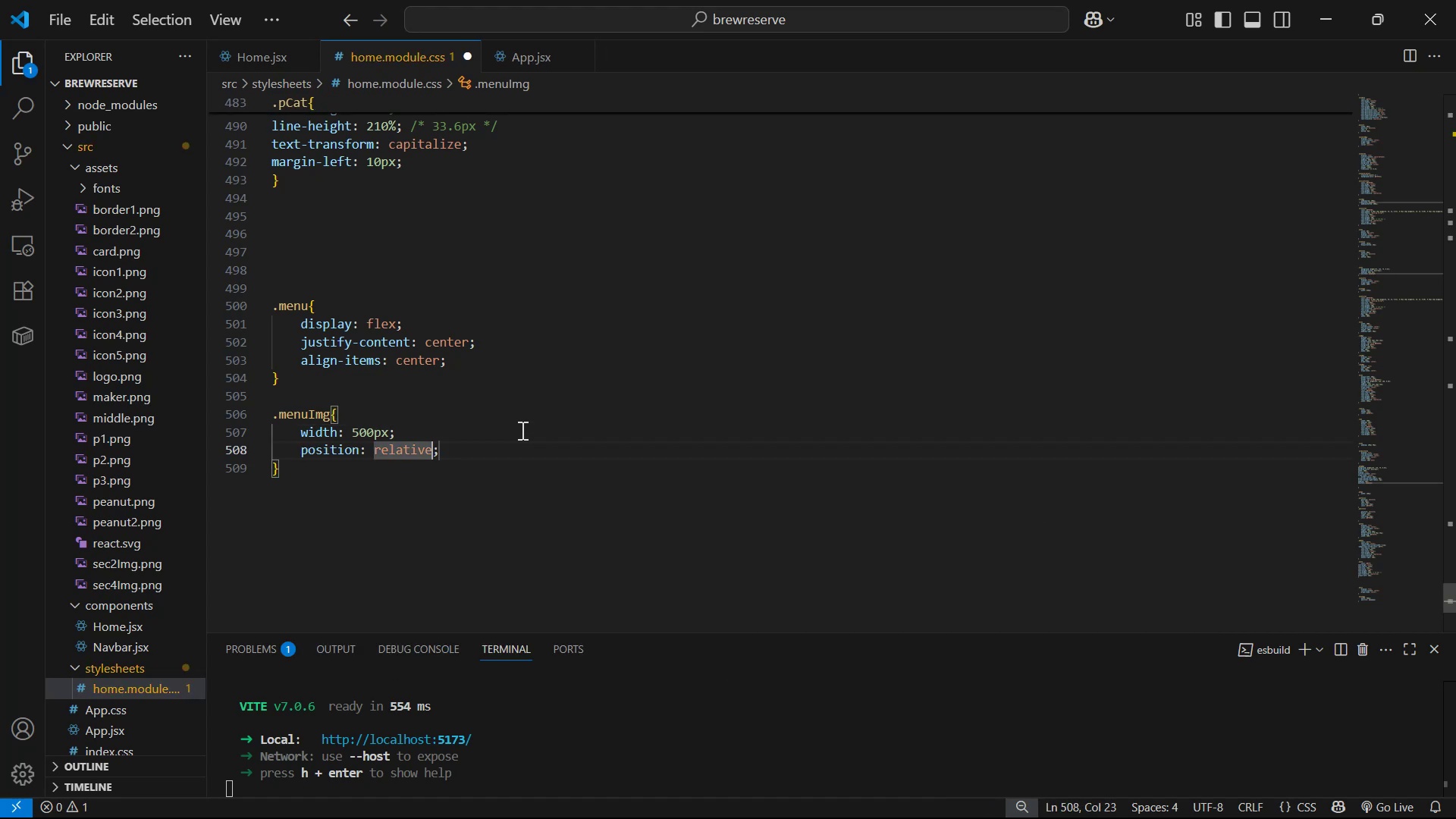 
key(ArrowRight)
 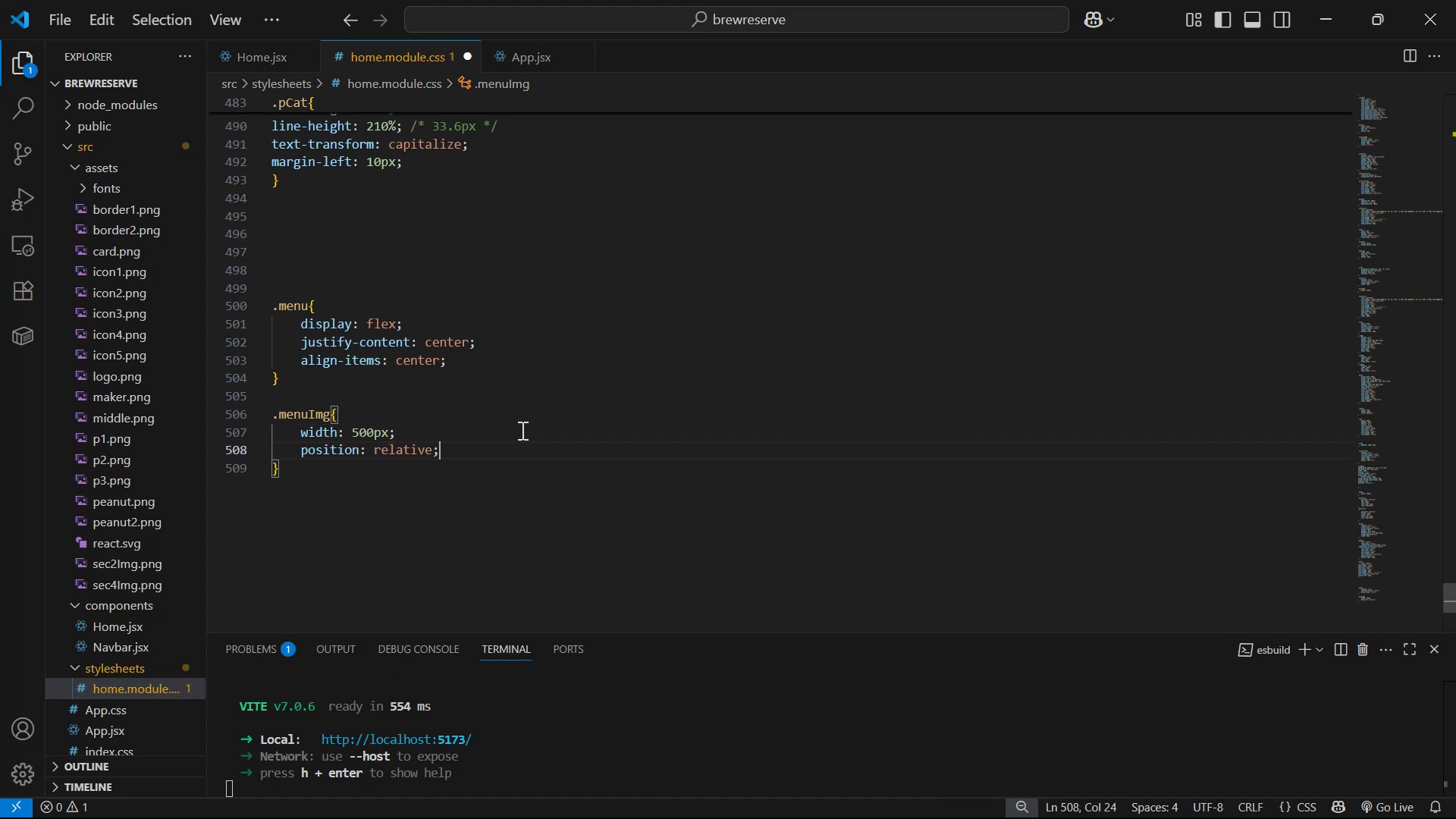 
key(Enter)
 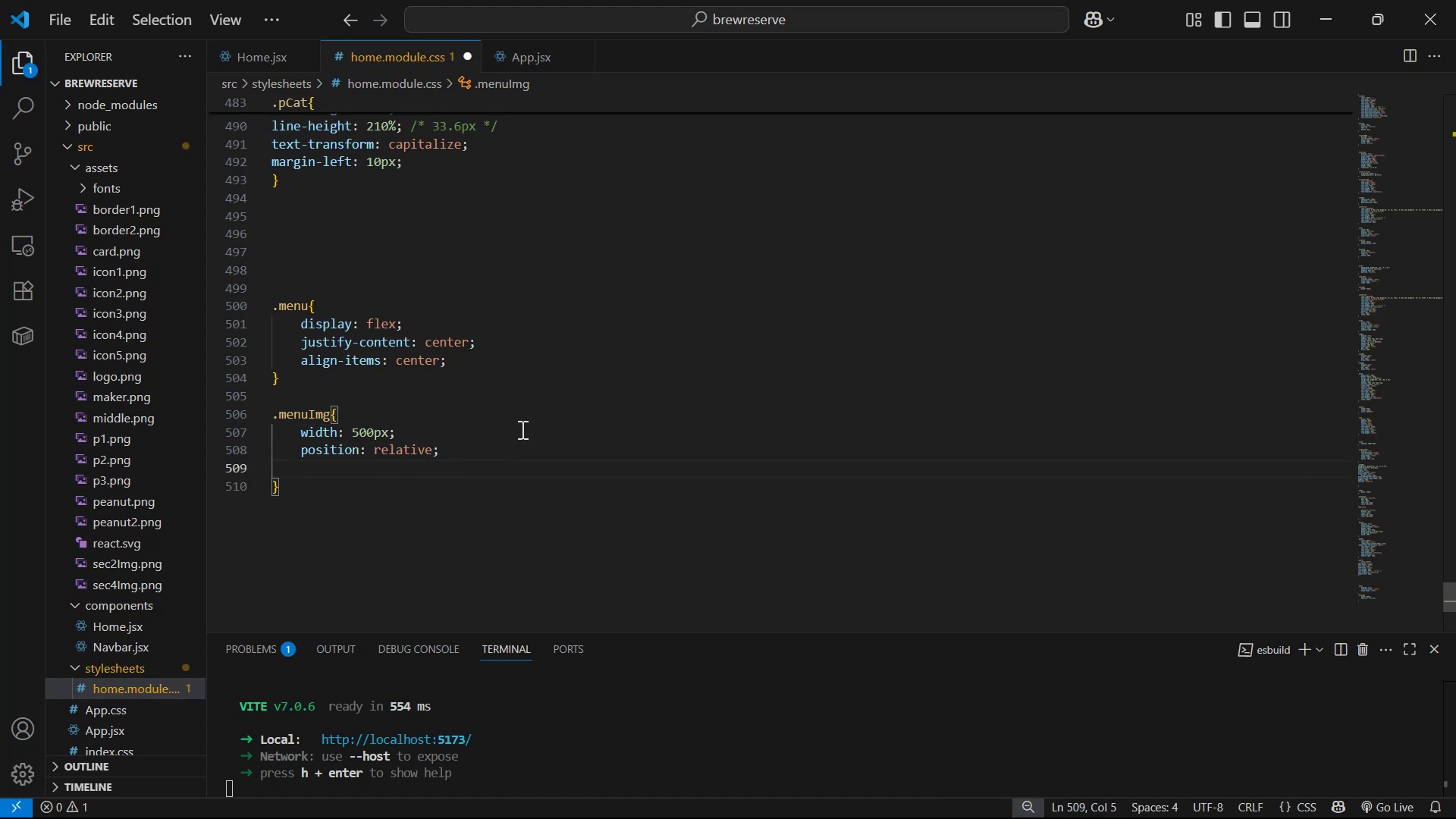 
key(Z)
 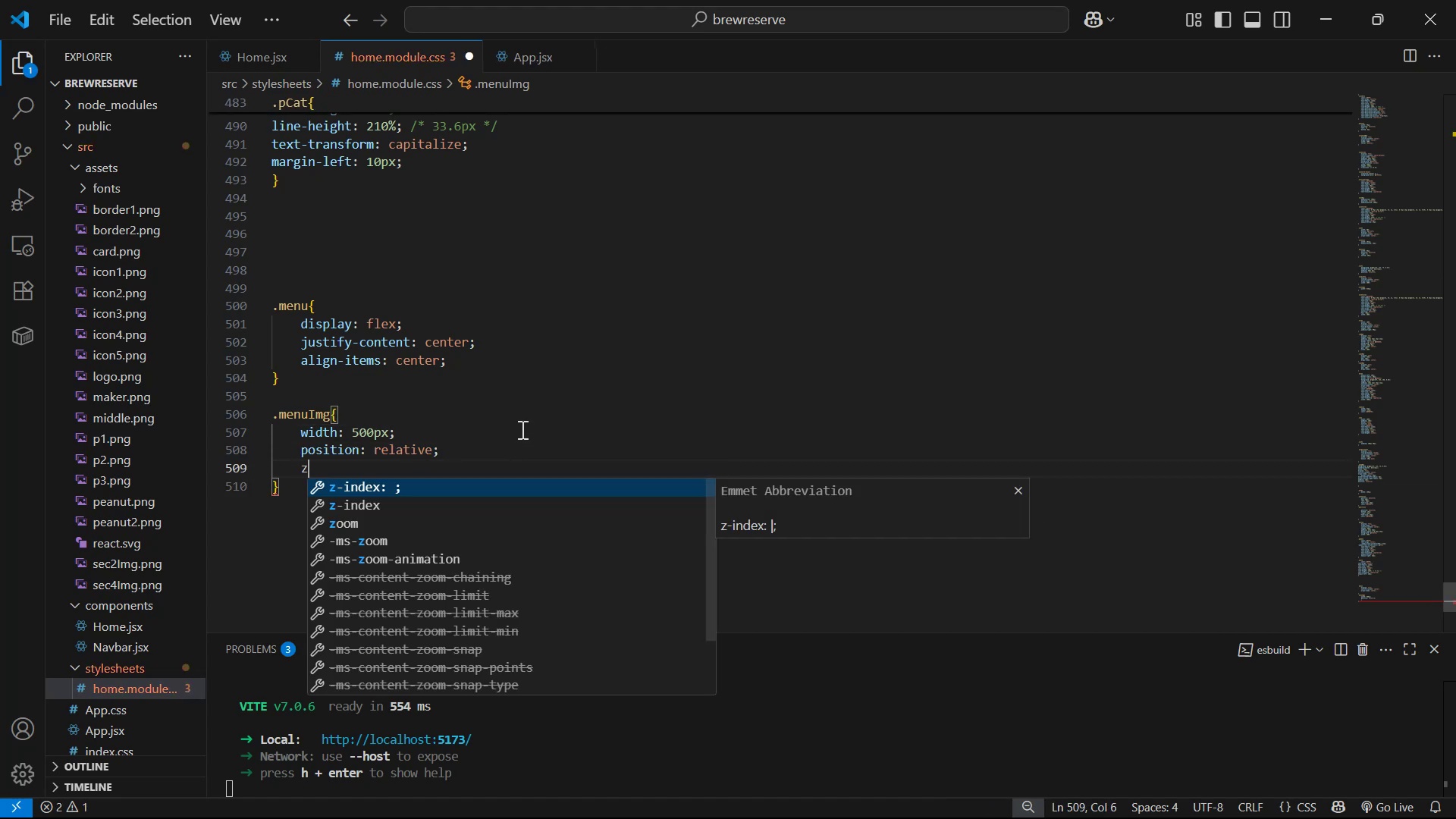 
key(Enter)
 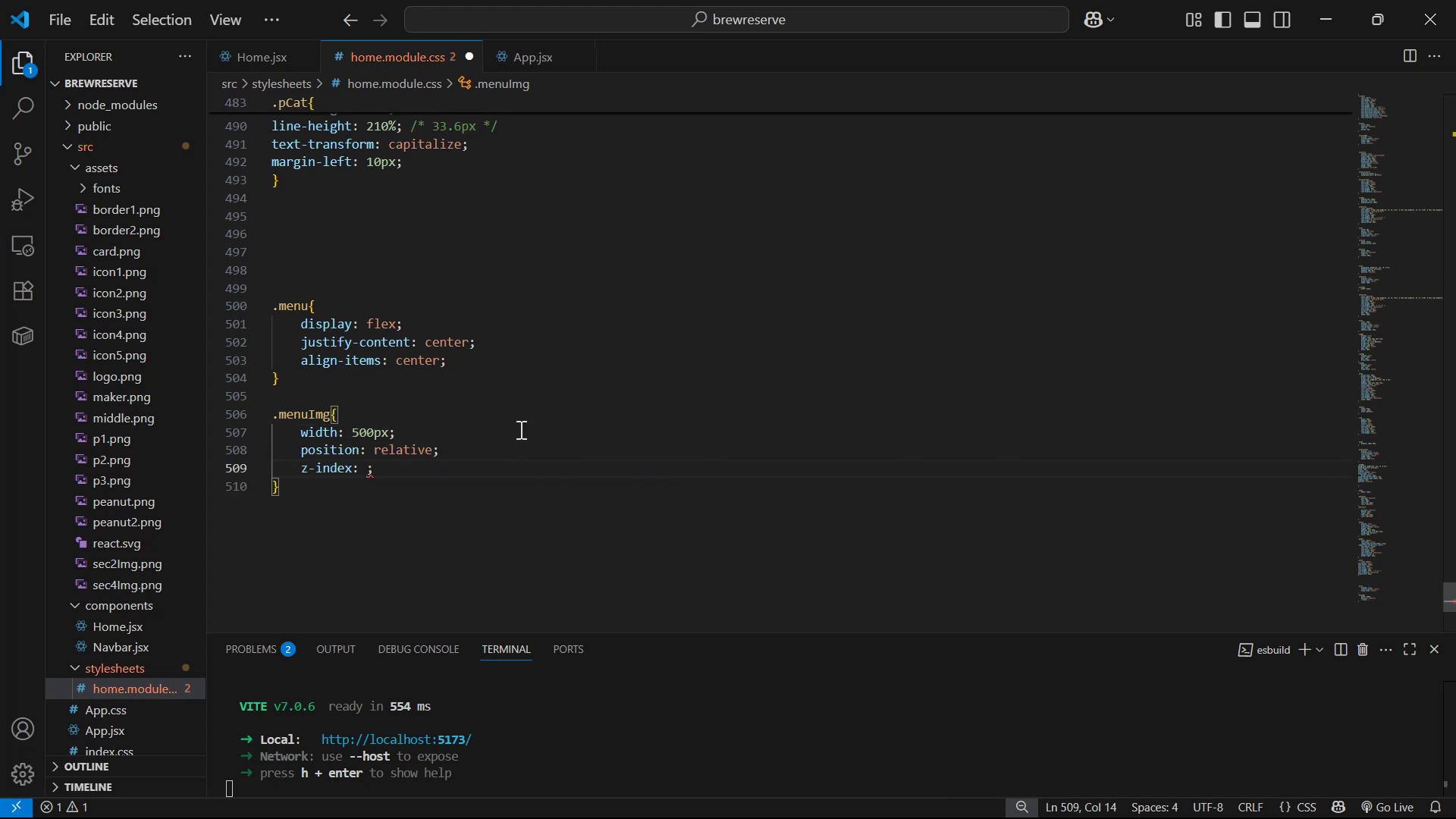 
key(0)
 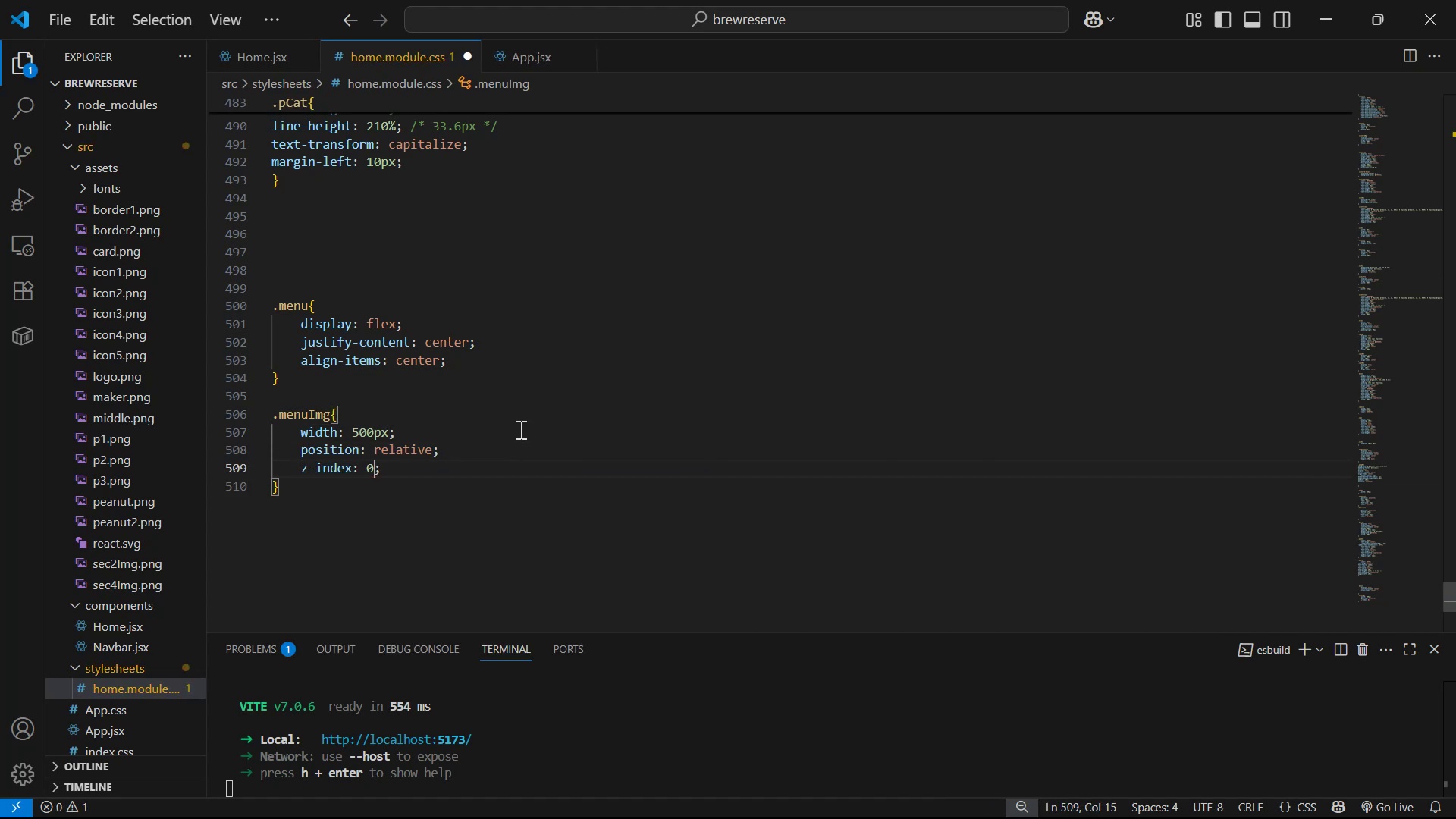 
key(Control+ControlLeft)
 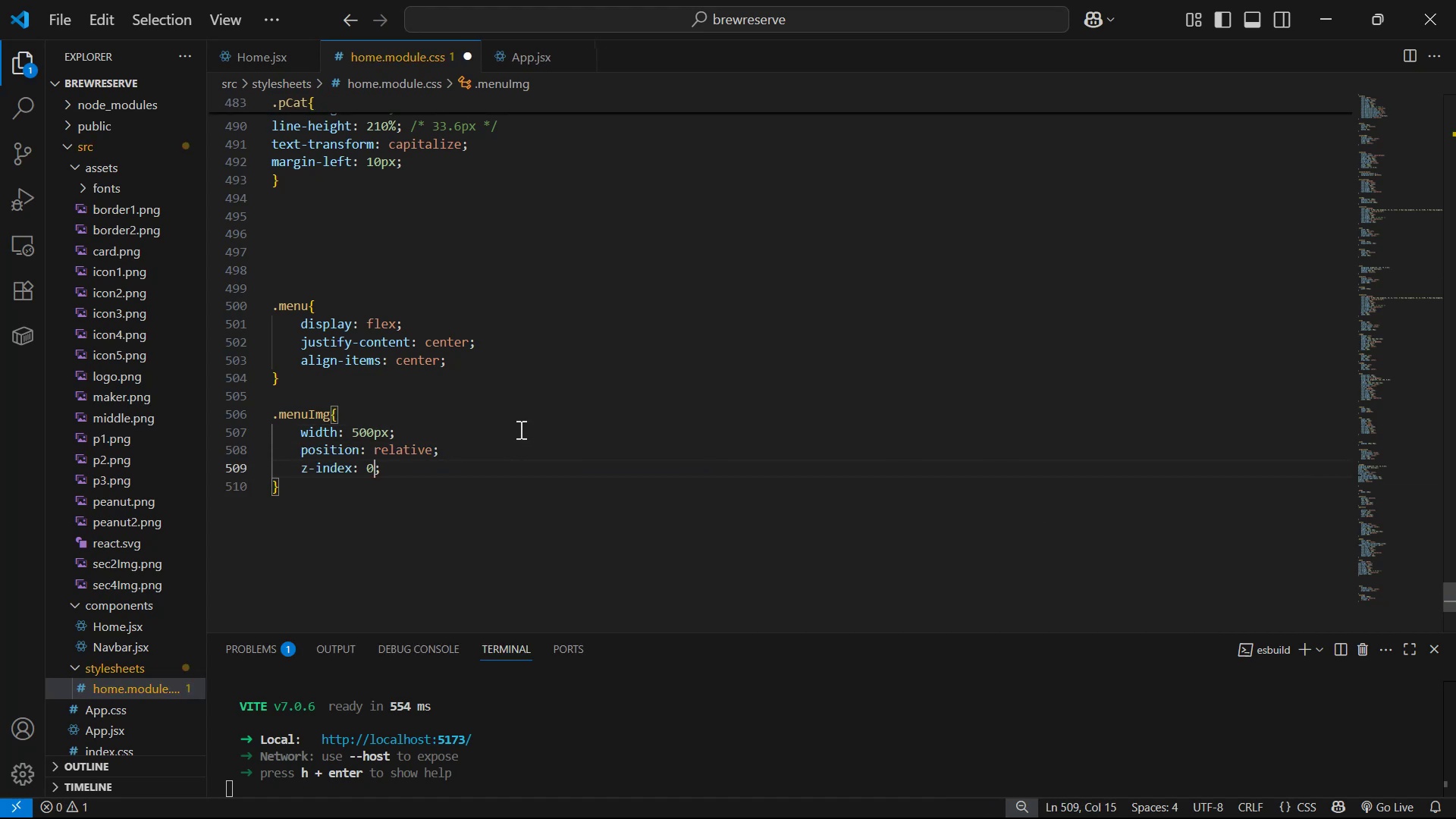 
key(Control+S)
 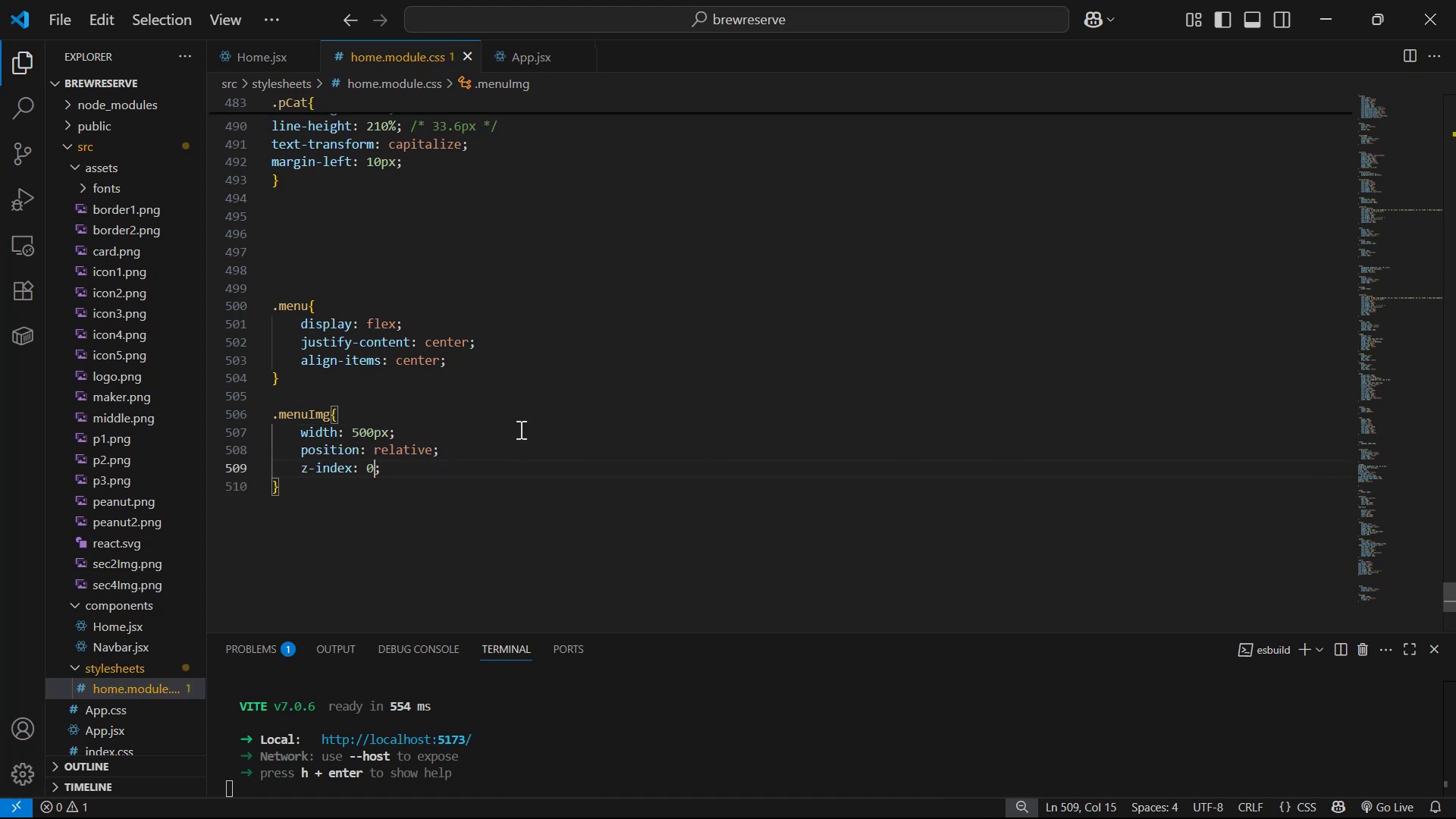 
key(Alt+AltLeft)
 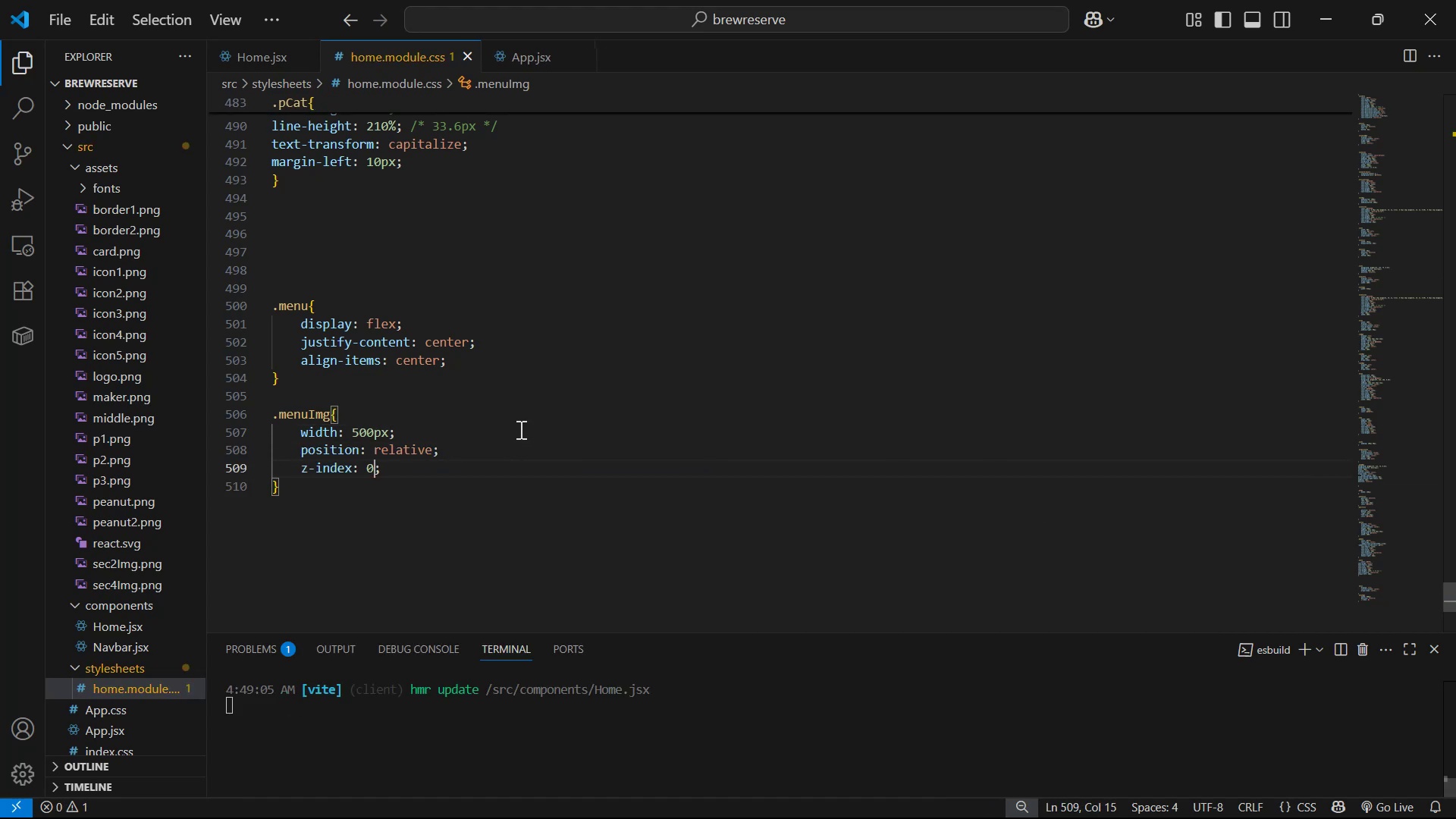 
key(Alt+Tab)
 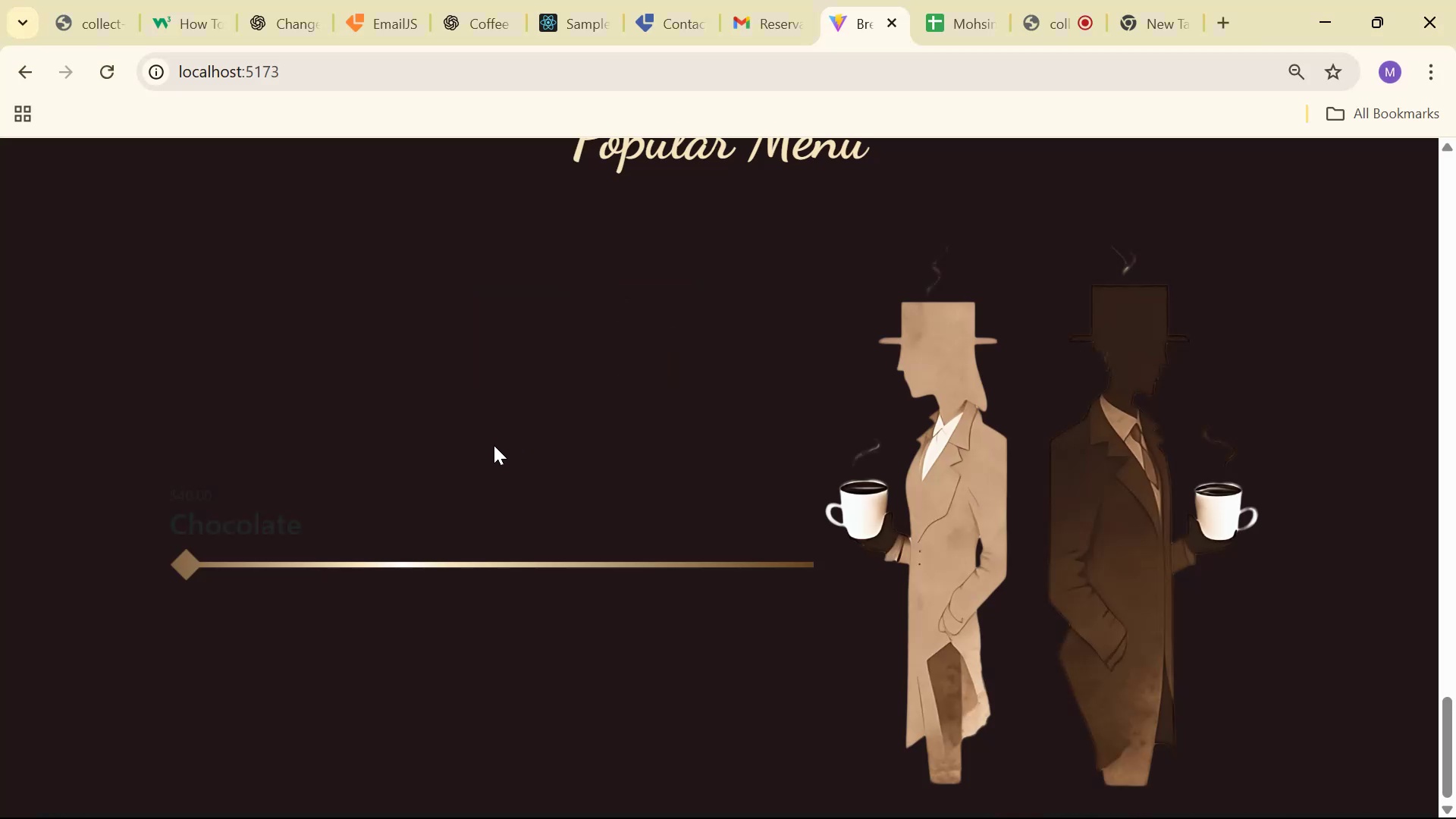 
key(Alt+AltLeft)
 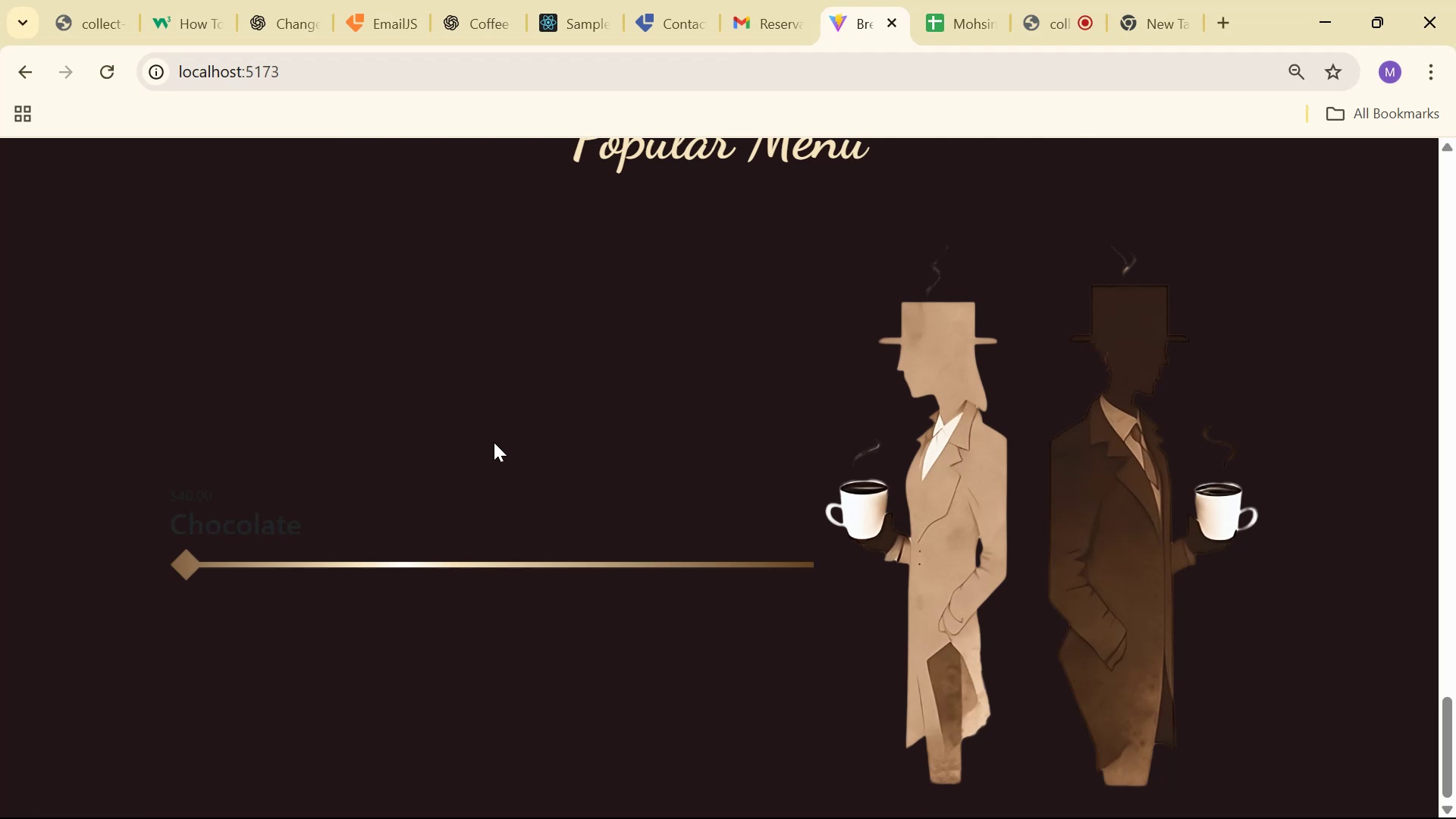 
key(Alt+Tab)
 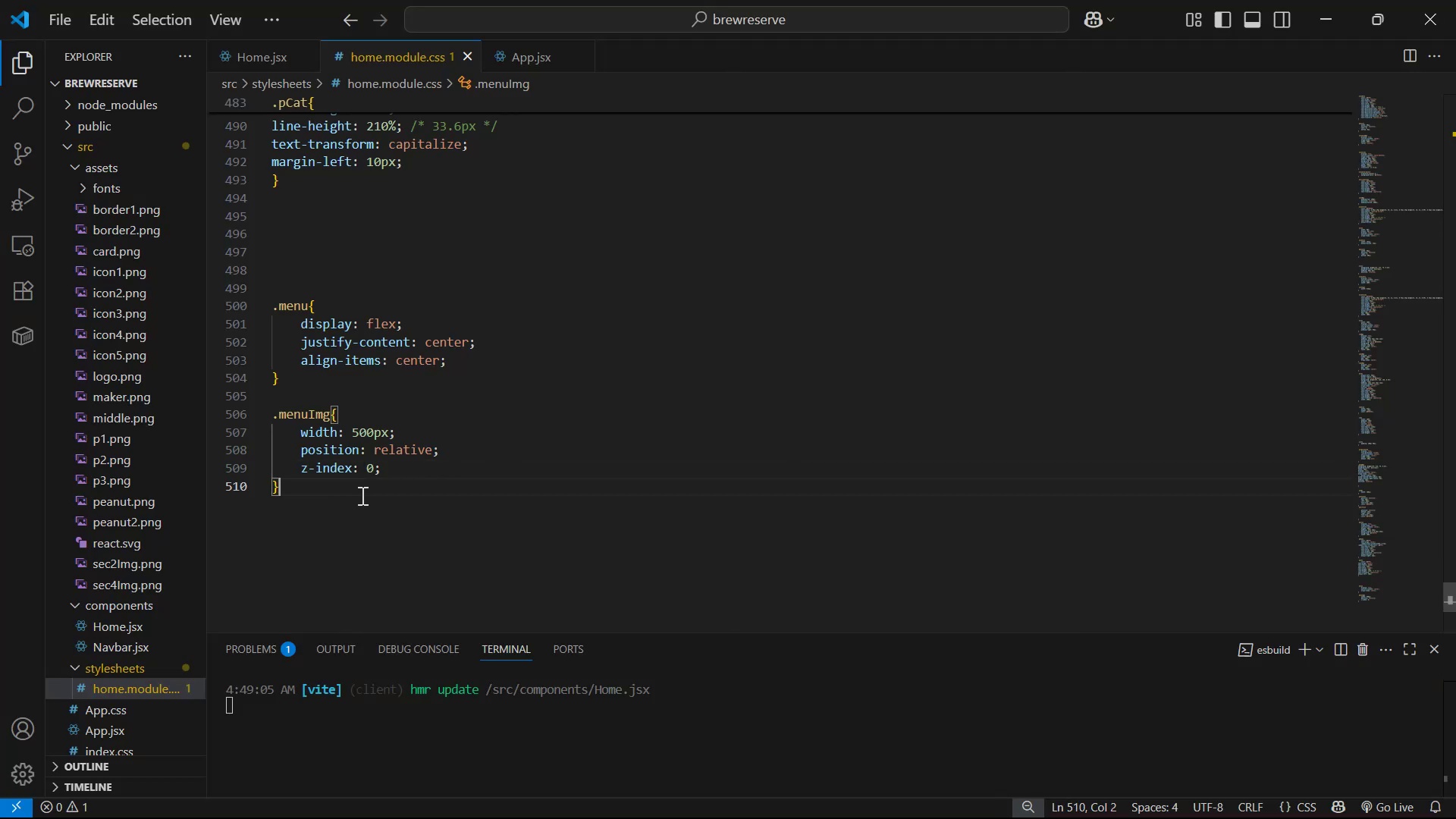 
key(Enter)
 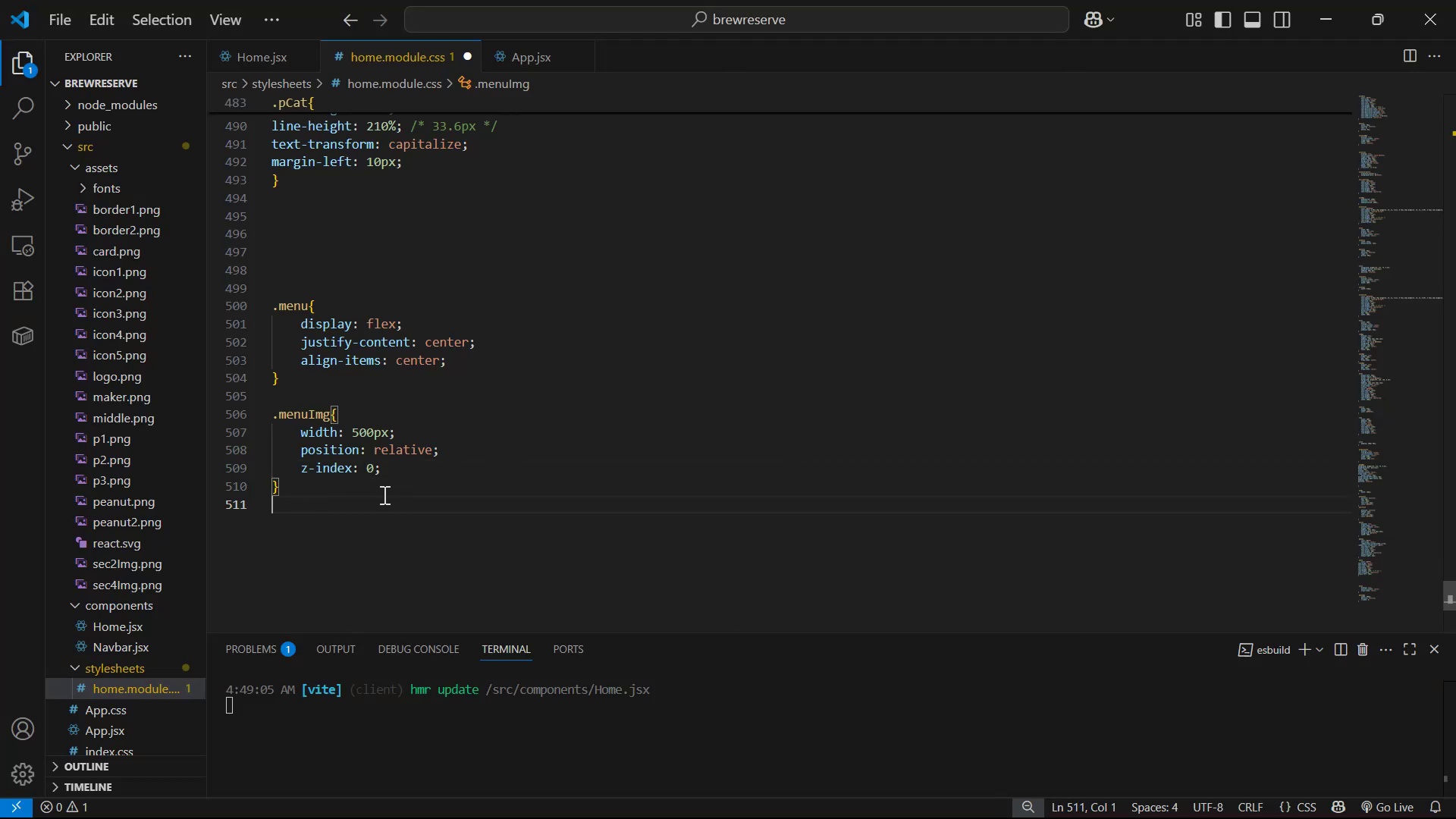 
key(Enter)
 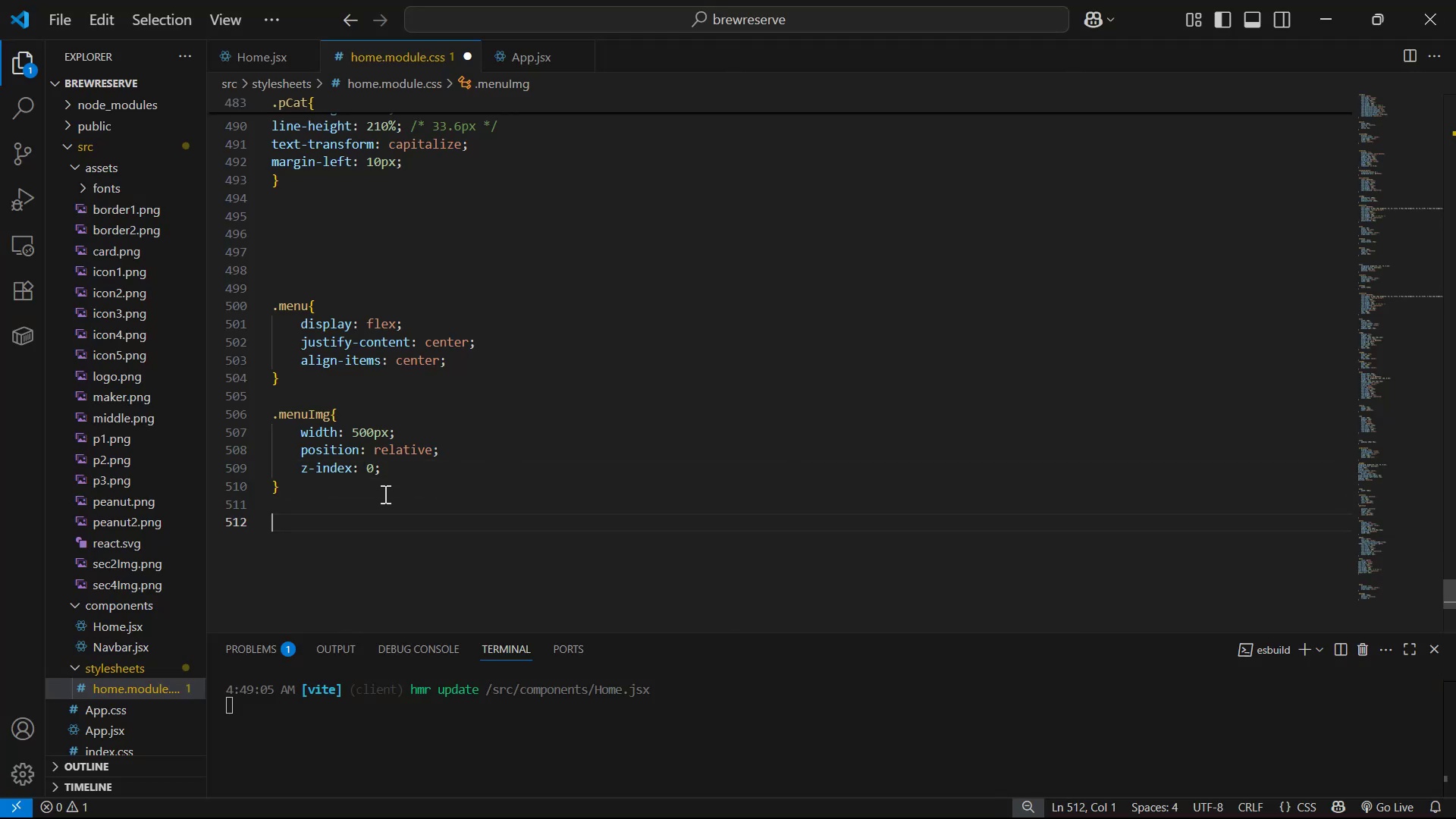 
key(Period)
 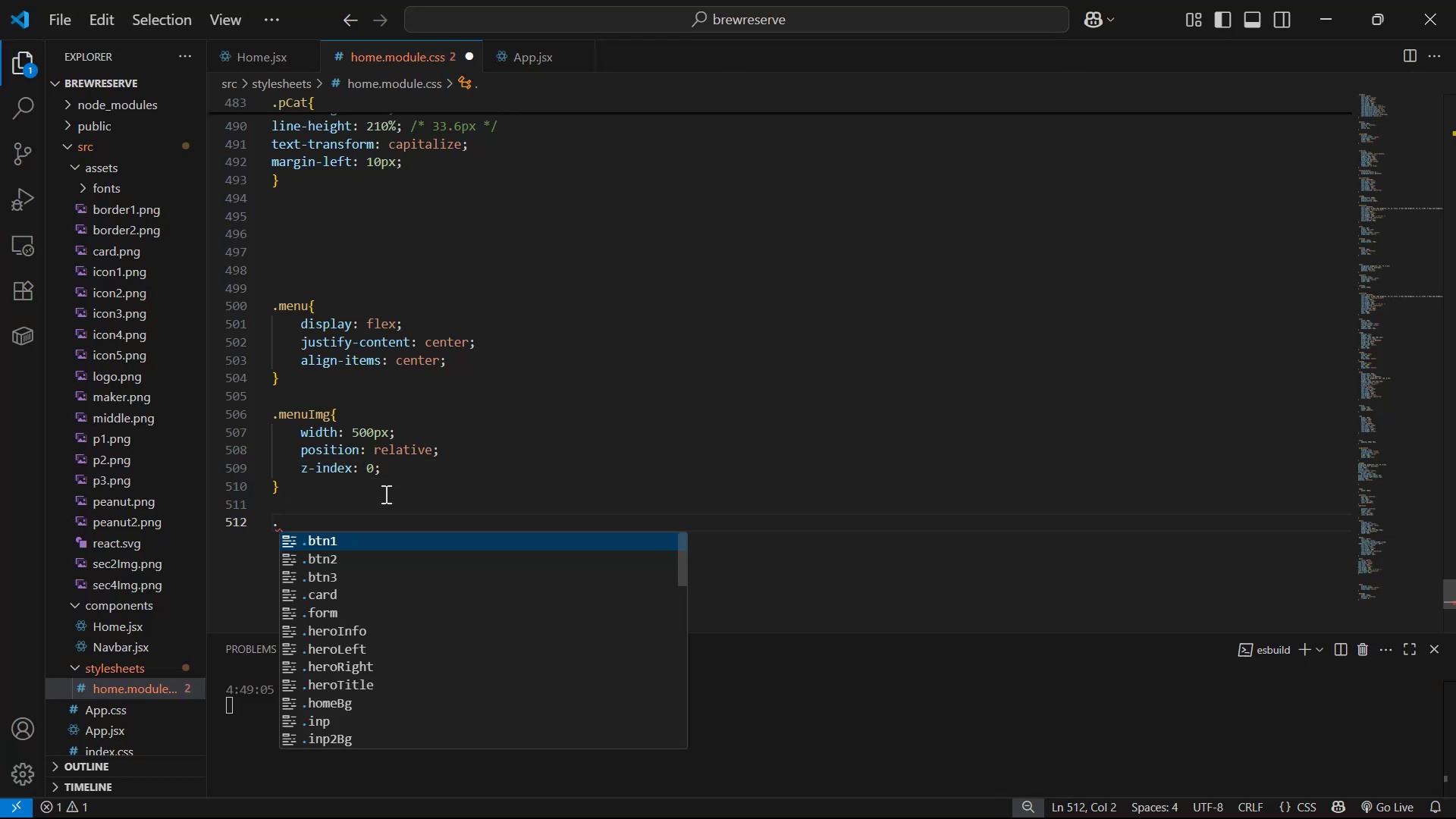 
key(Backspace)
 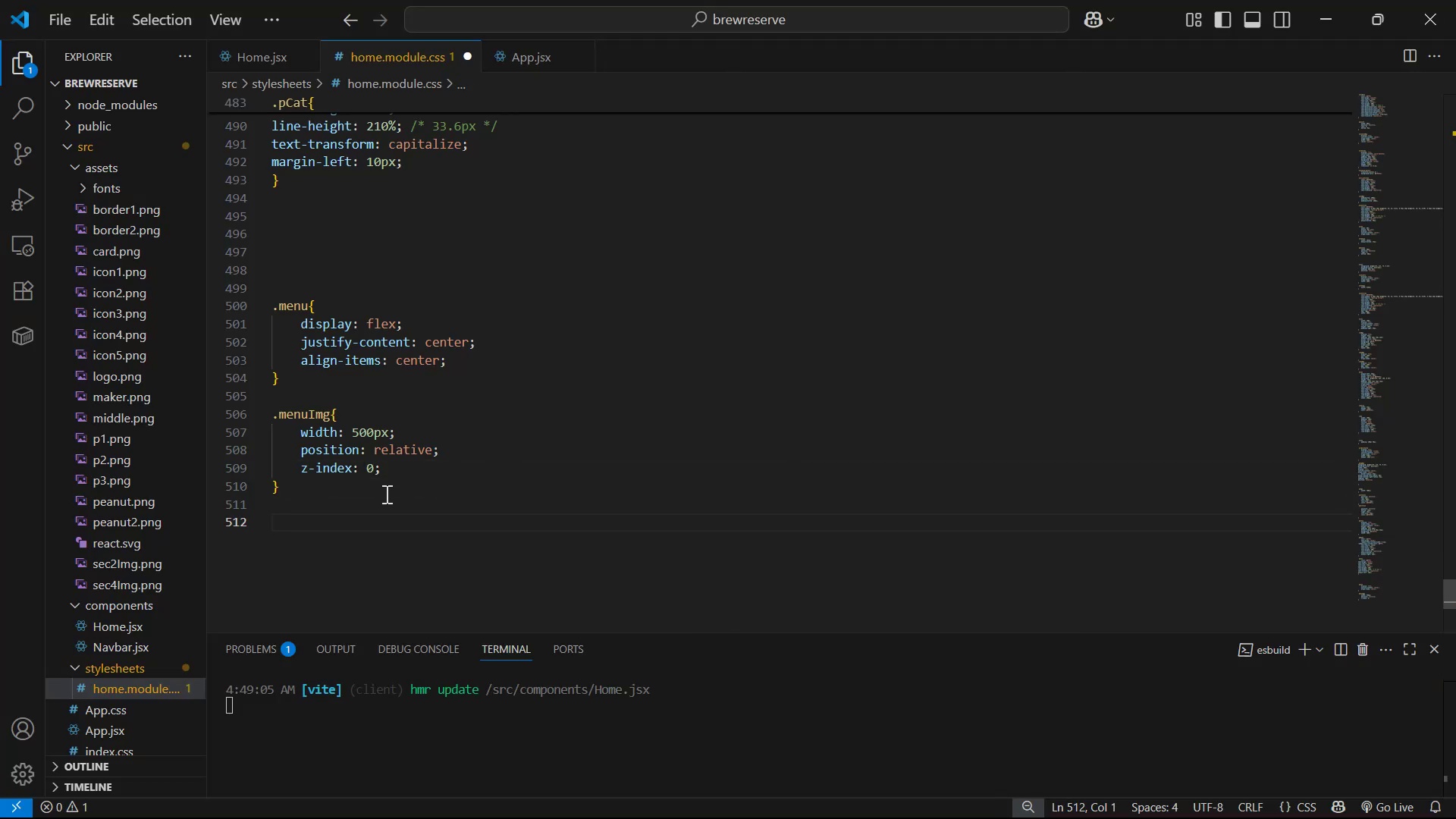 
key(Control+V)
 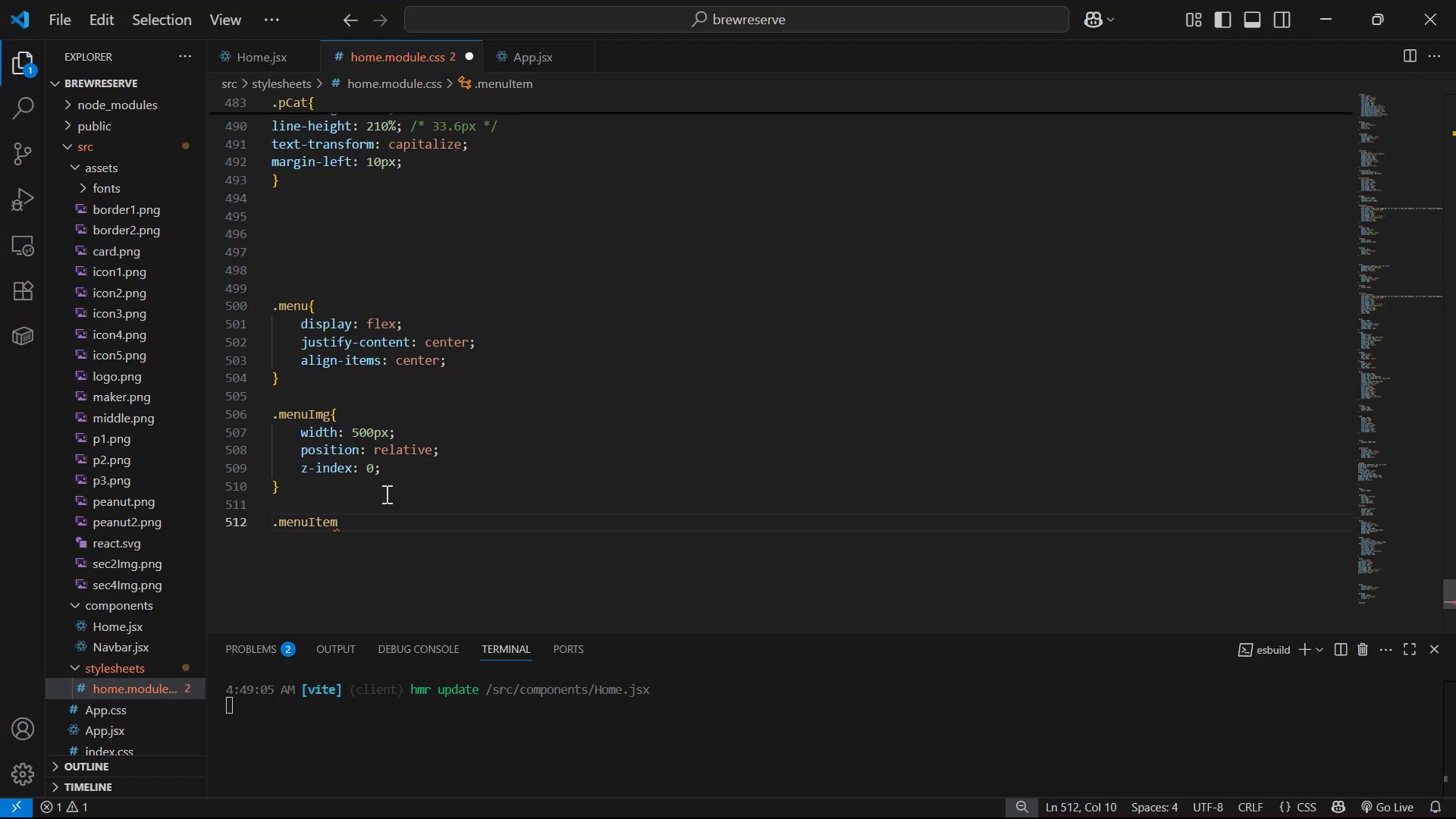 
key(Shift+ShiftLeft)
 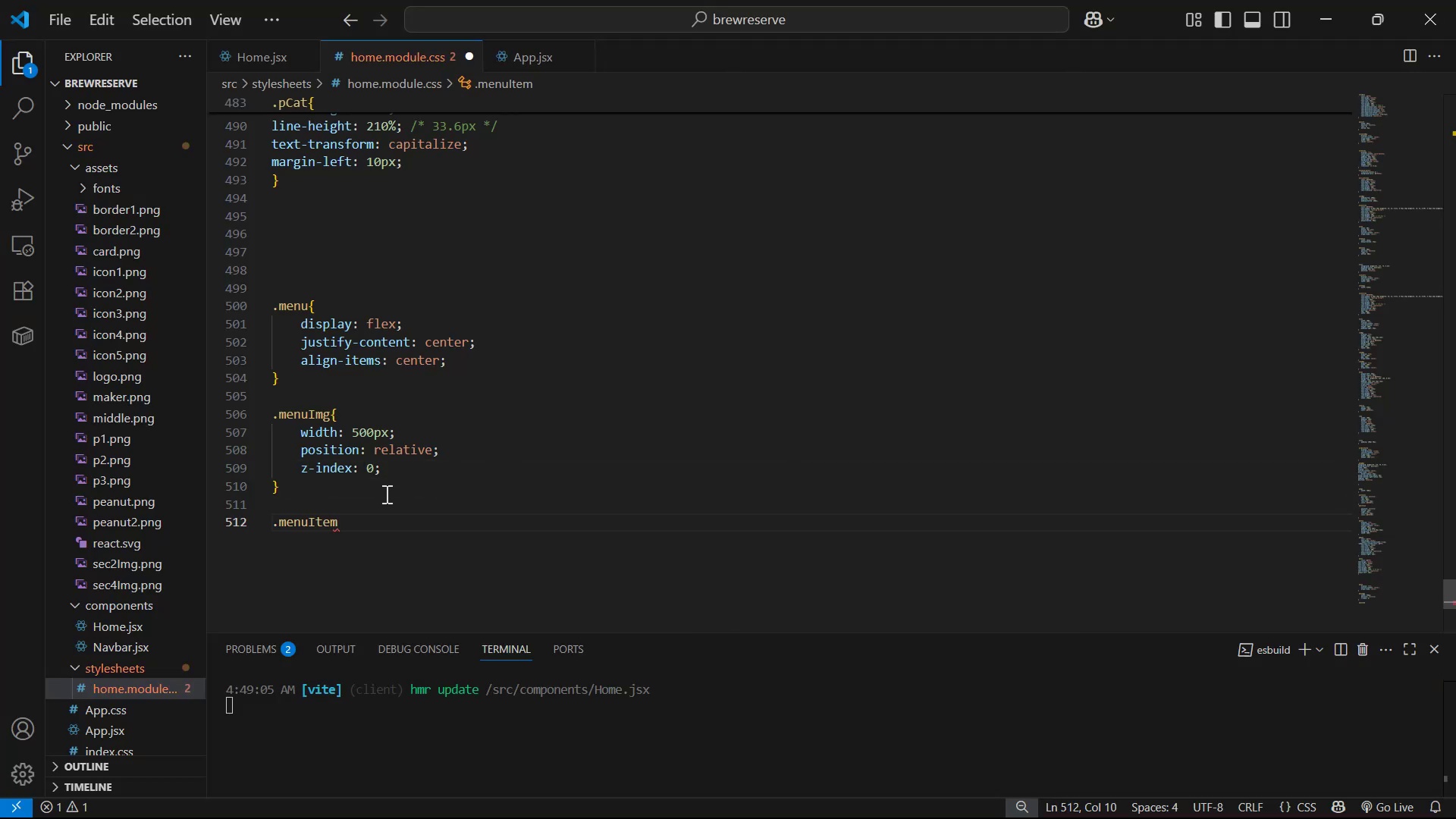 
key(Shift+BracketLeft)
 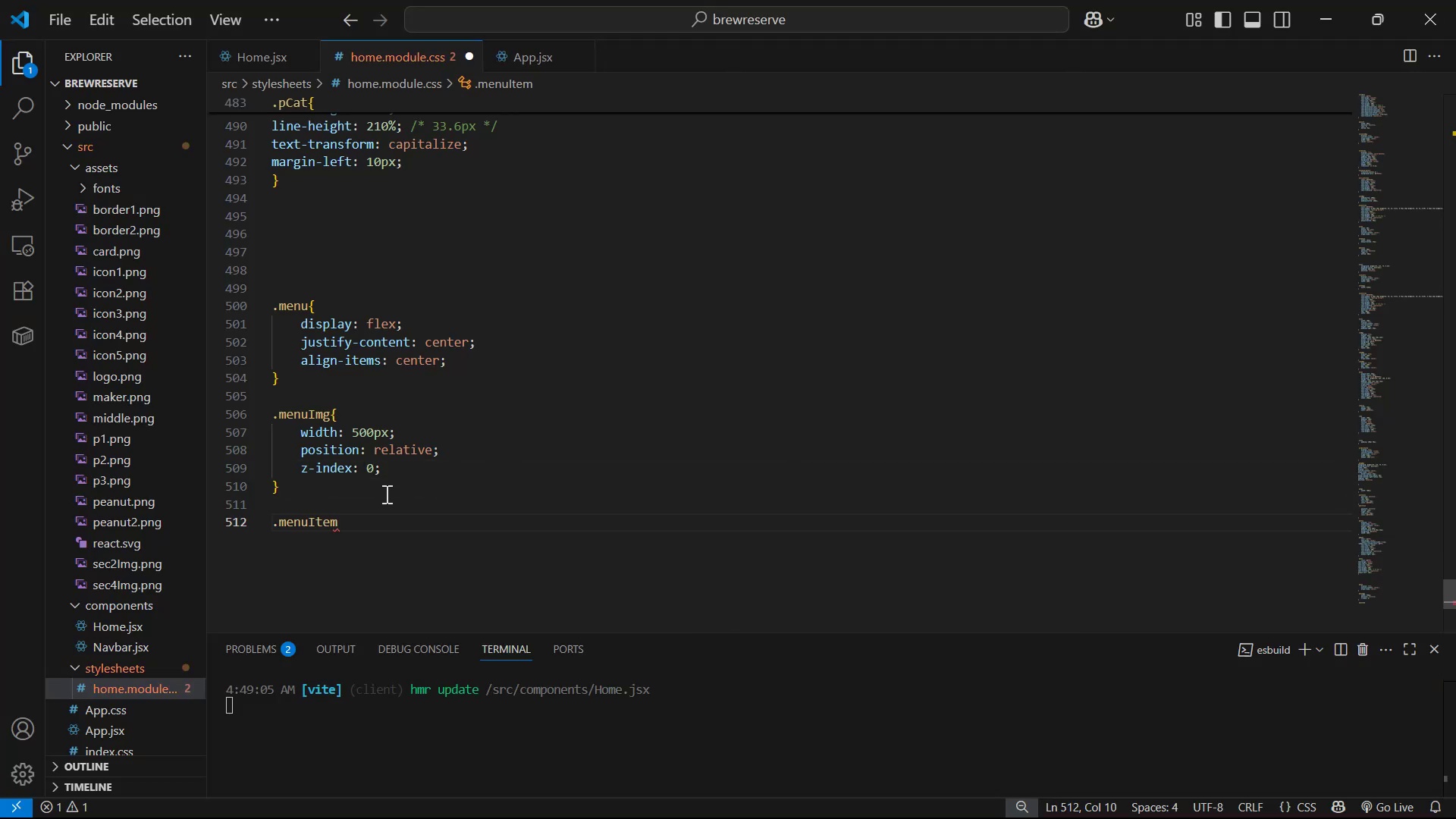 
key(Shift+Enter)
 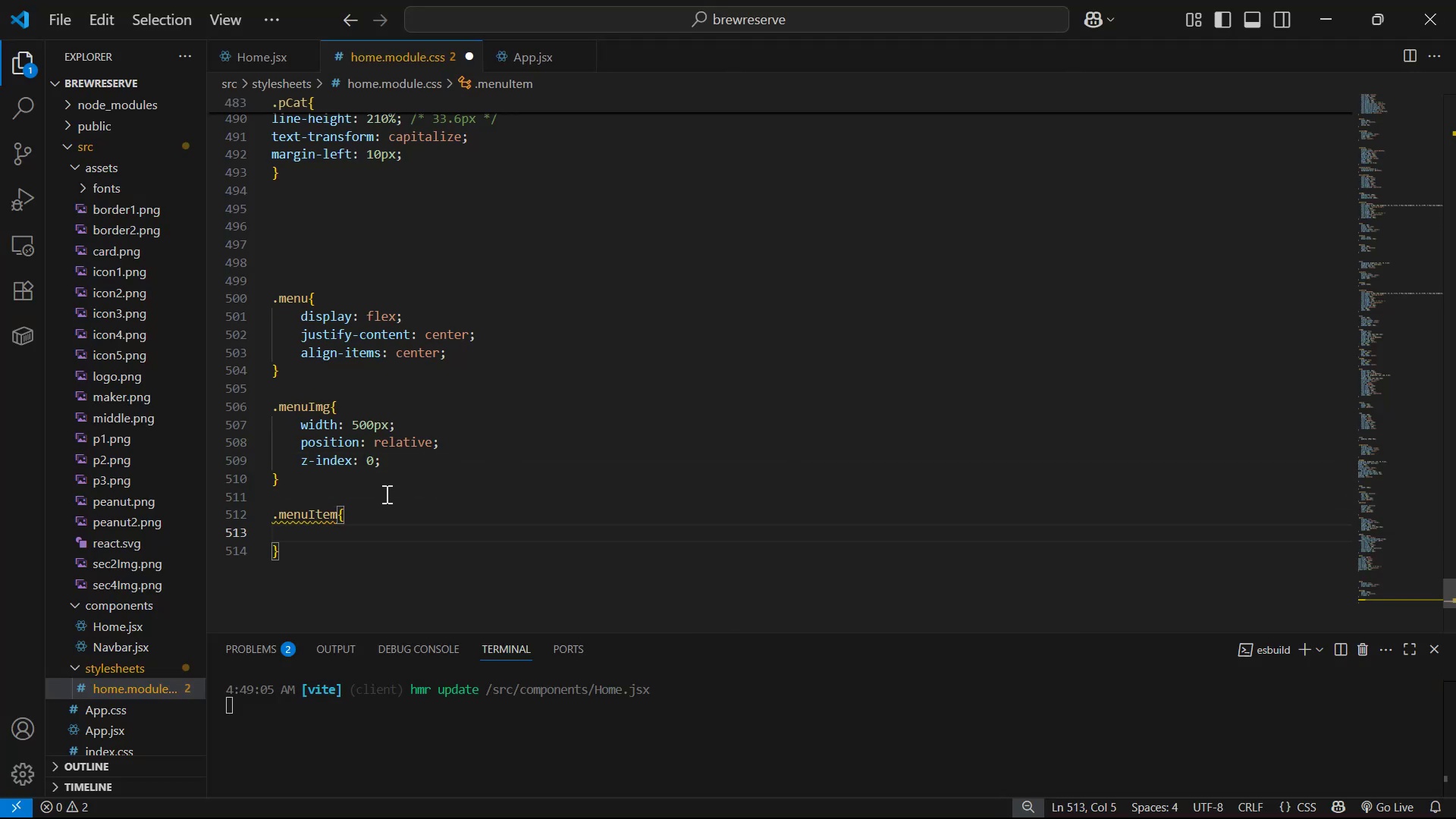 
type(dis)
 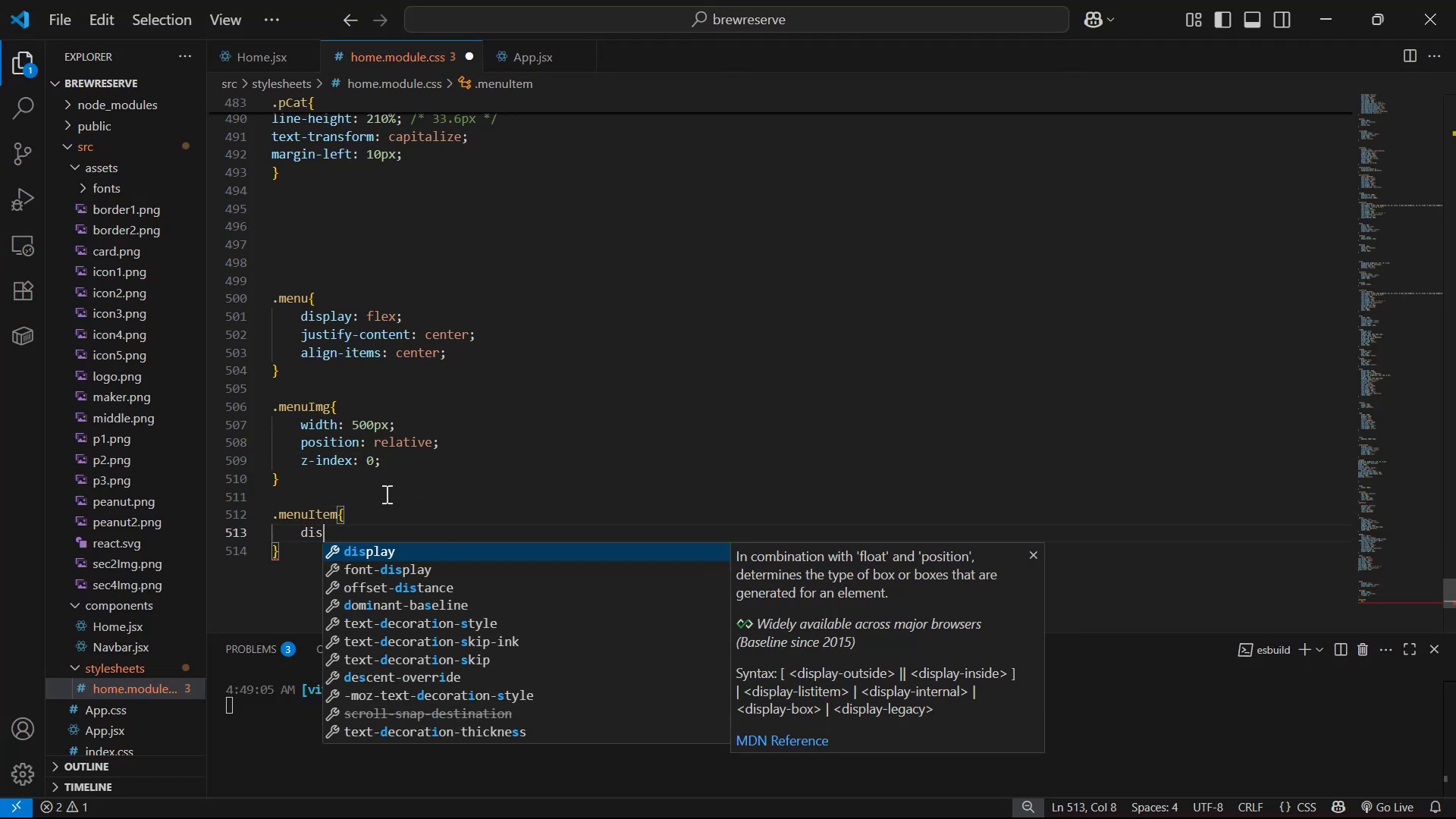 
key(Enter)
 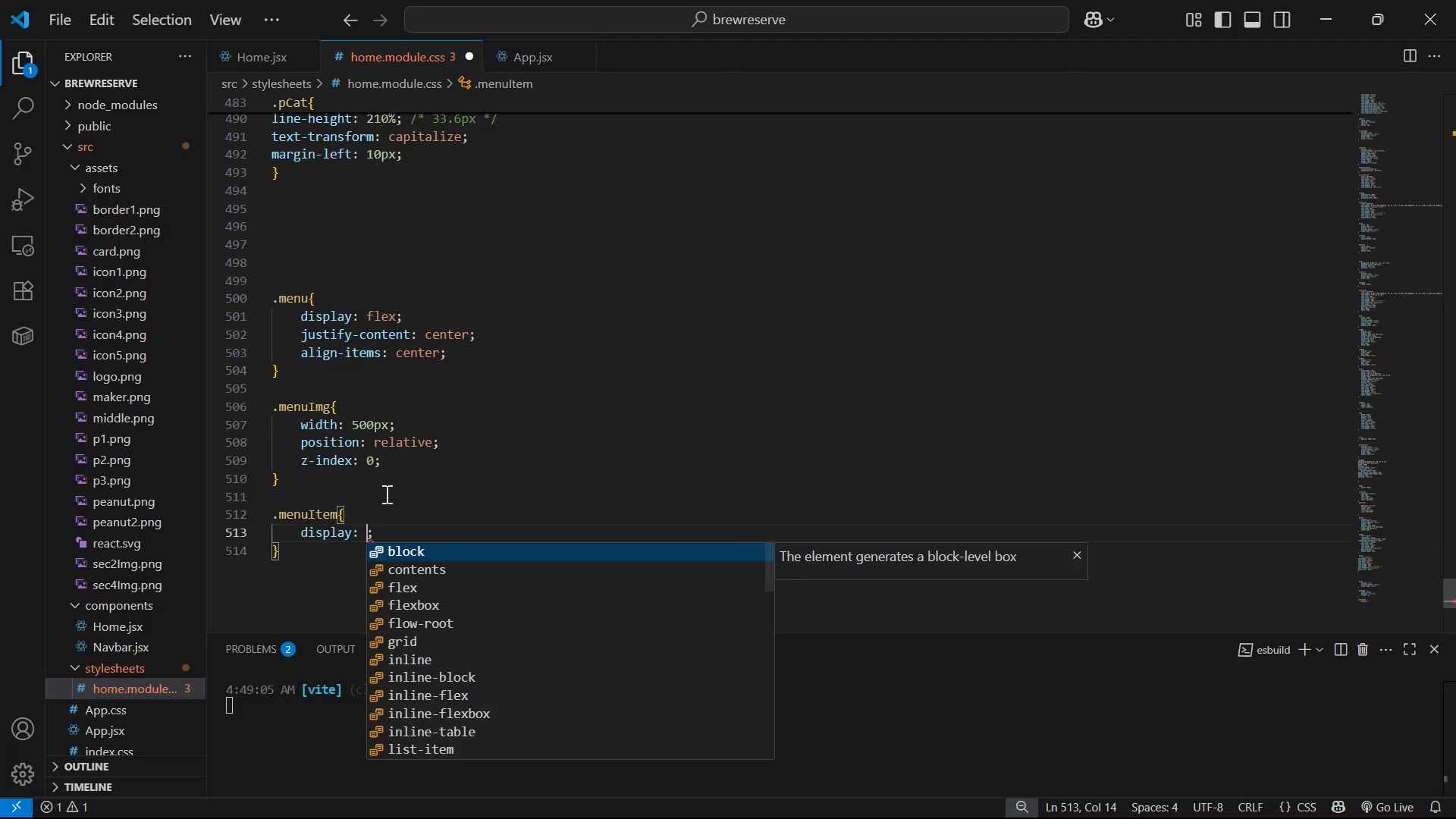 
key(ArrowDown)
 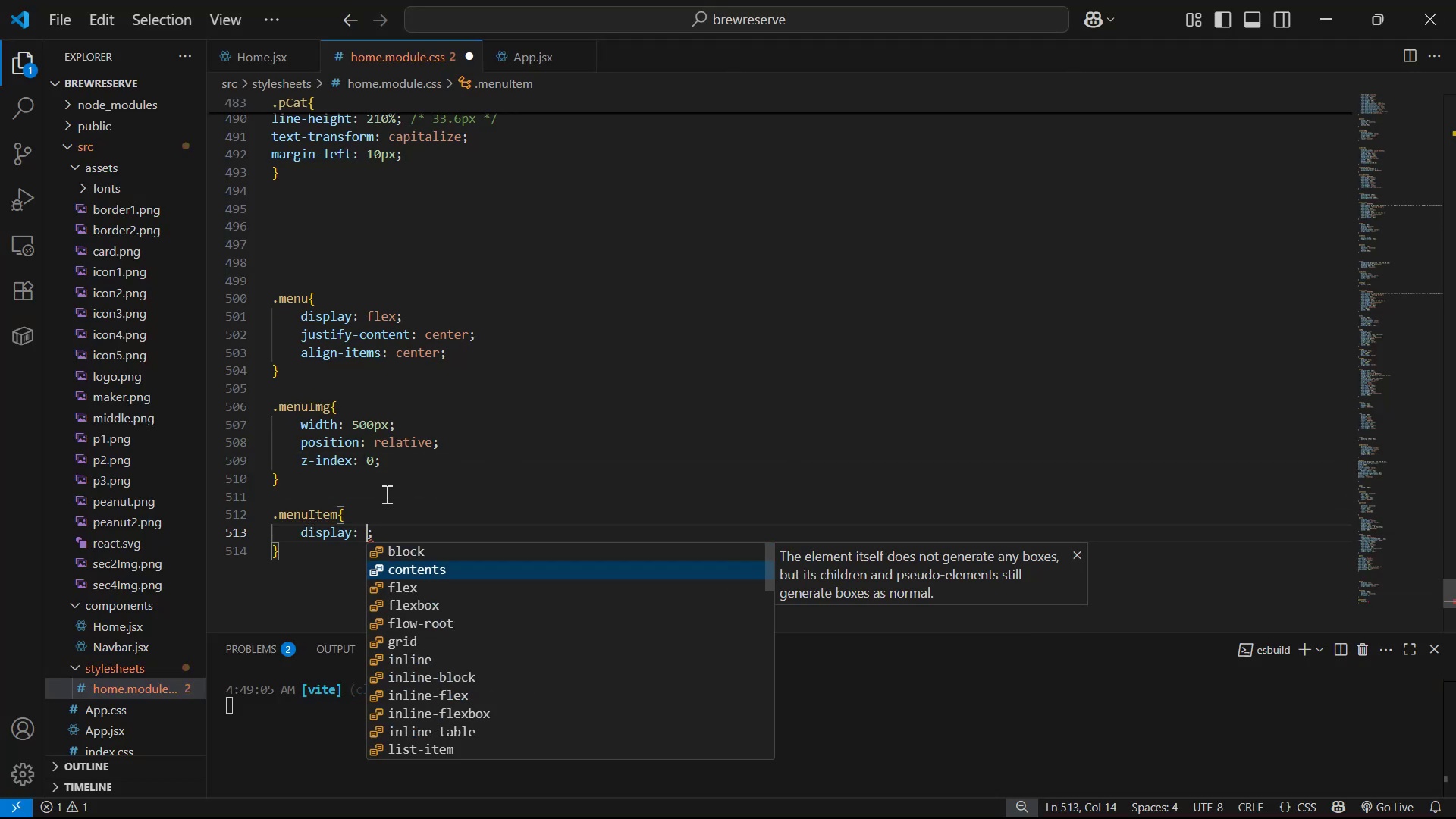 
key(ArrowDown)
 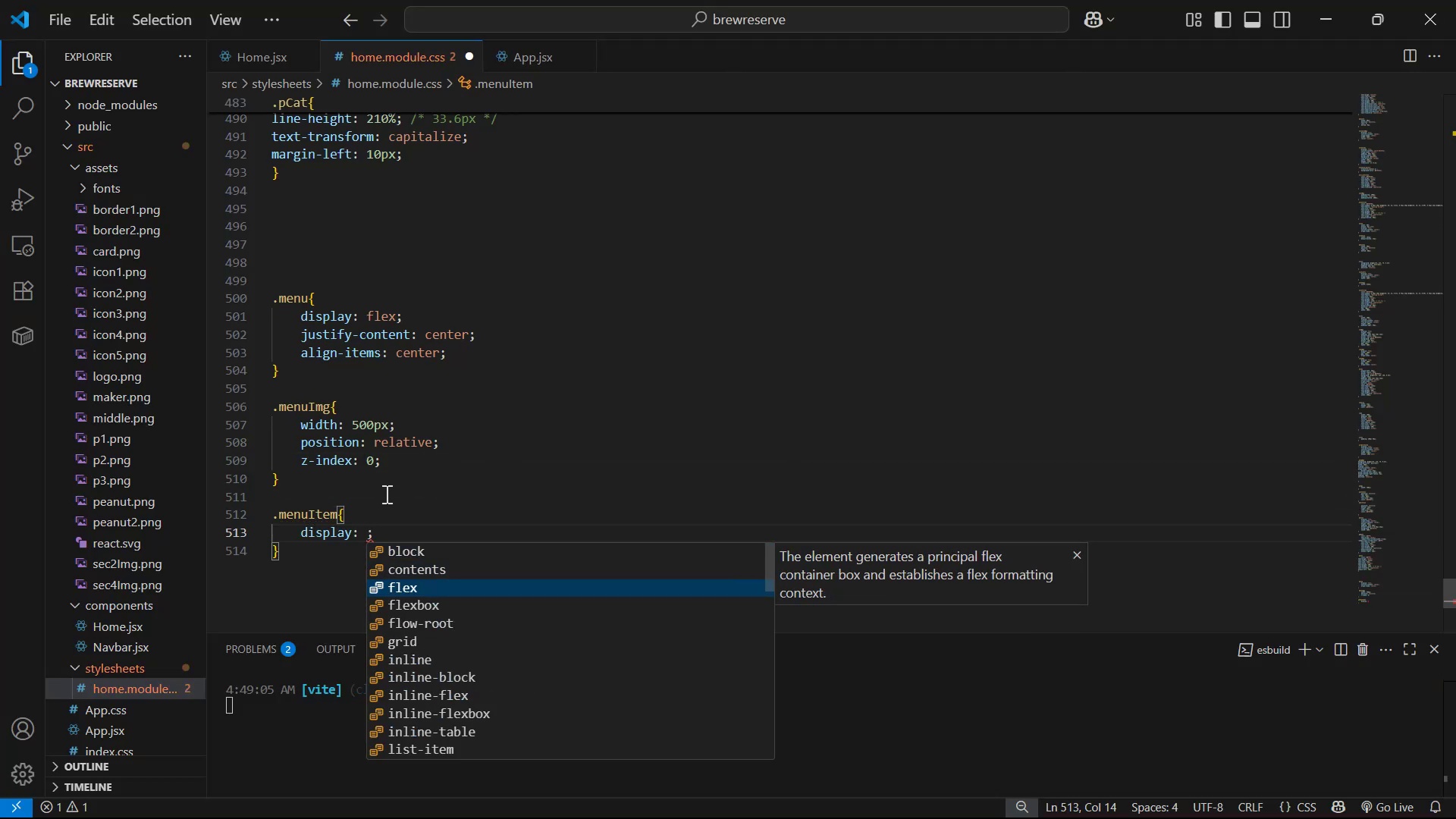 
key(Enter)
 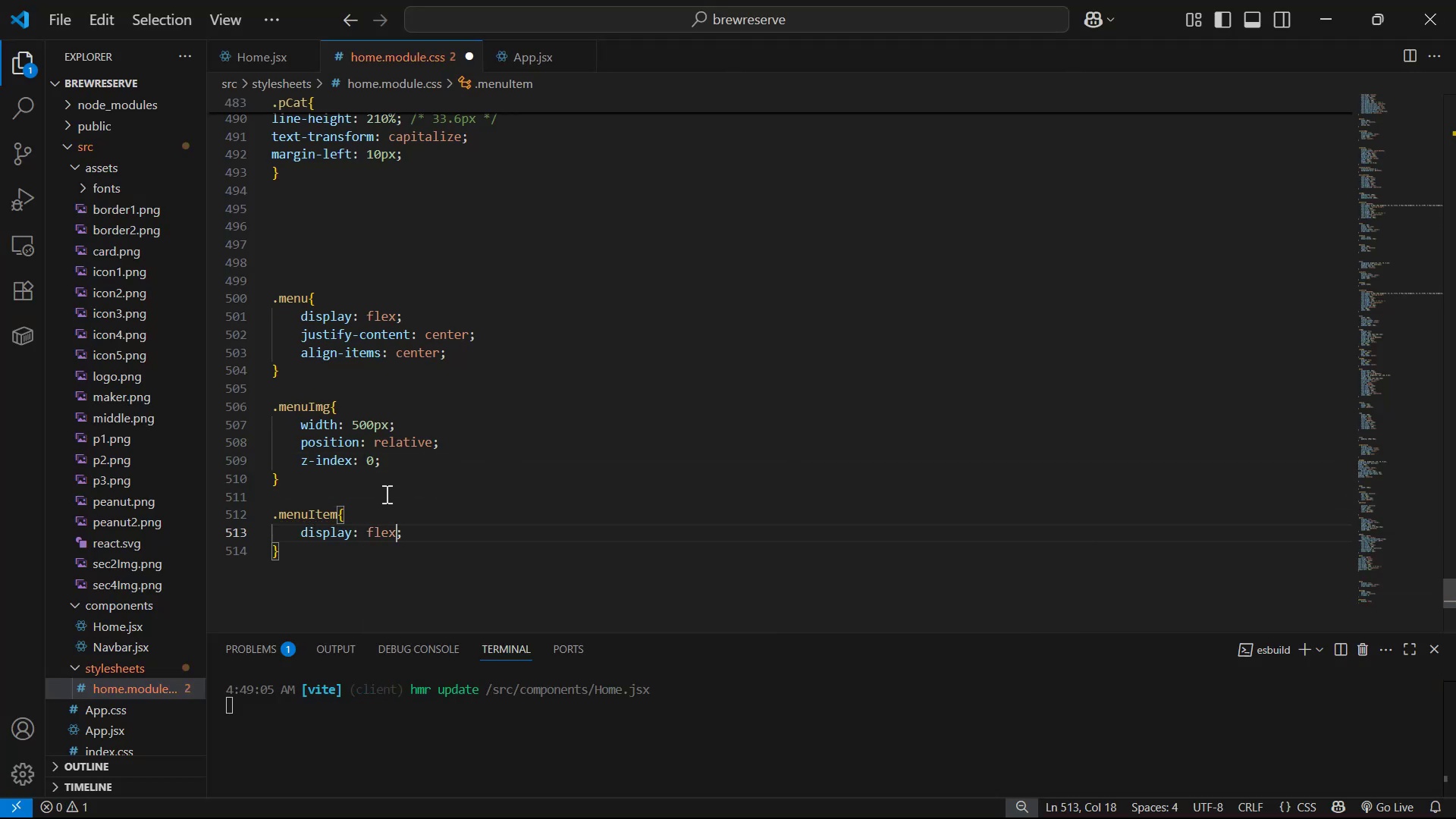 
key(ArrowRight)
 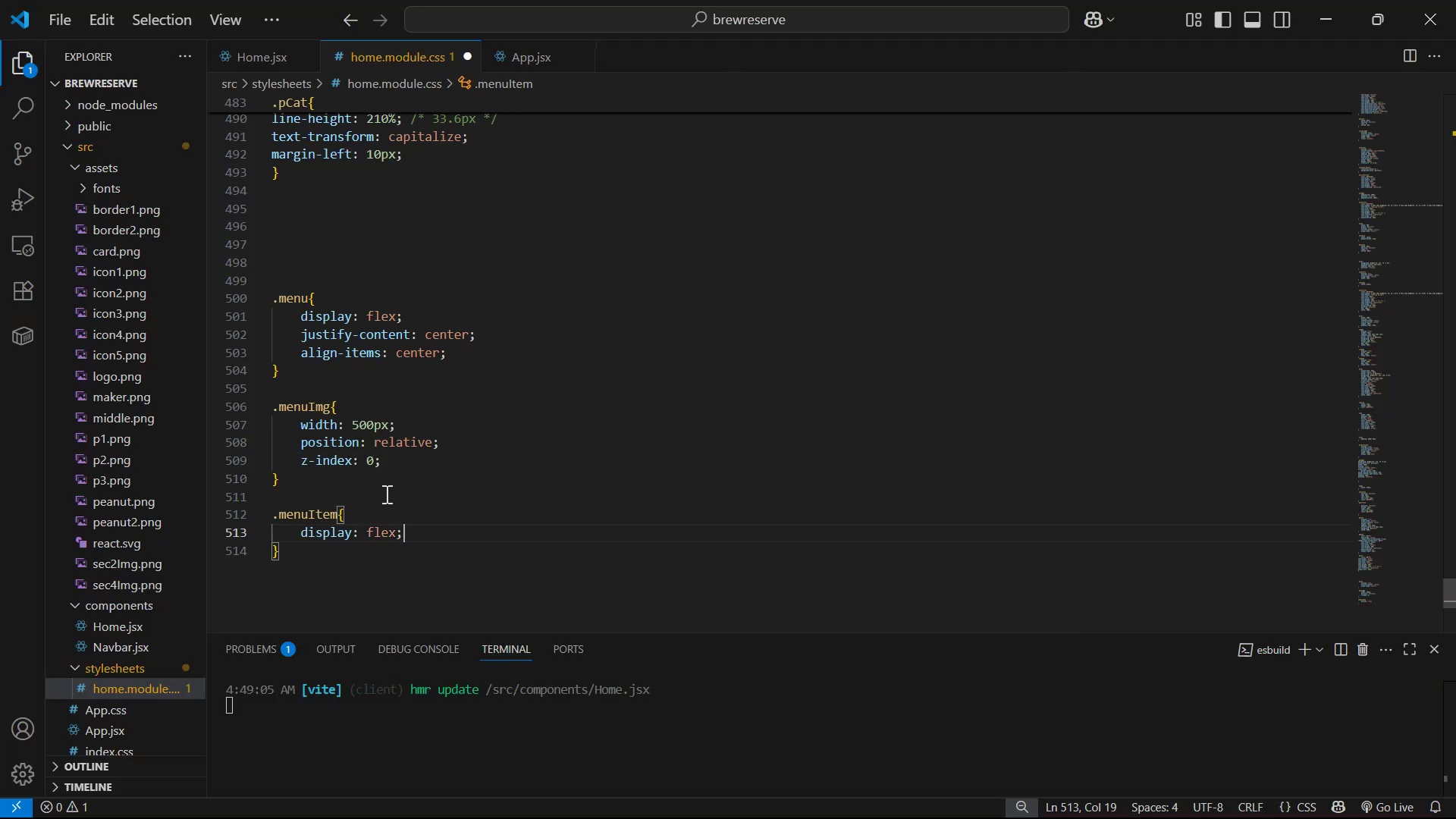 
key(Enter)
 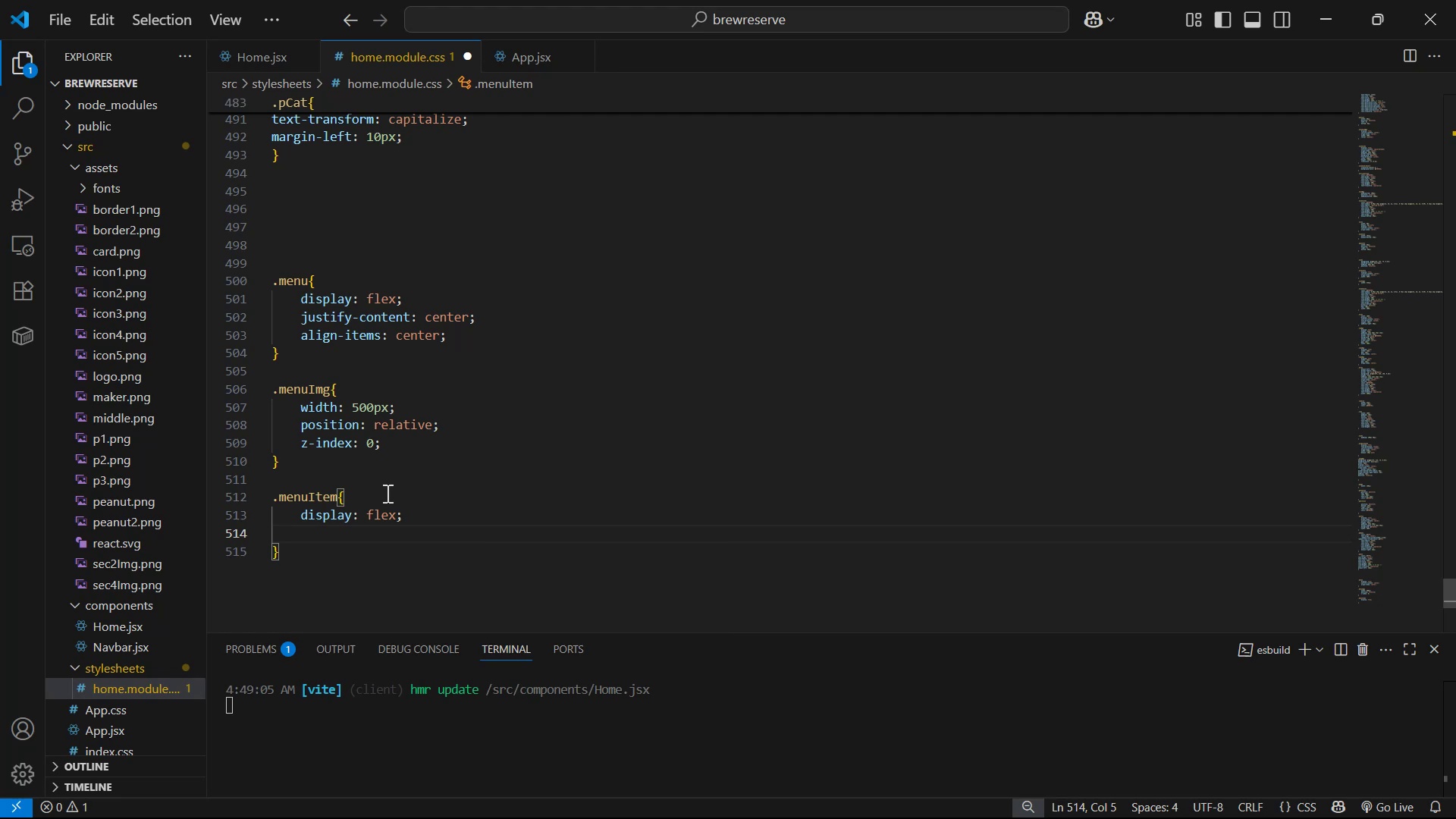 
wait(5.3)
 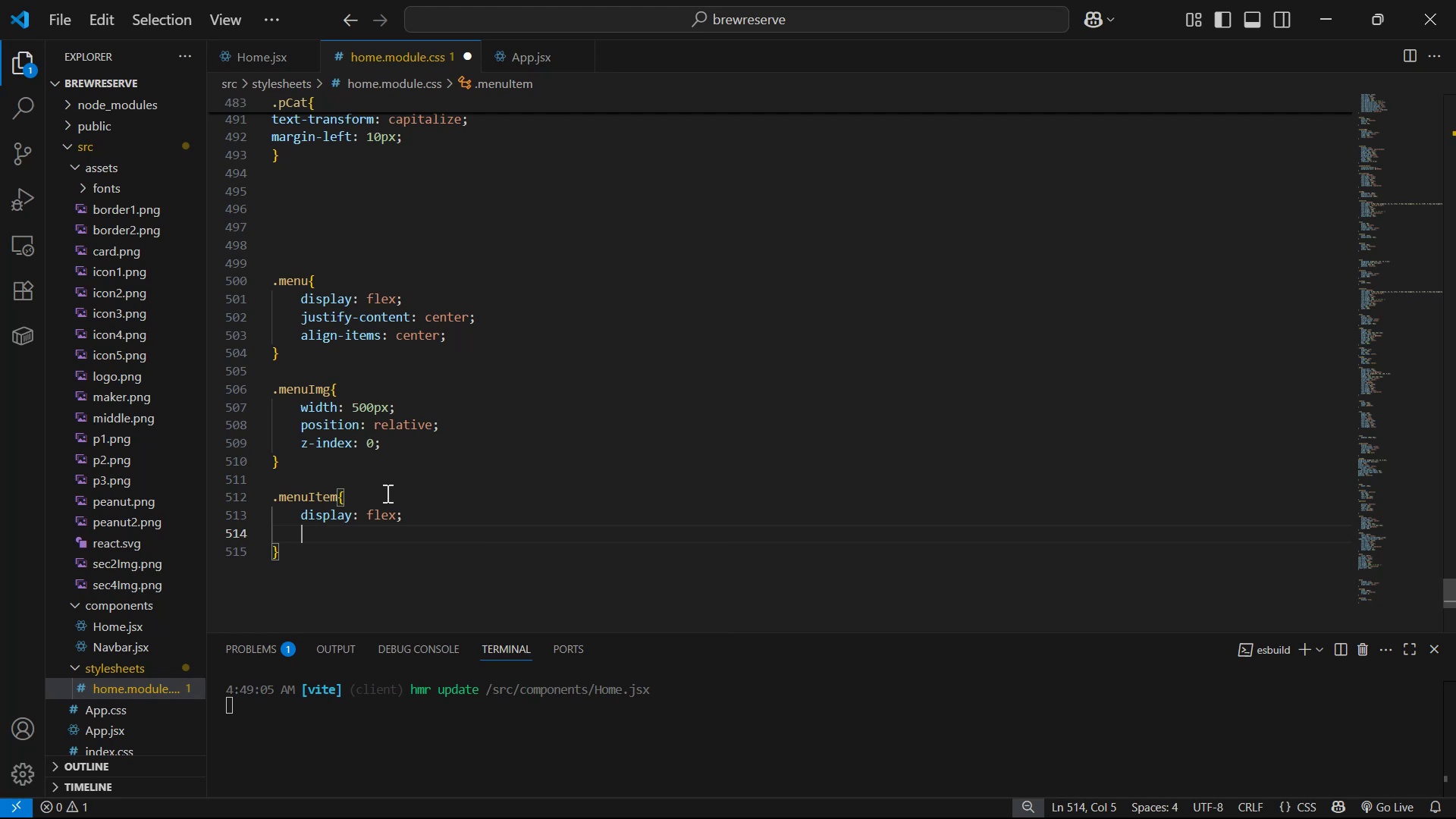 
type(fl)
 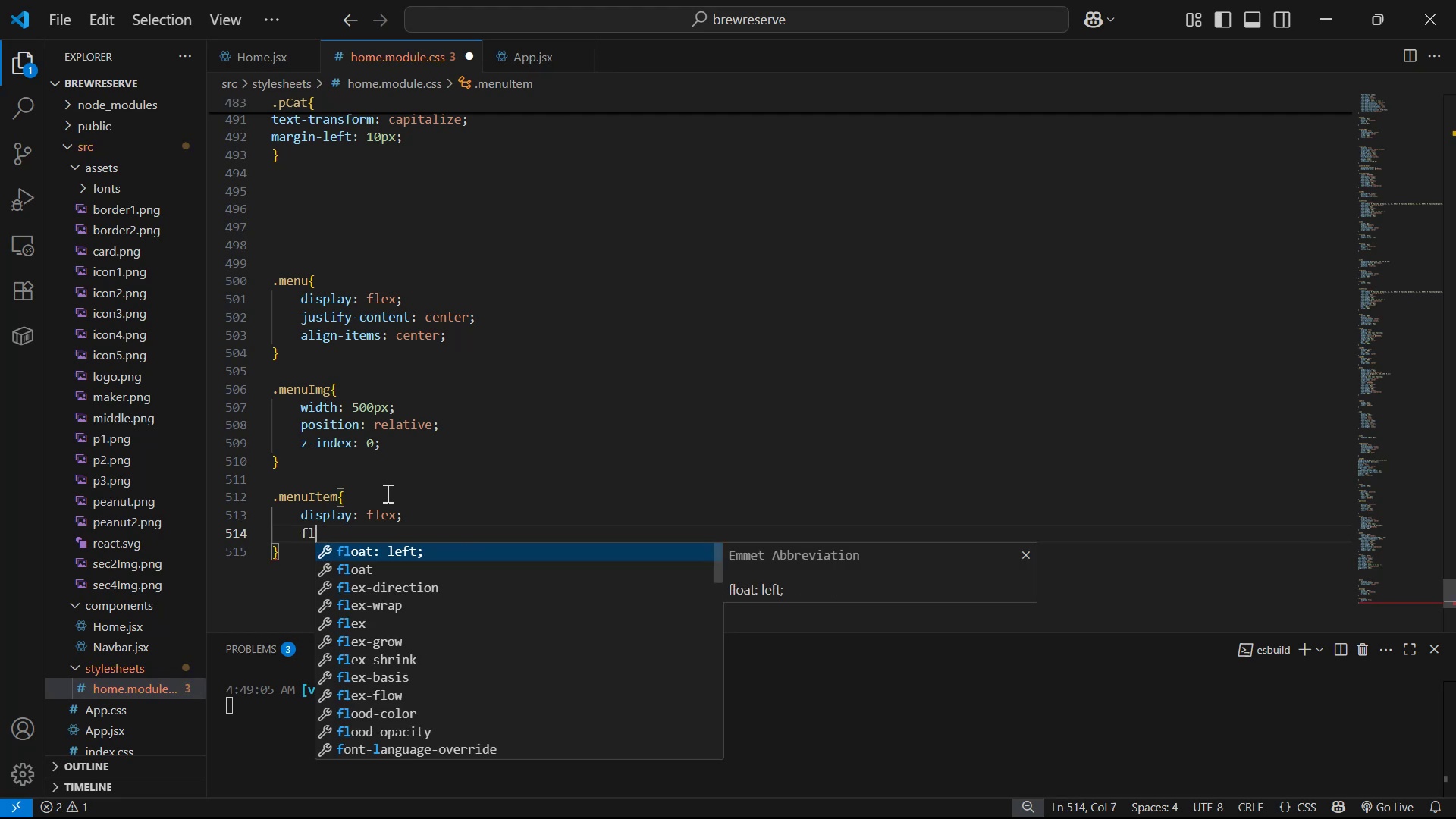 
key(ArrowDown)
 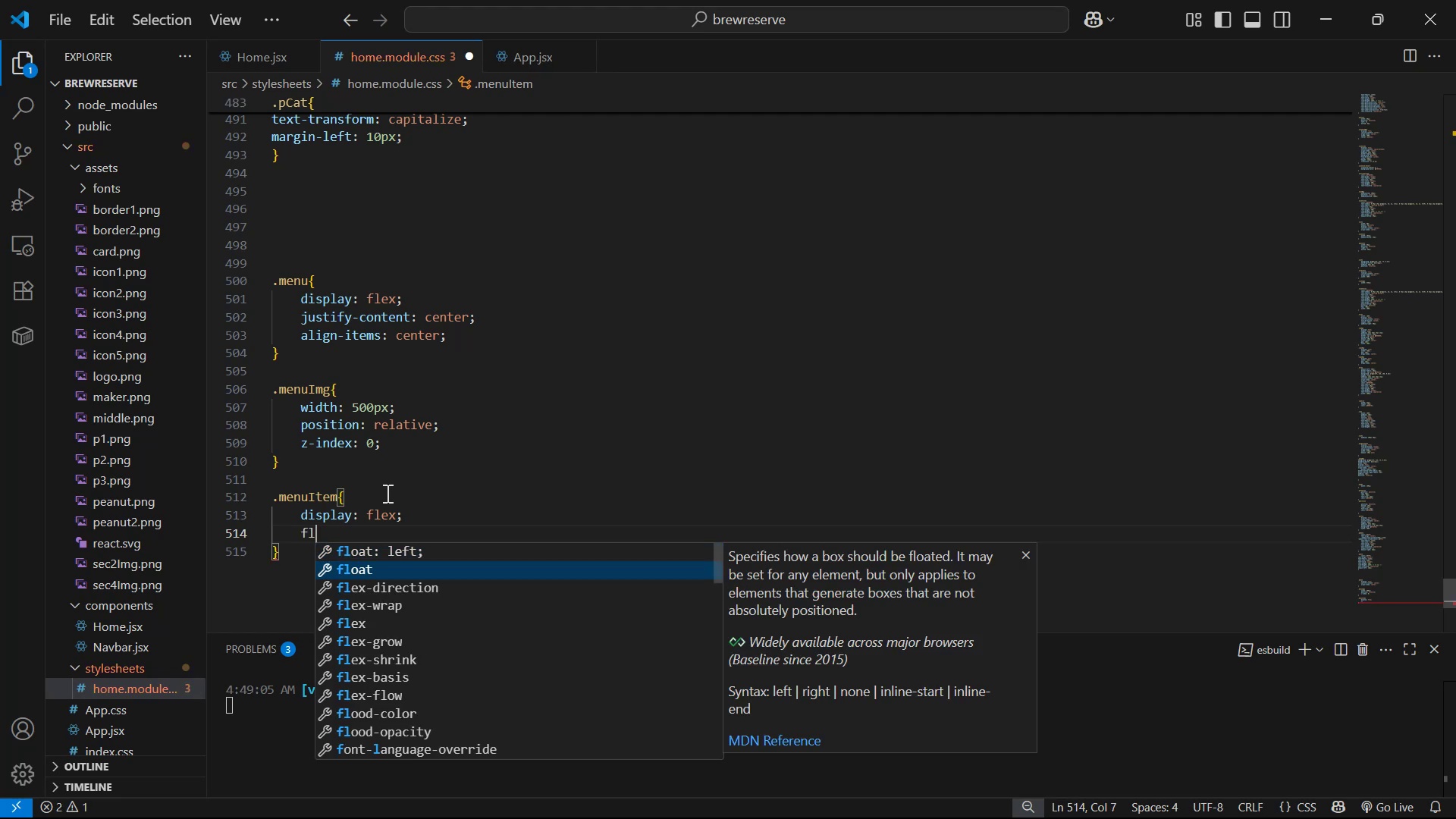 
key(ArrowDown)
 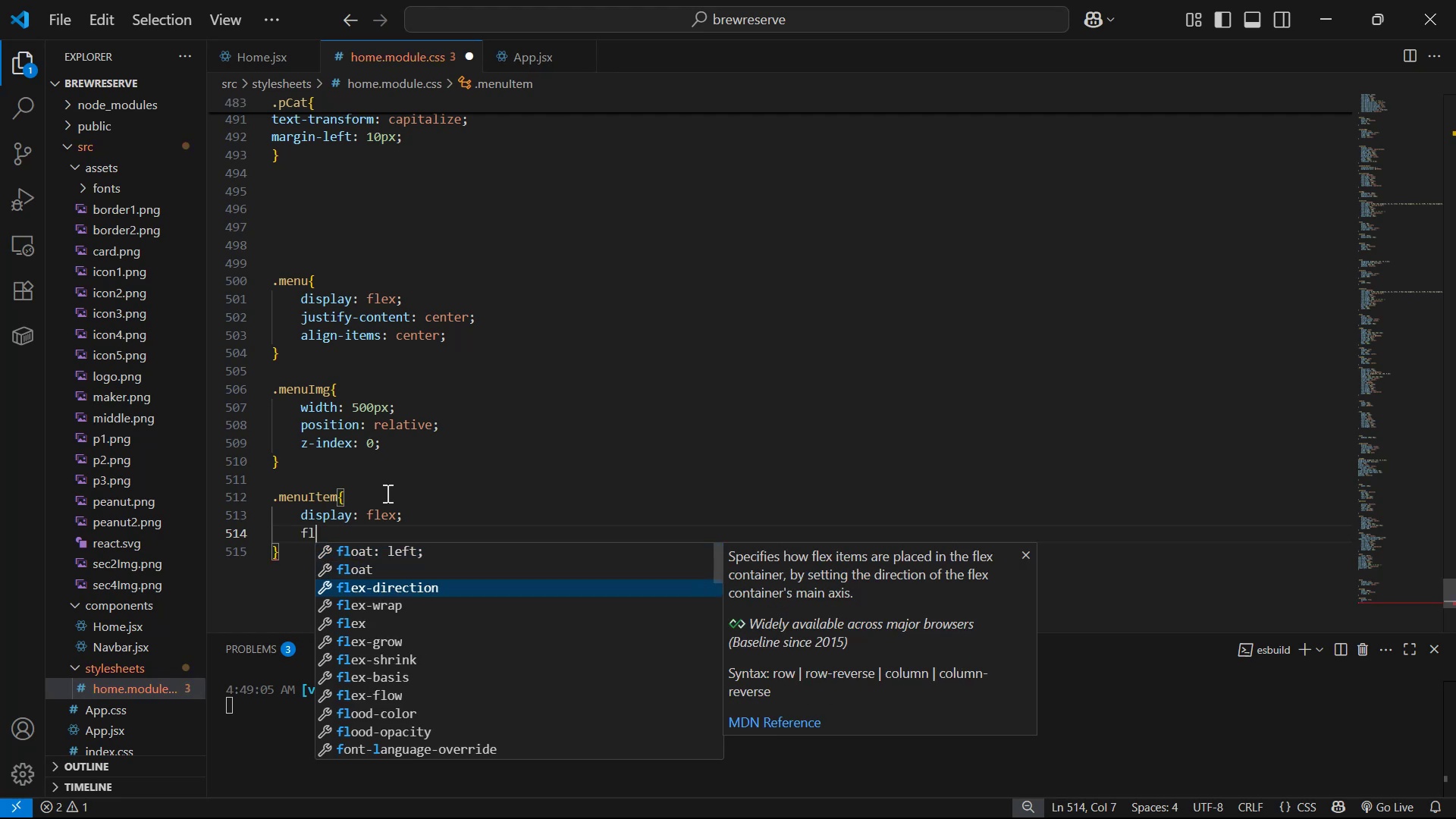 
key(Enter)
 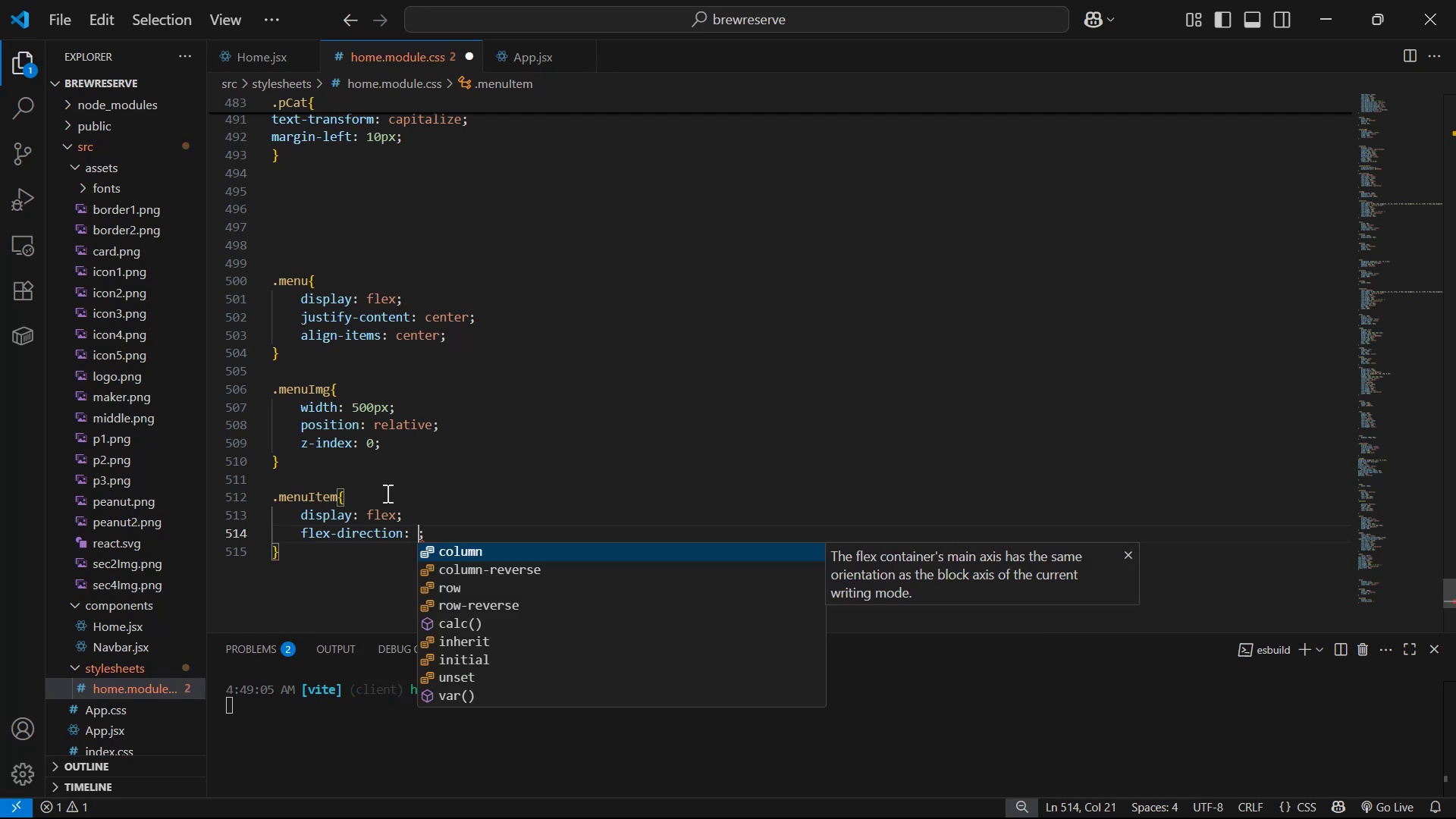 
key(ArrowDown)
 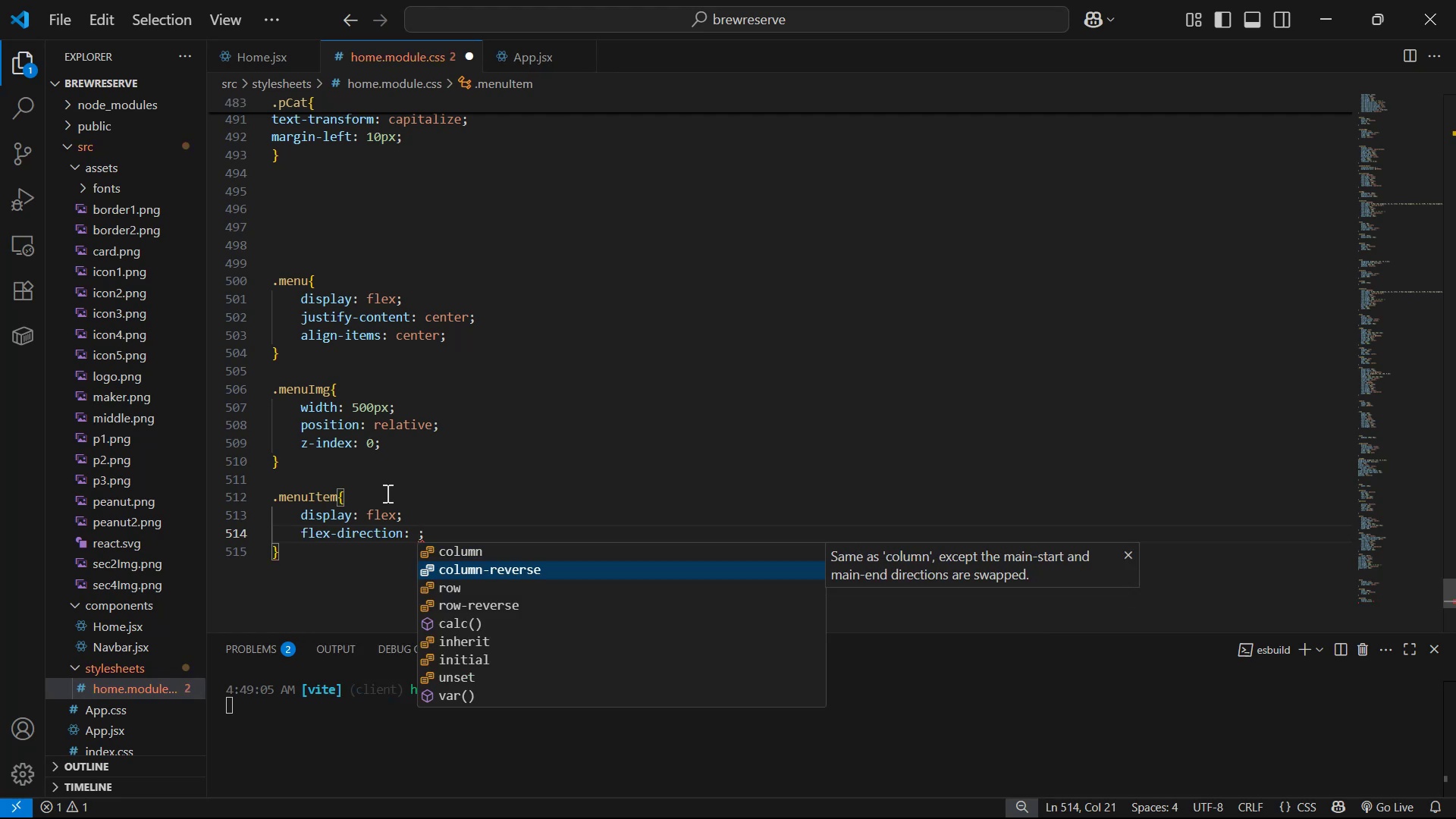 
key(ArrowUp)
 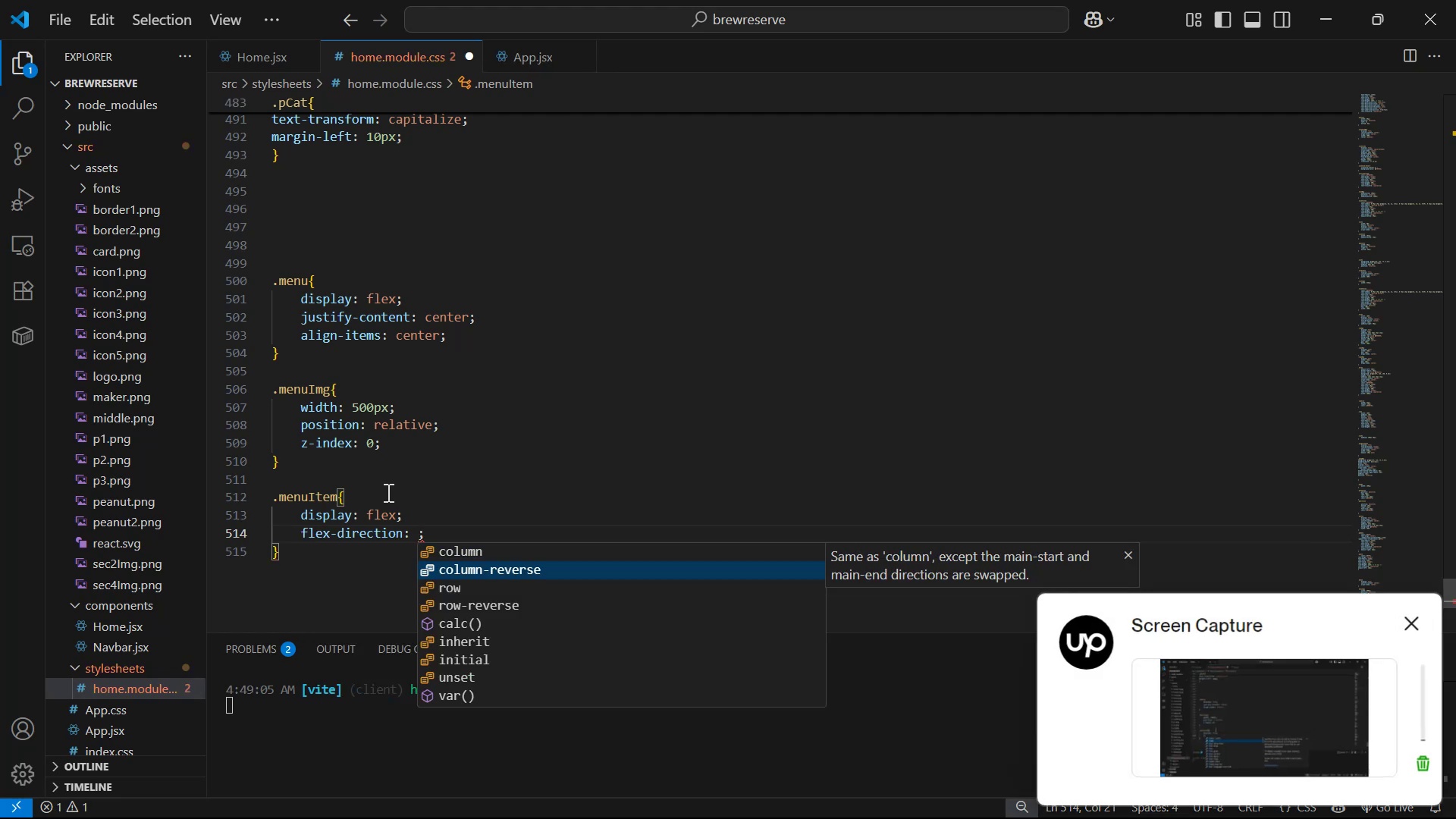 
key(Enter)
 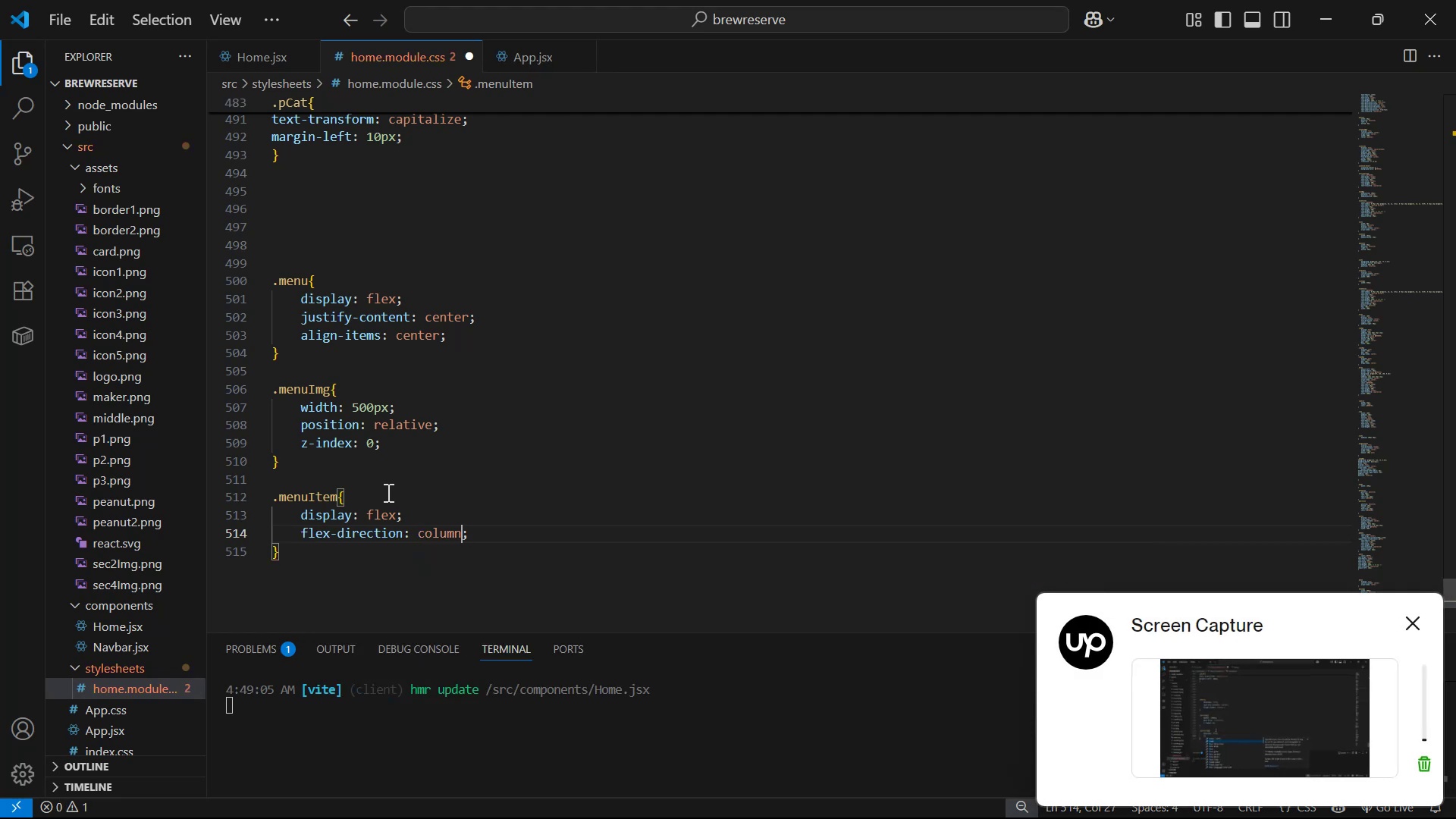 
key(ArrowRight)
 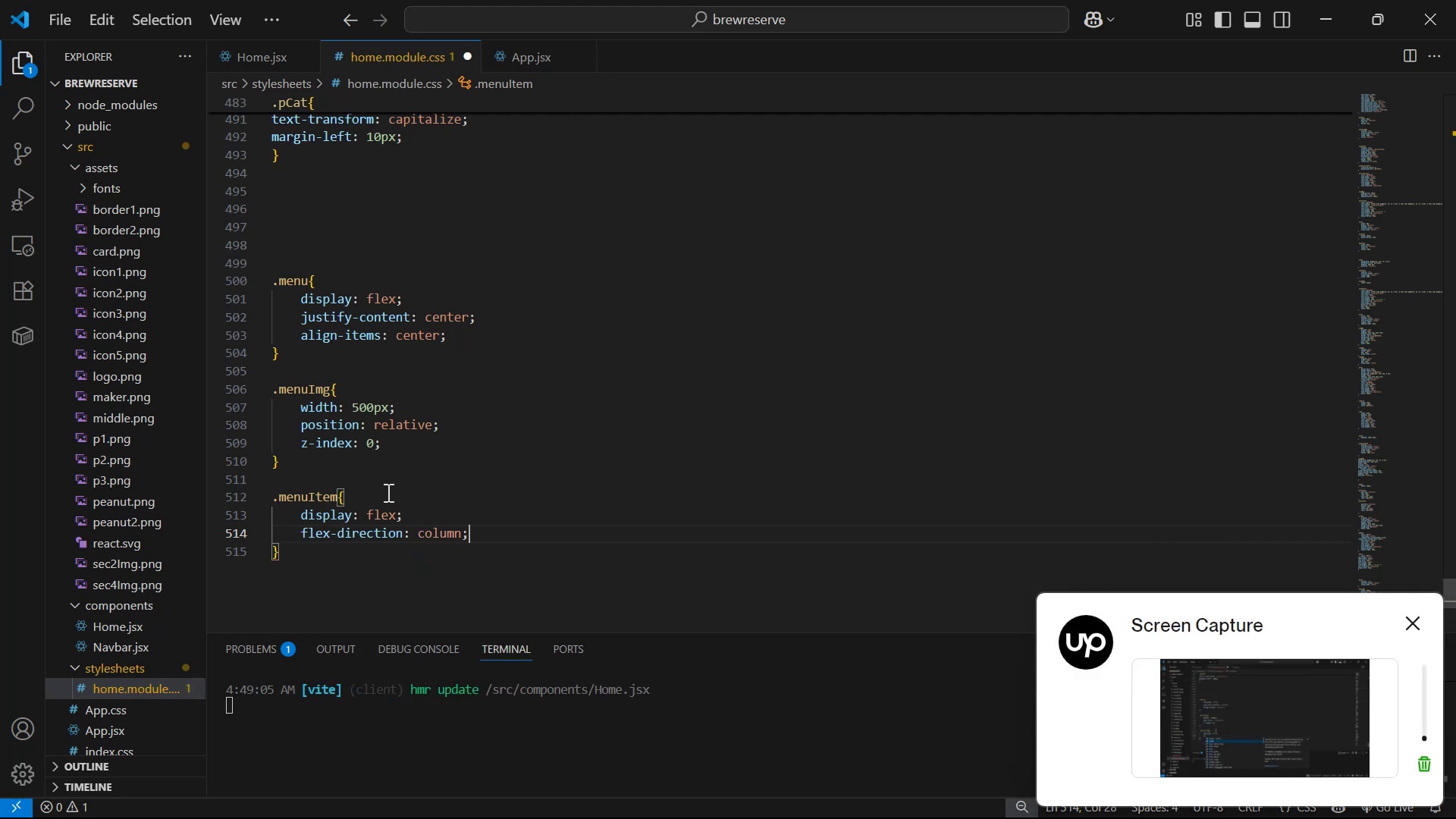 
key(Enter)
 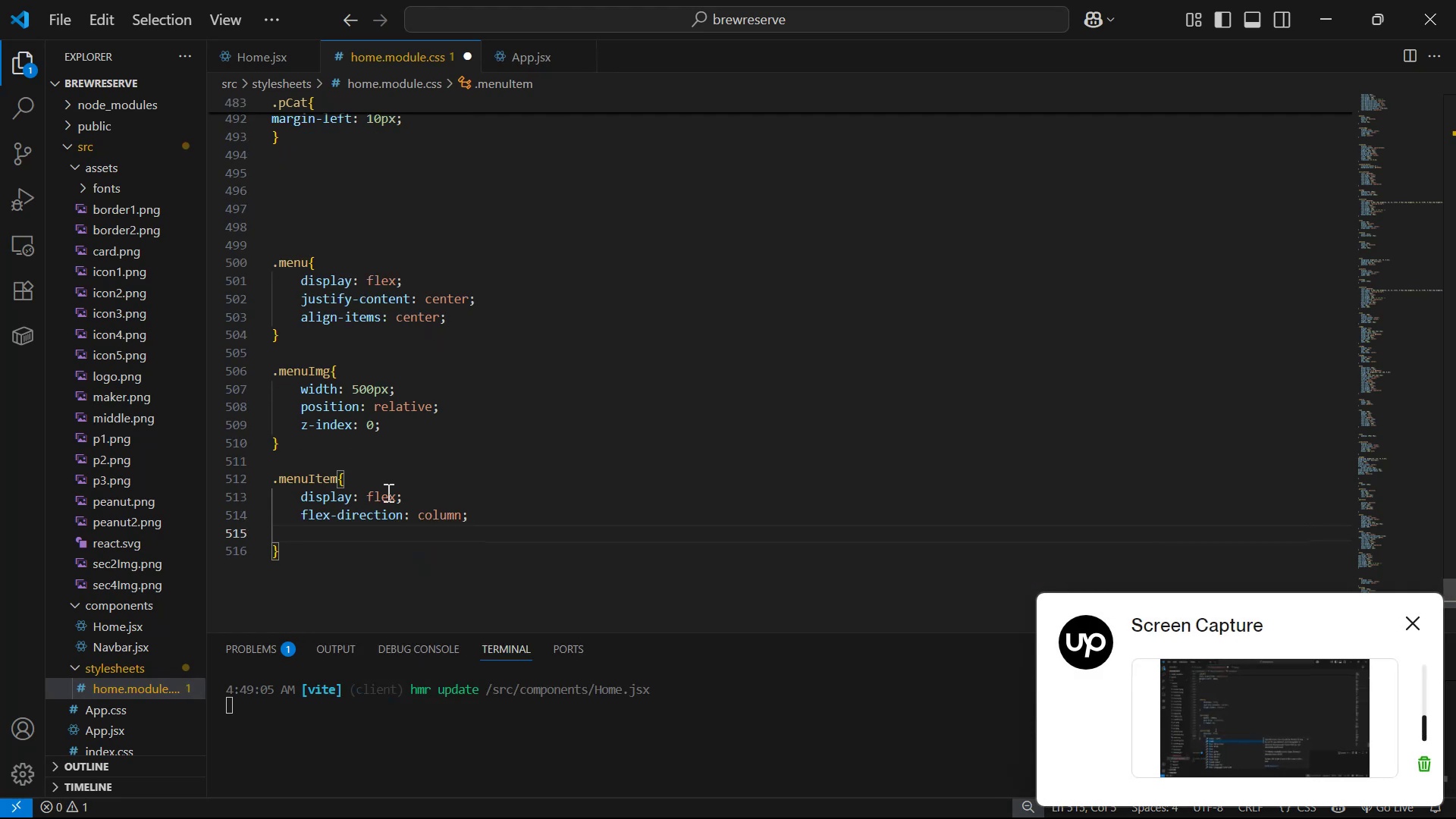 
type(jus)
 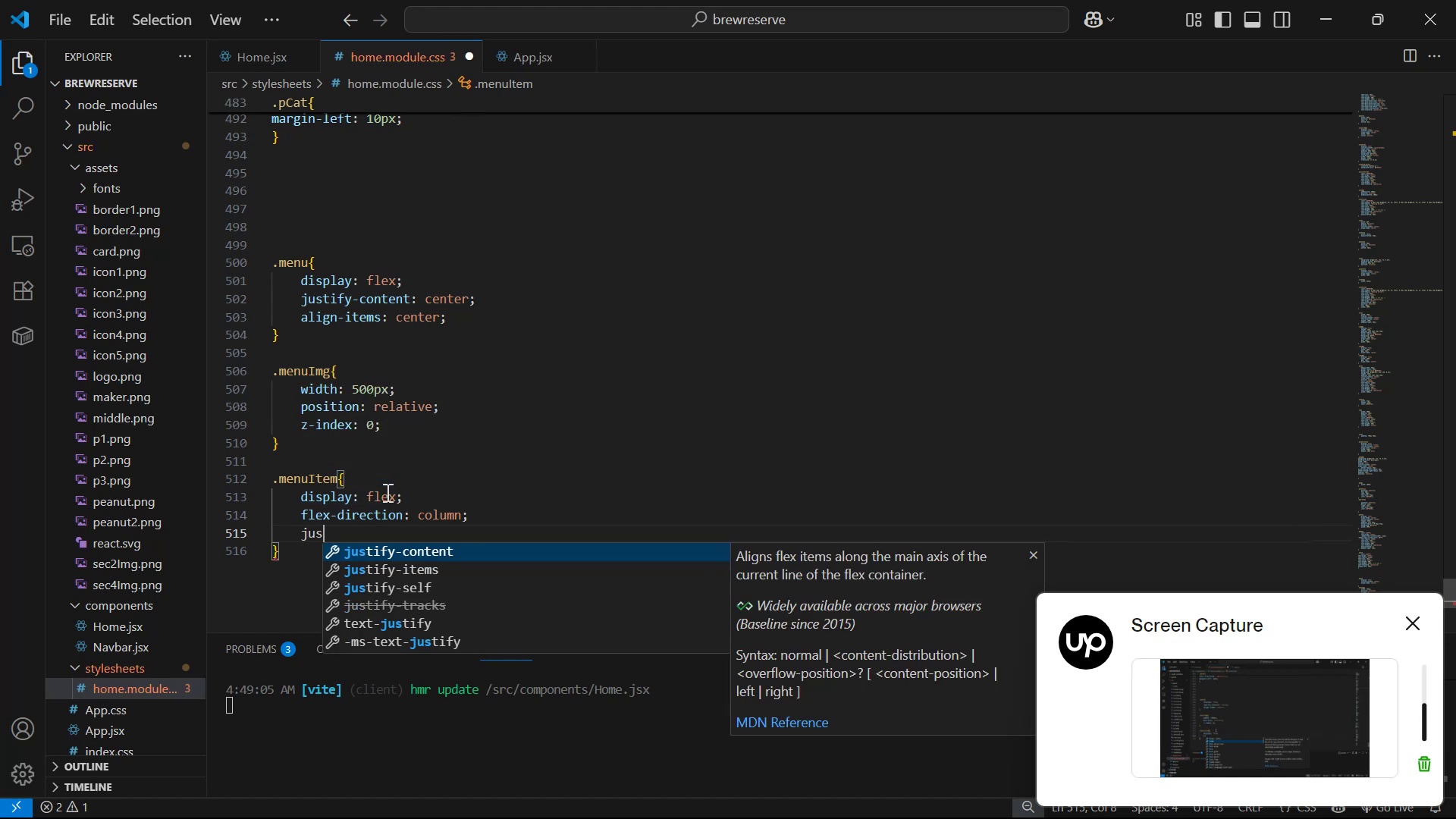 
key(Enter)
 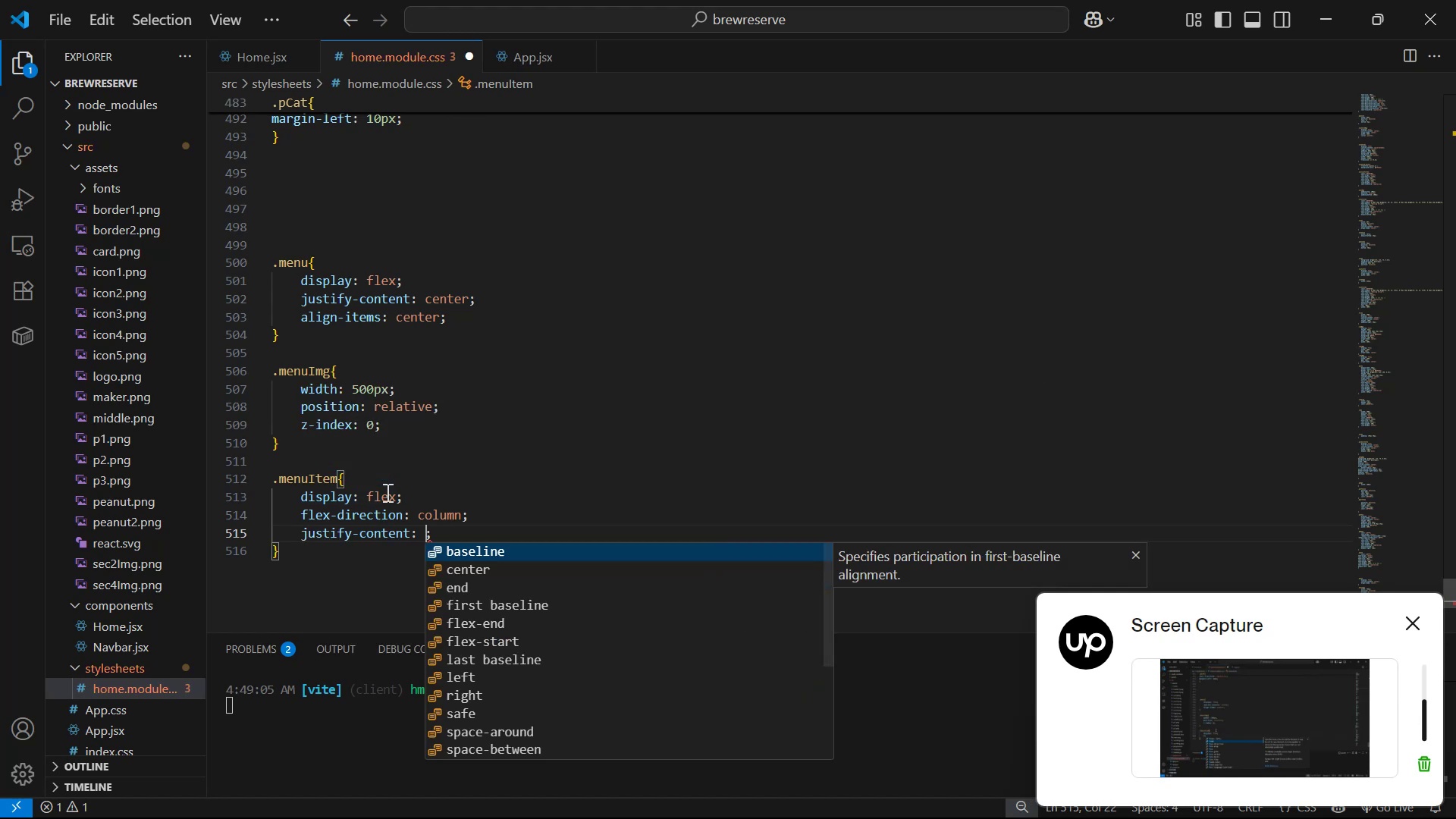 
key(ArrowDown)
 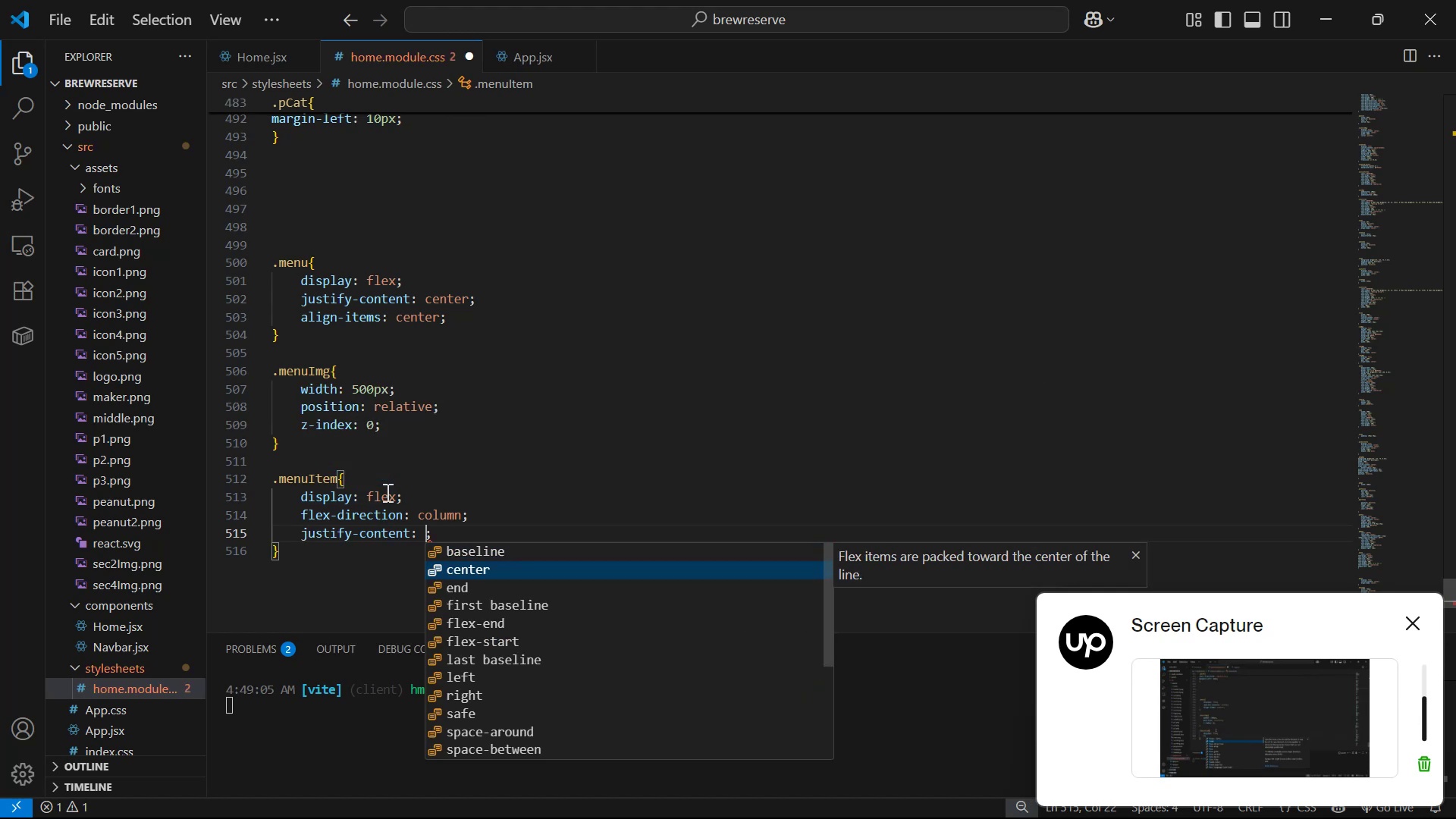 
key(Enter)
 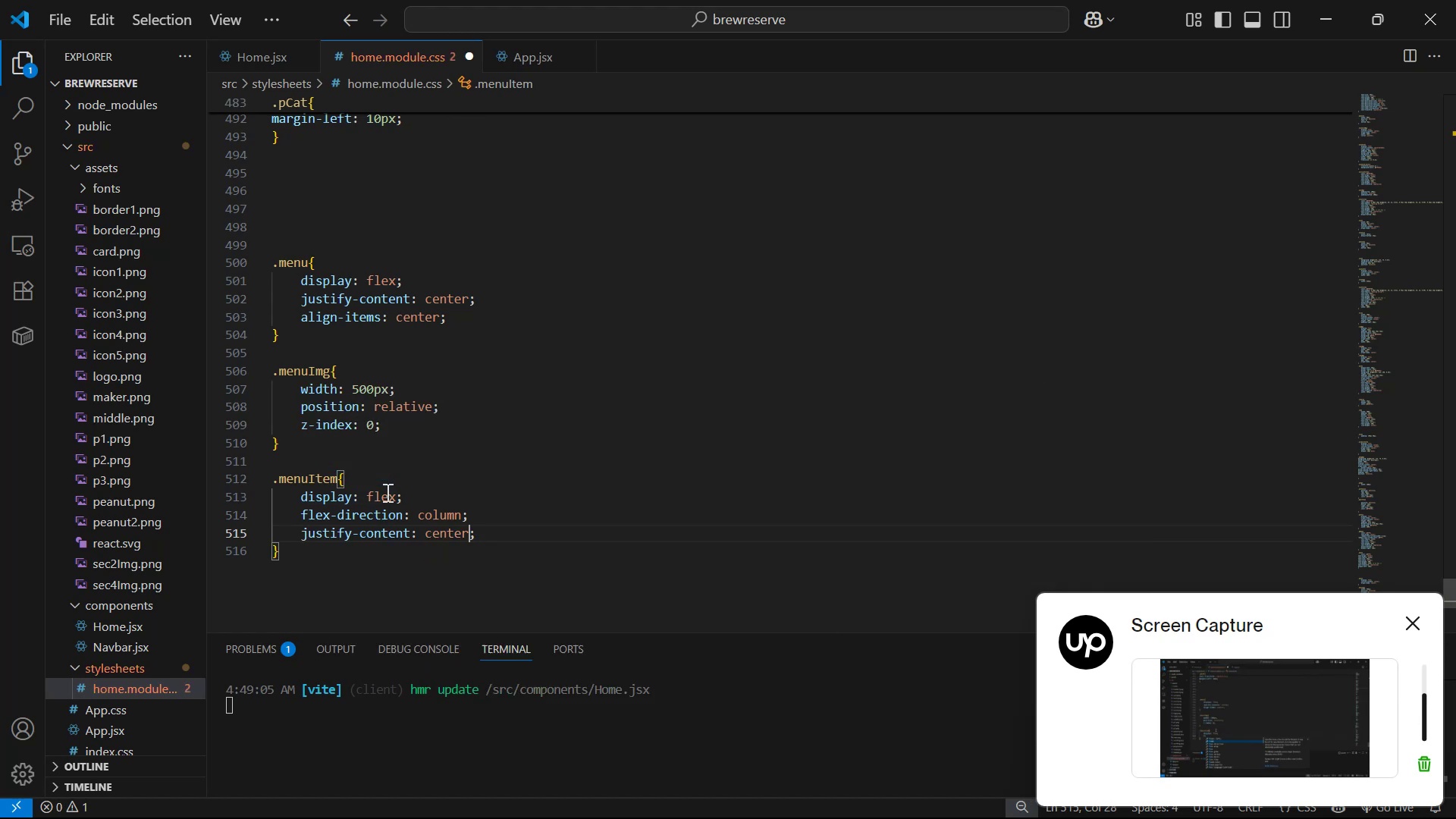 
key(ArrowRight)
 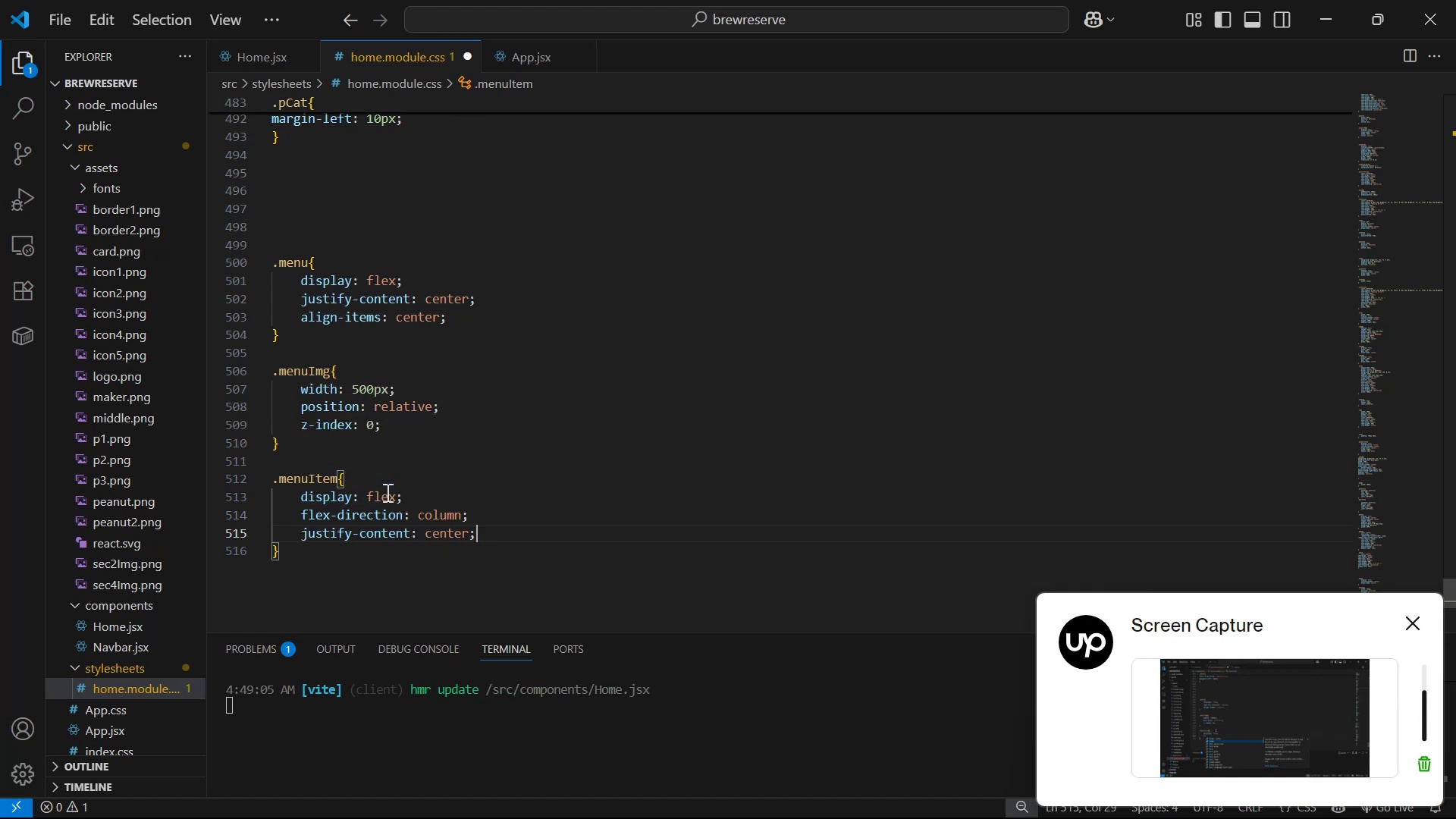 
key(Enter)
 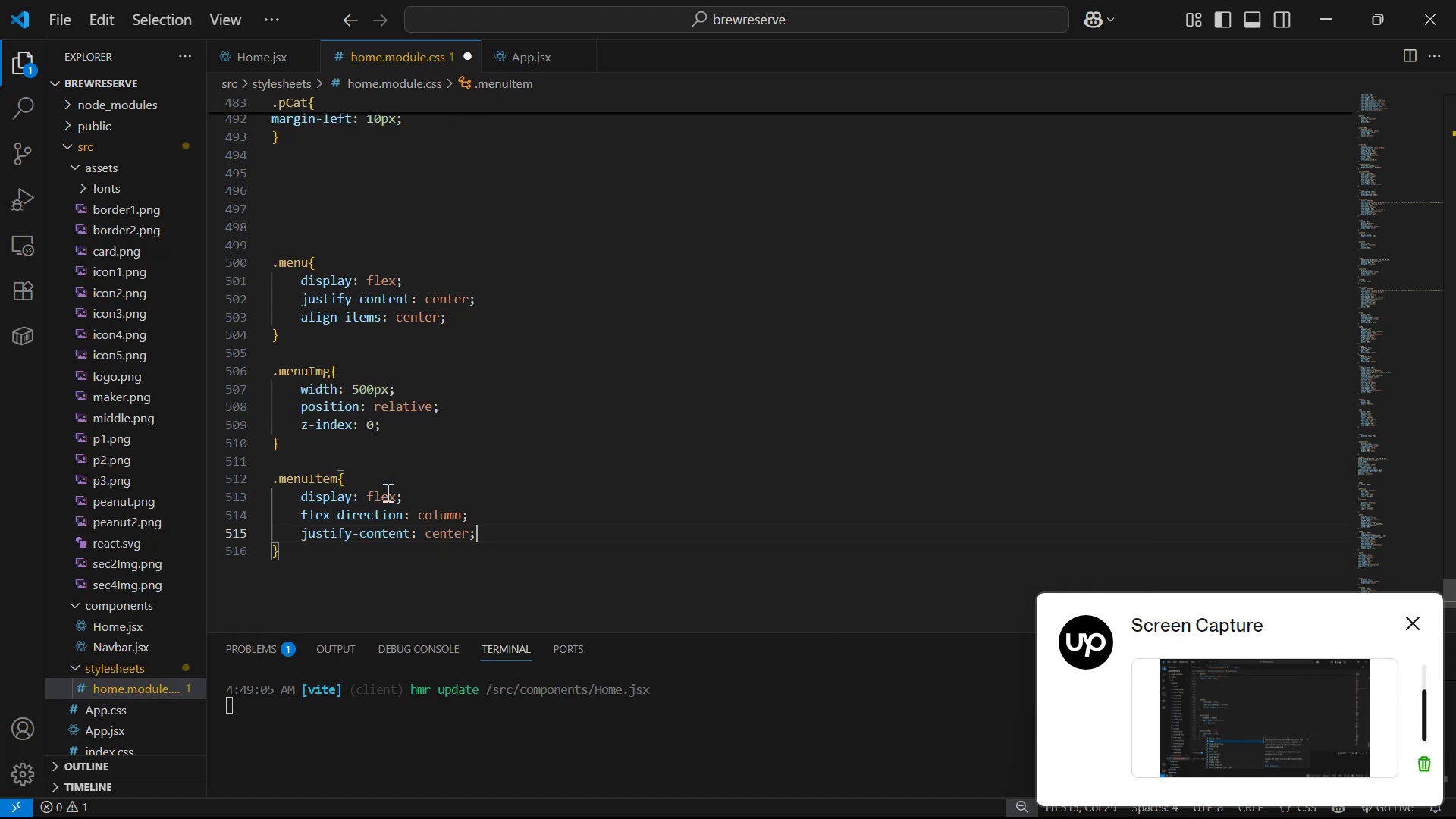 
key(A)
 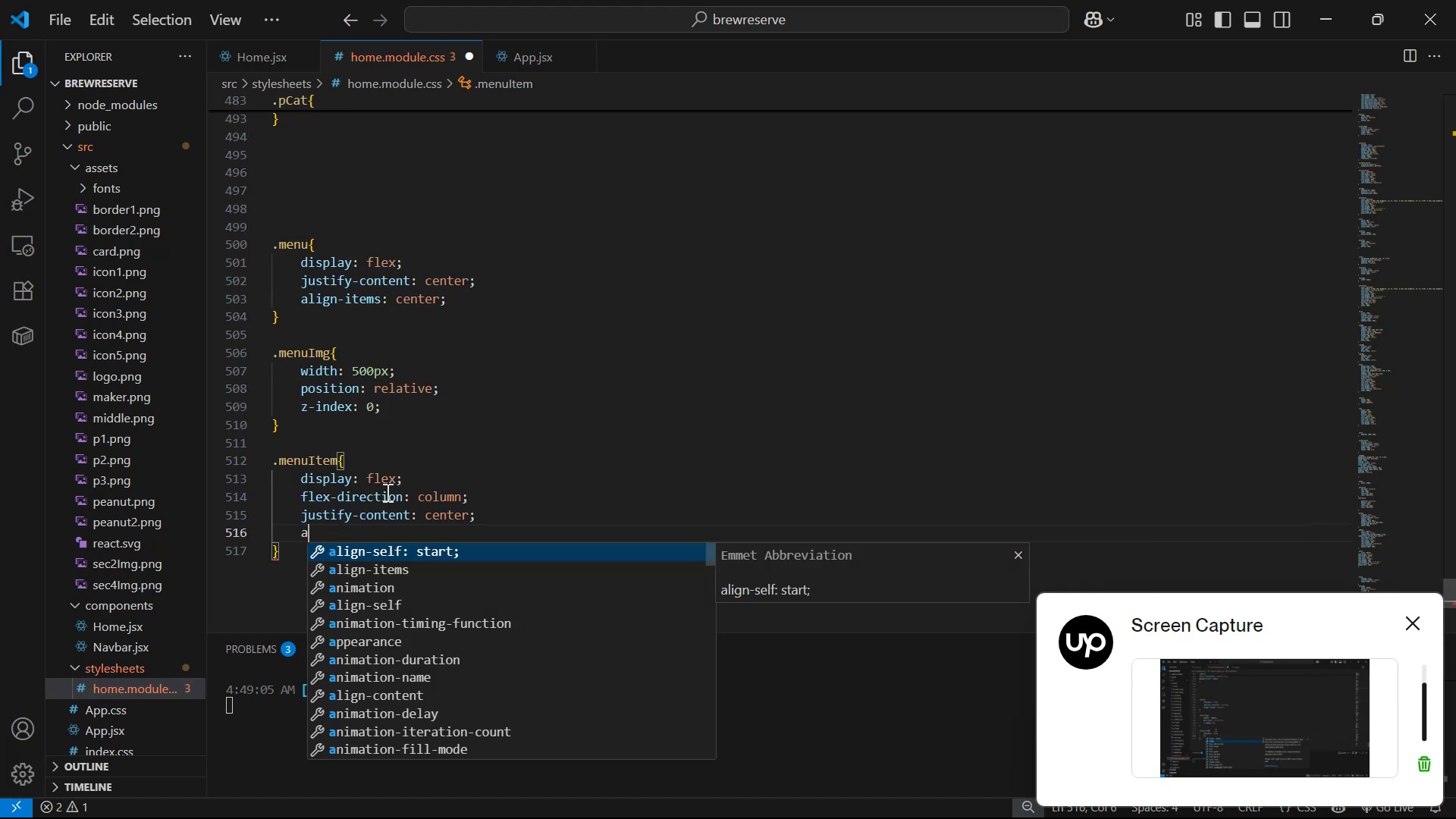 
key(ArrowDown)
 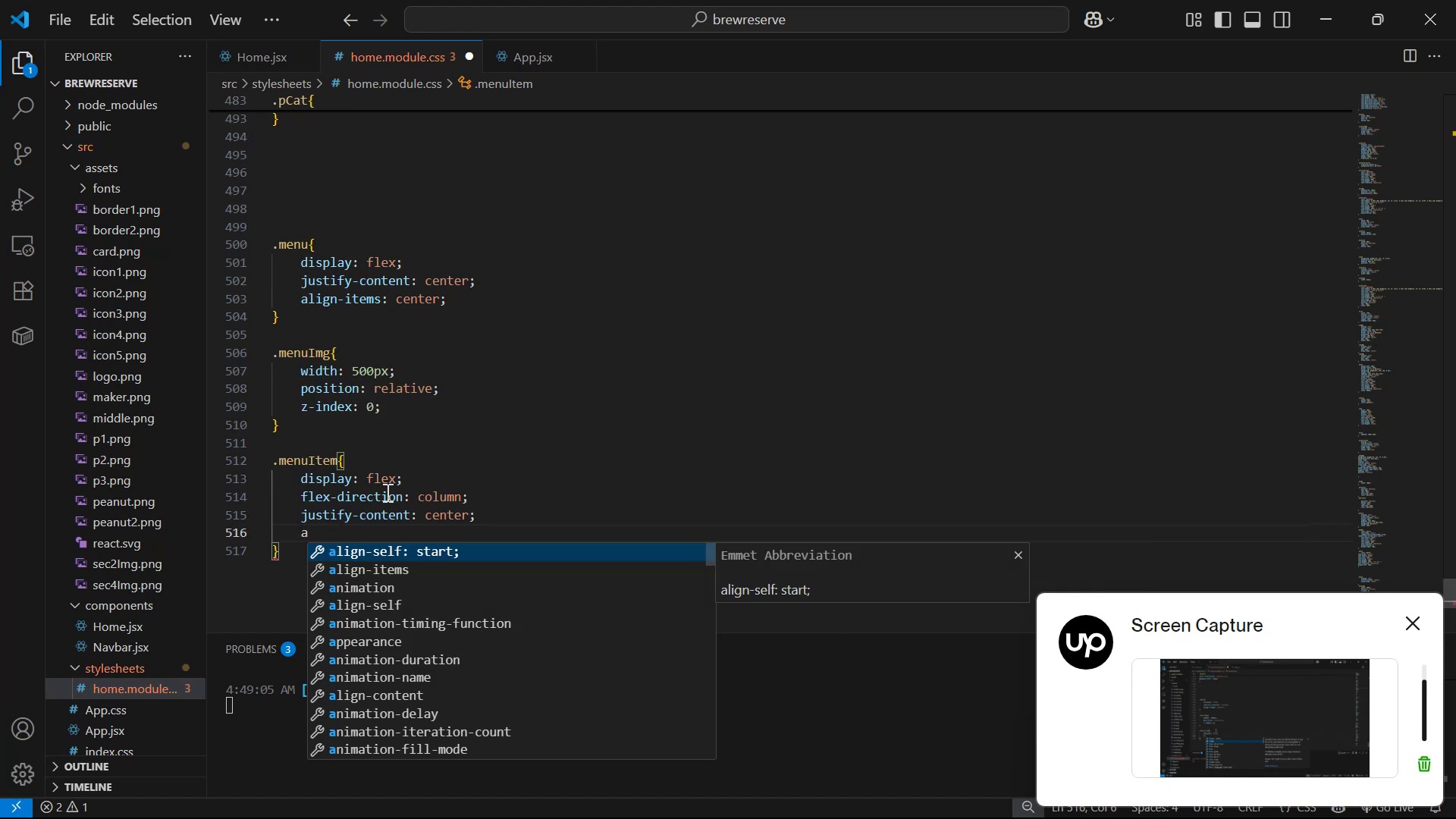 
key(Enter)
 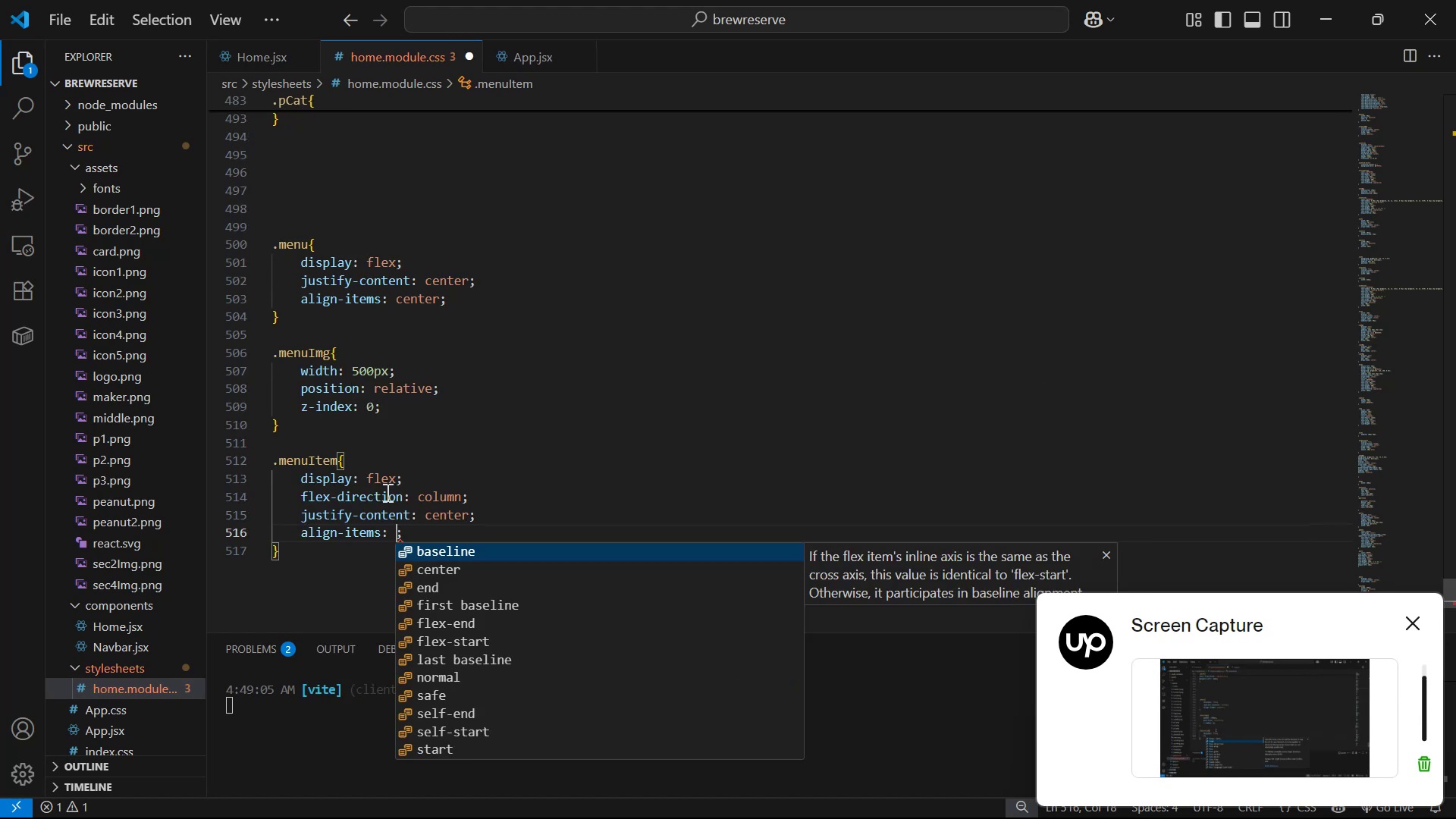 
key(ArrowRight)
 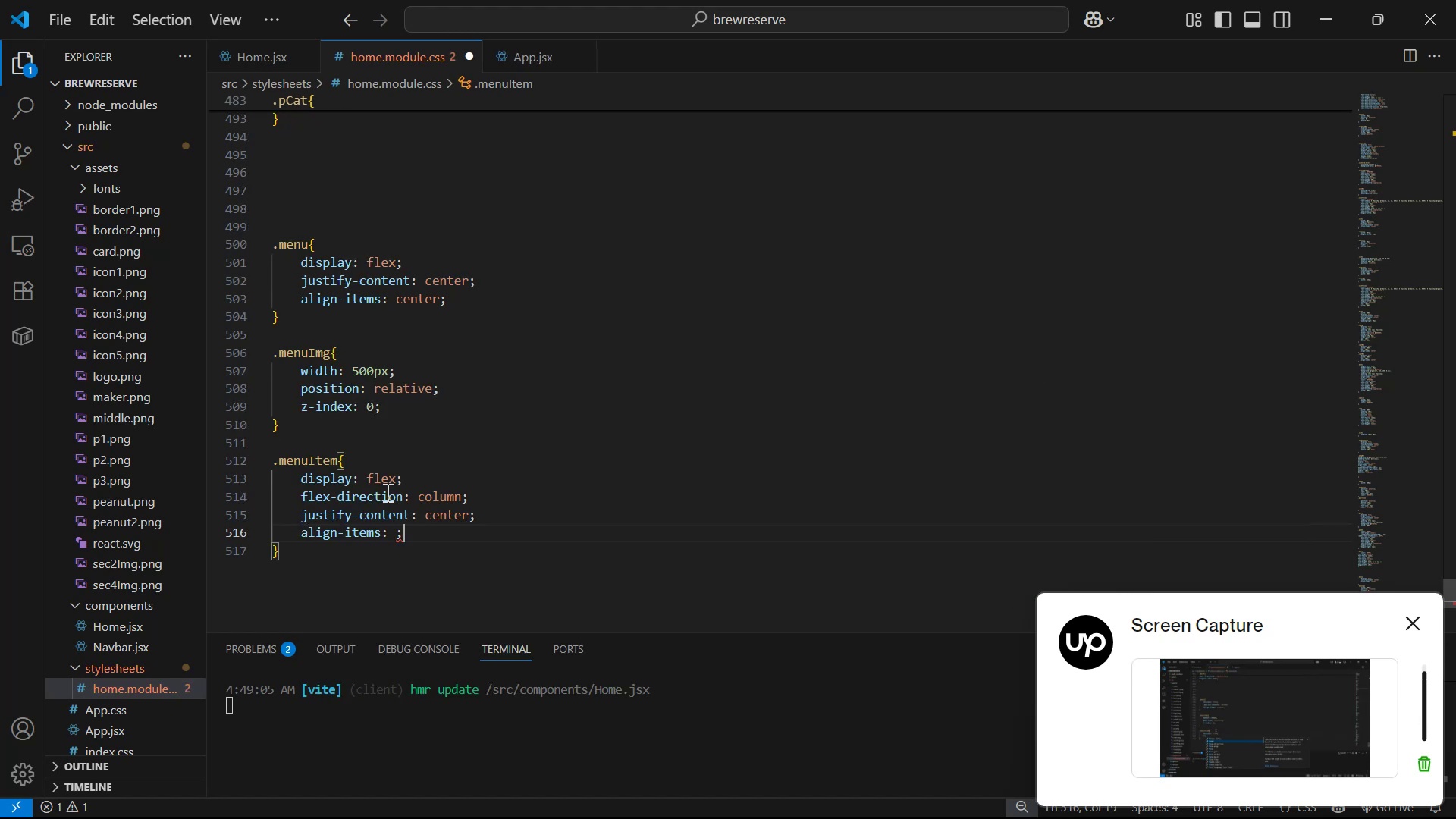 
key(ArrowLeft)
 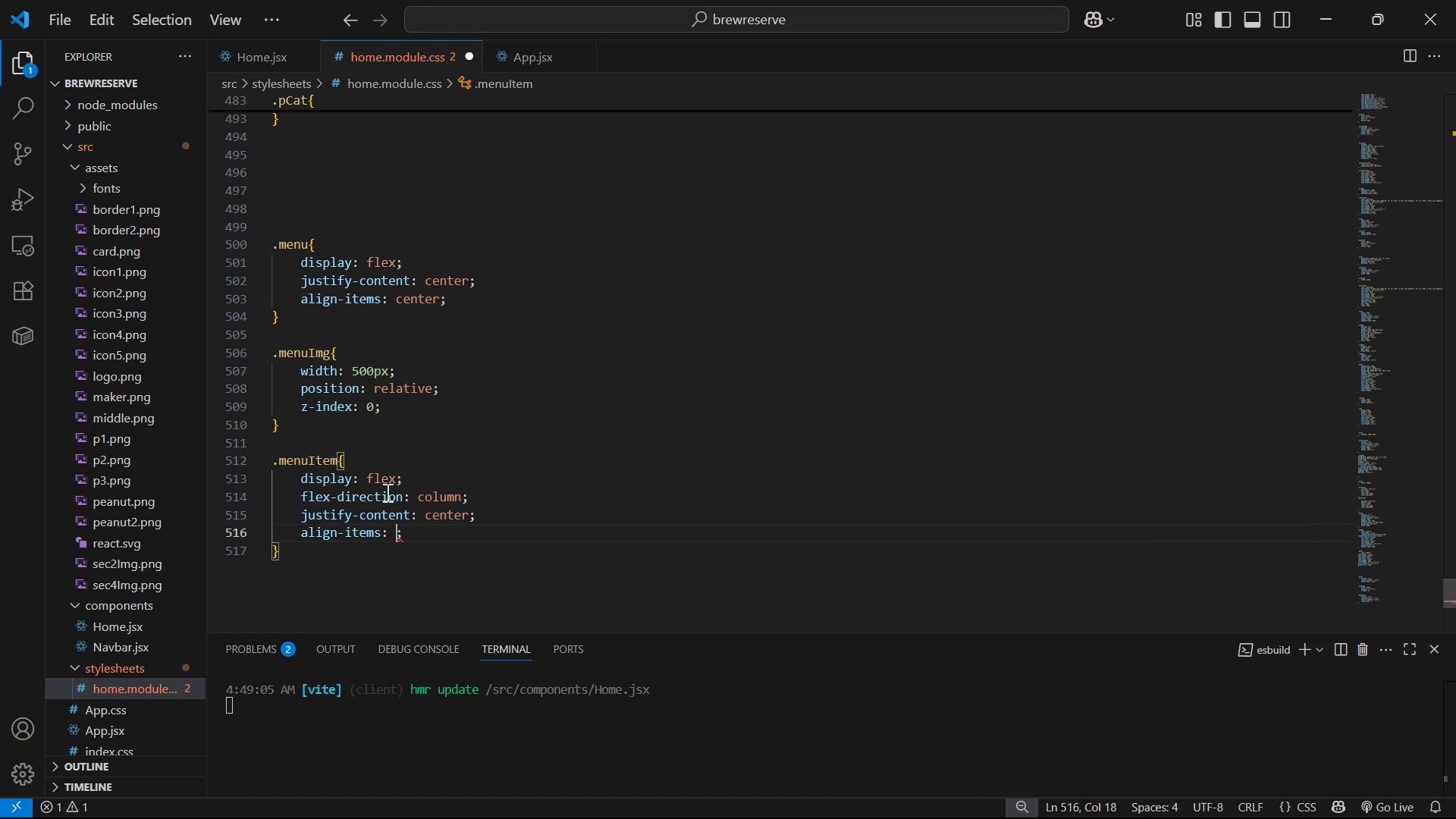 
key(C)
 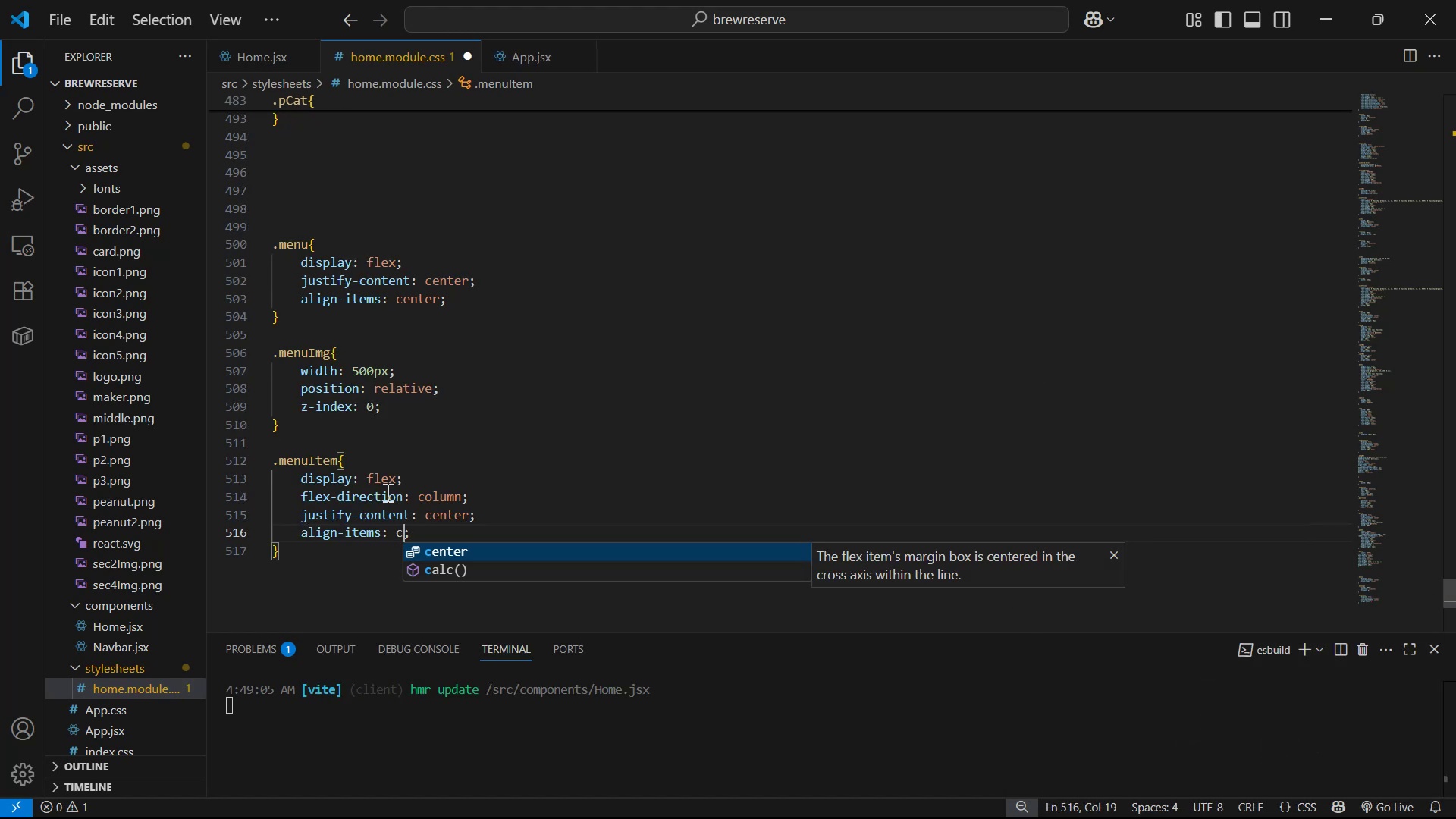 
key(ArrowDown)
 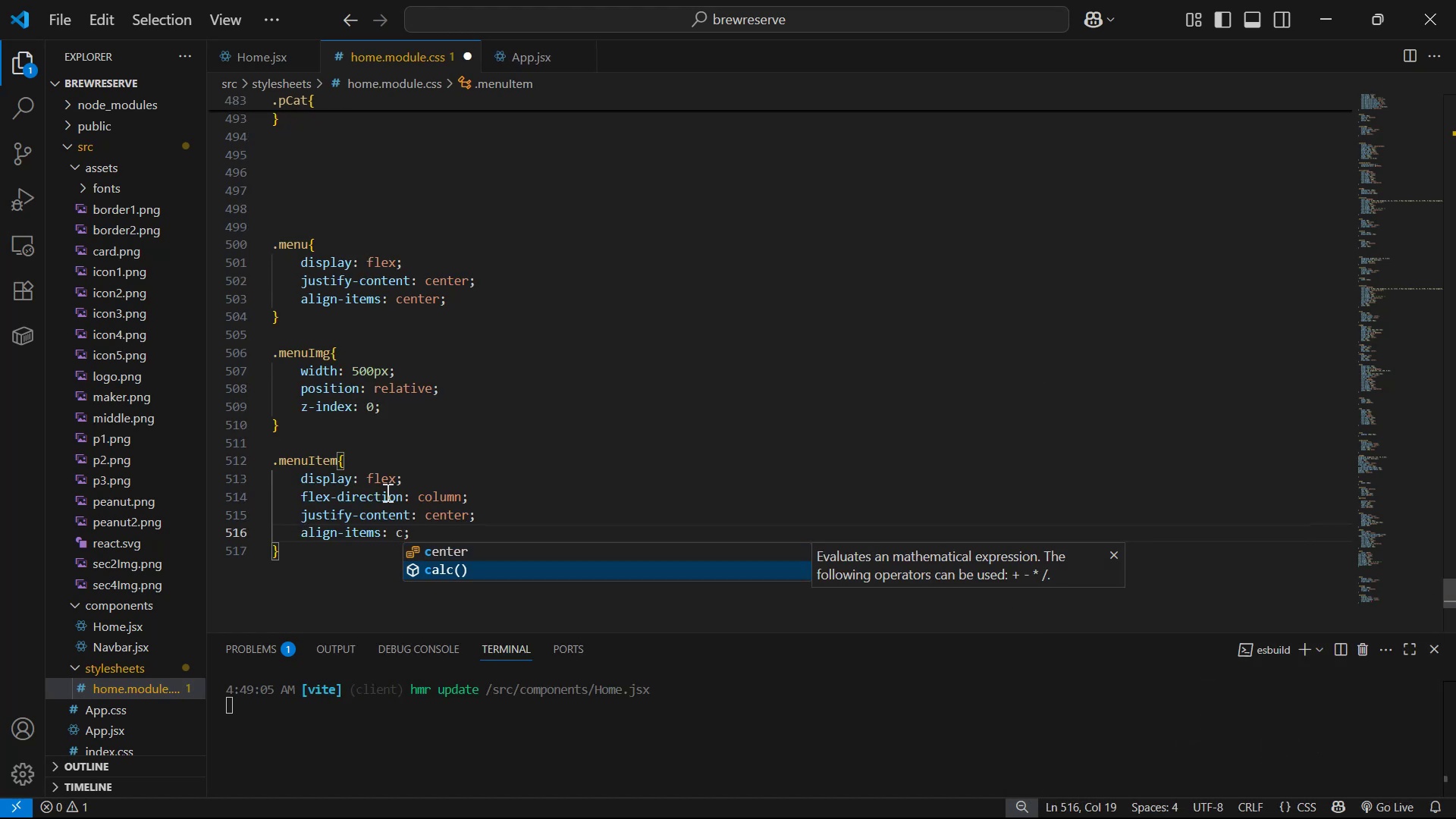 
key(ArrowUp)
 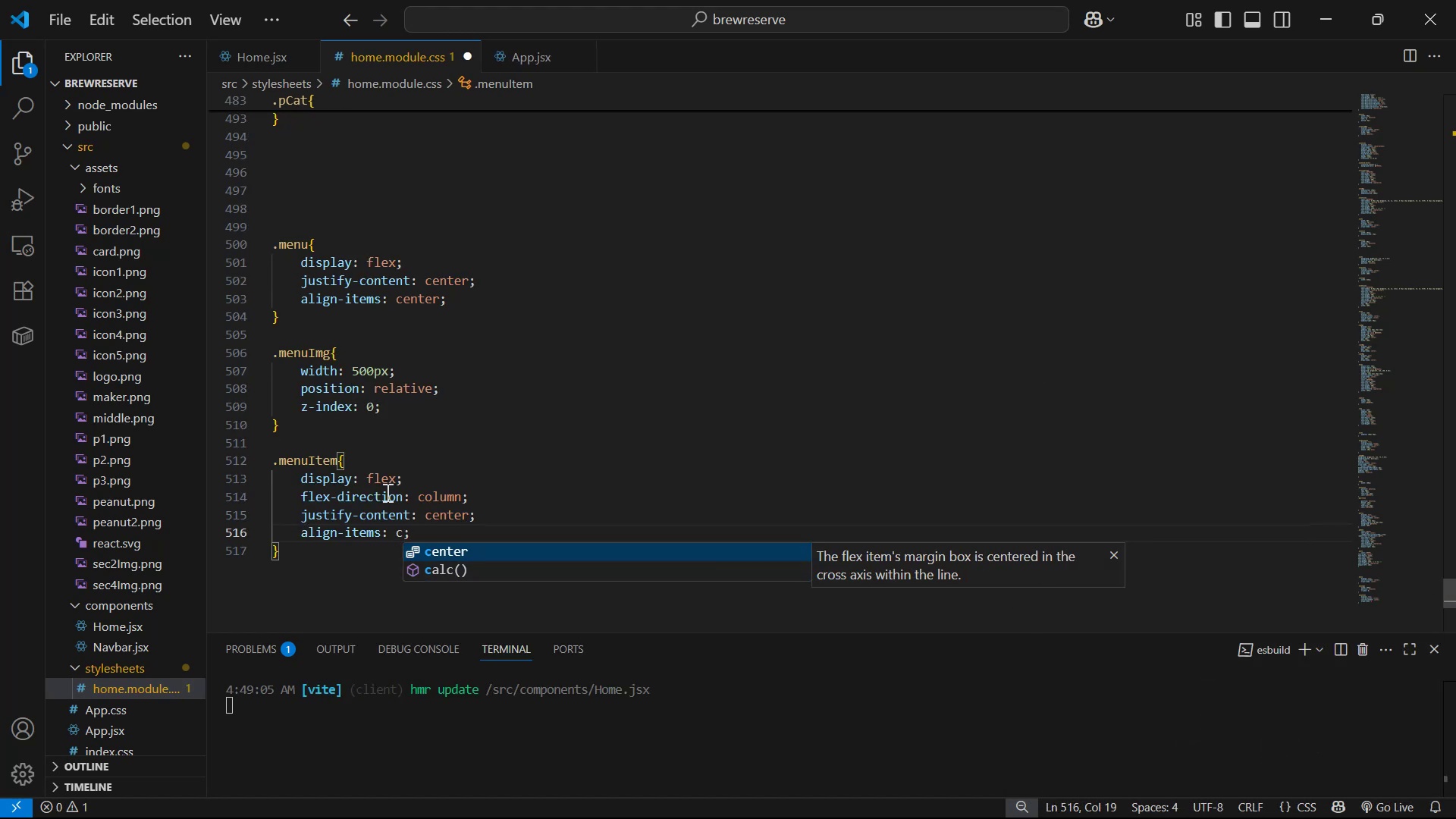 
key(Enter)
 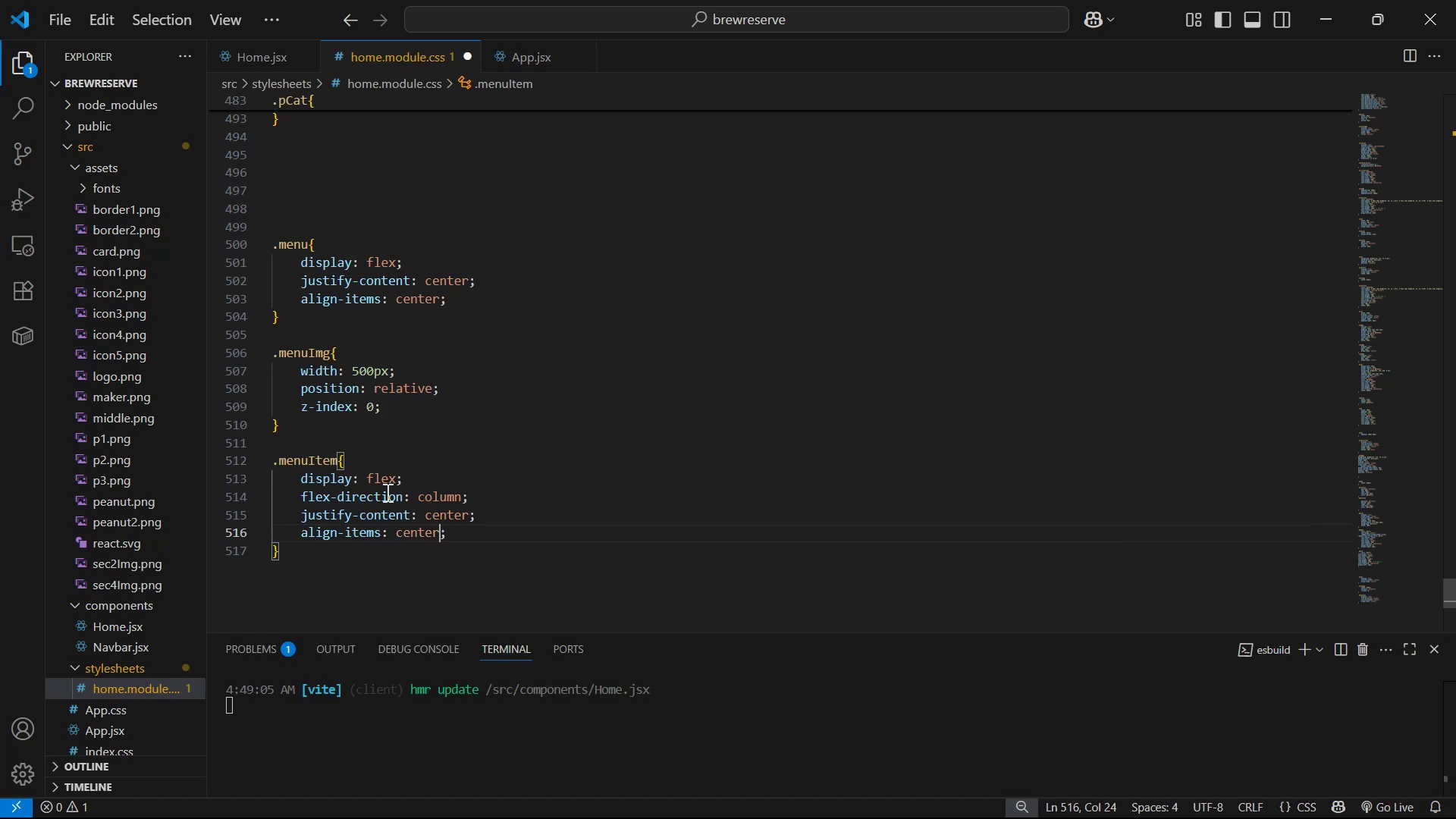 
key(ArrowRight)
 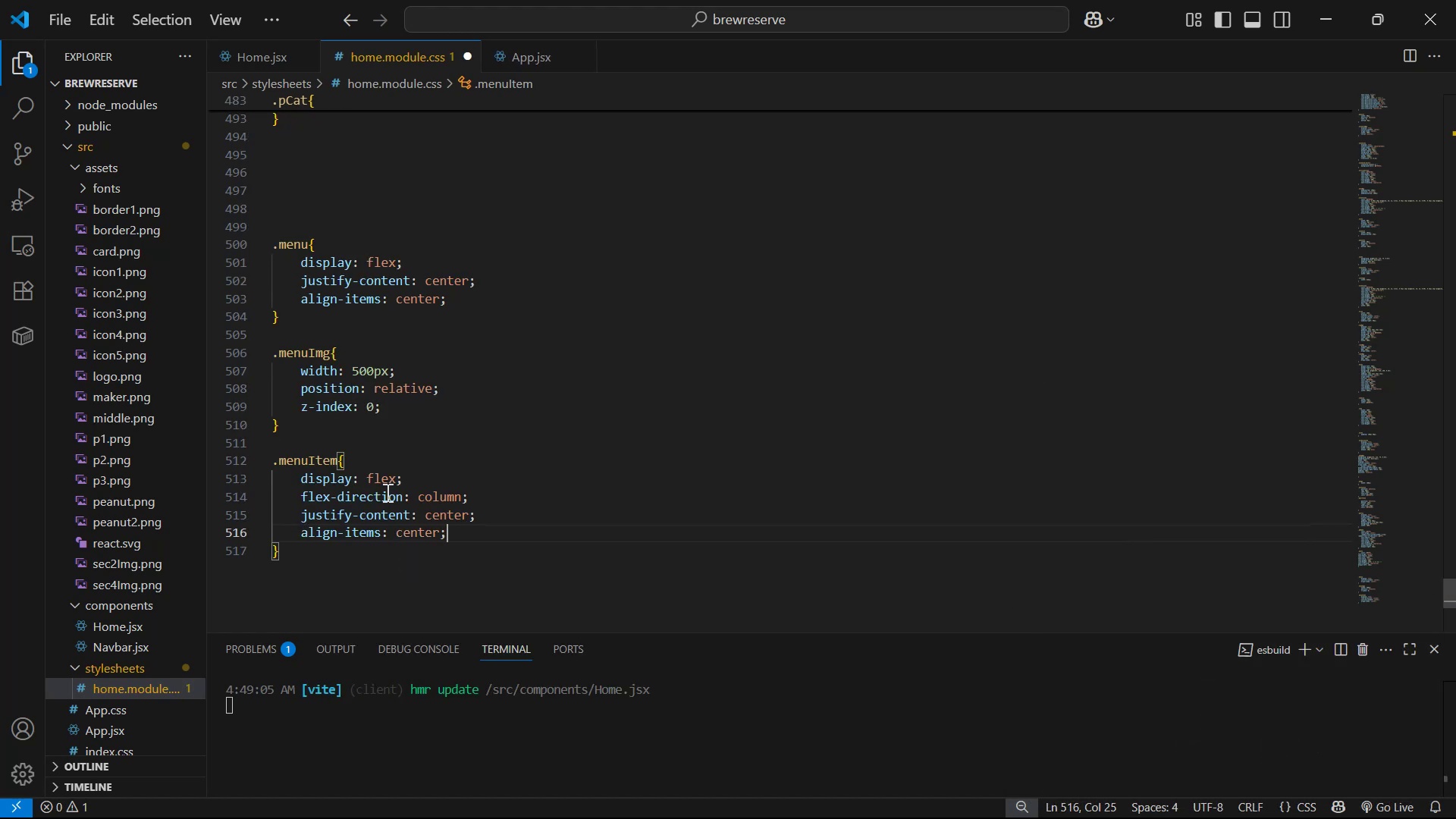 
key(Enter)
 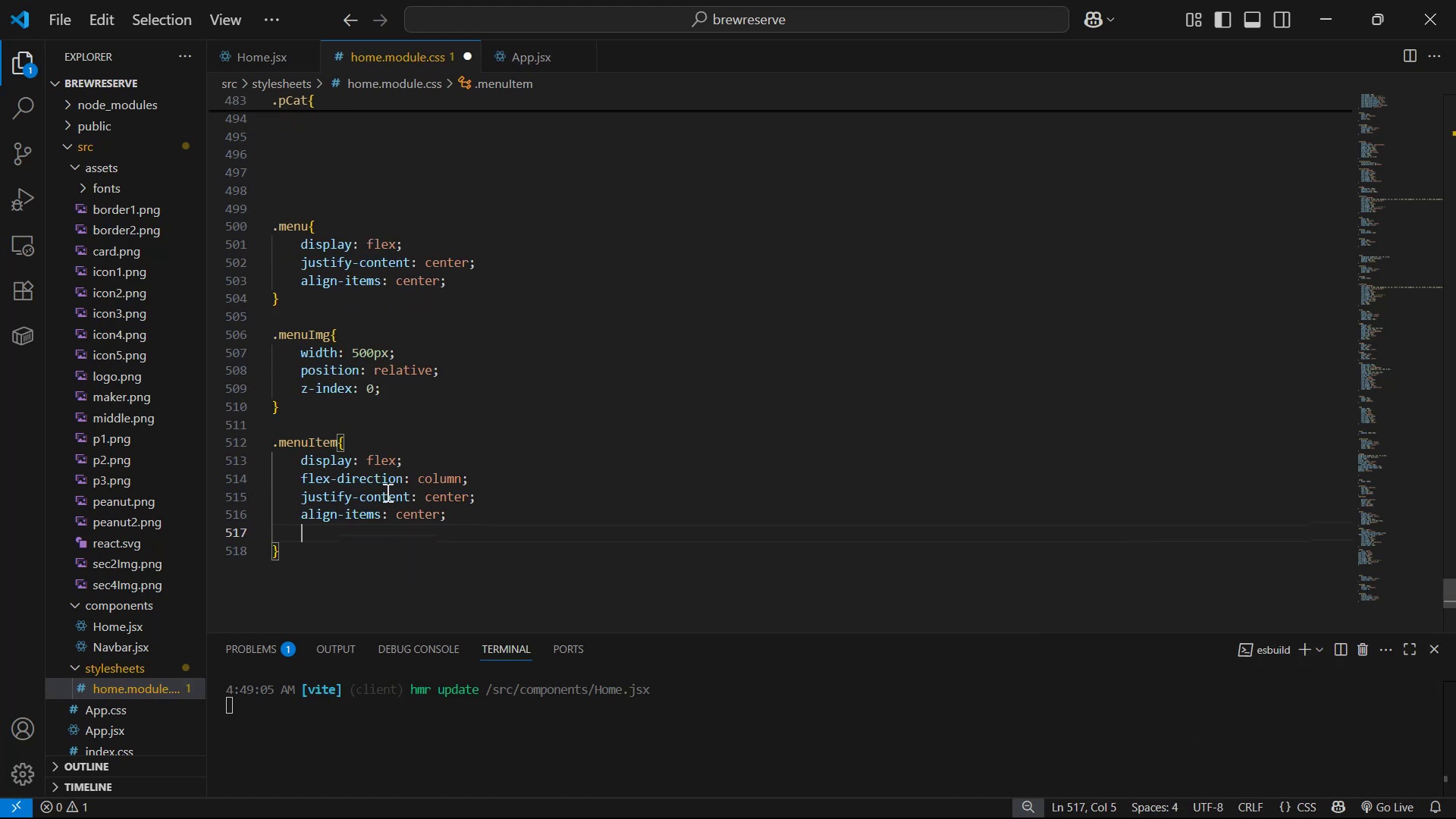 
key(Control+ControlLeft)
 